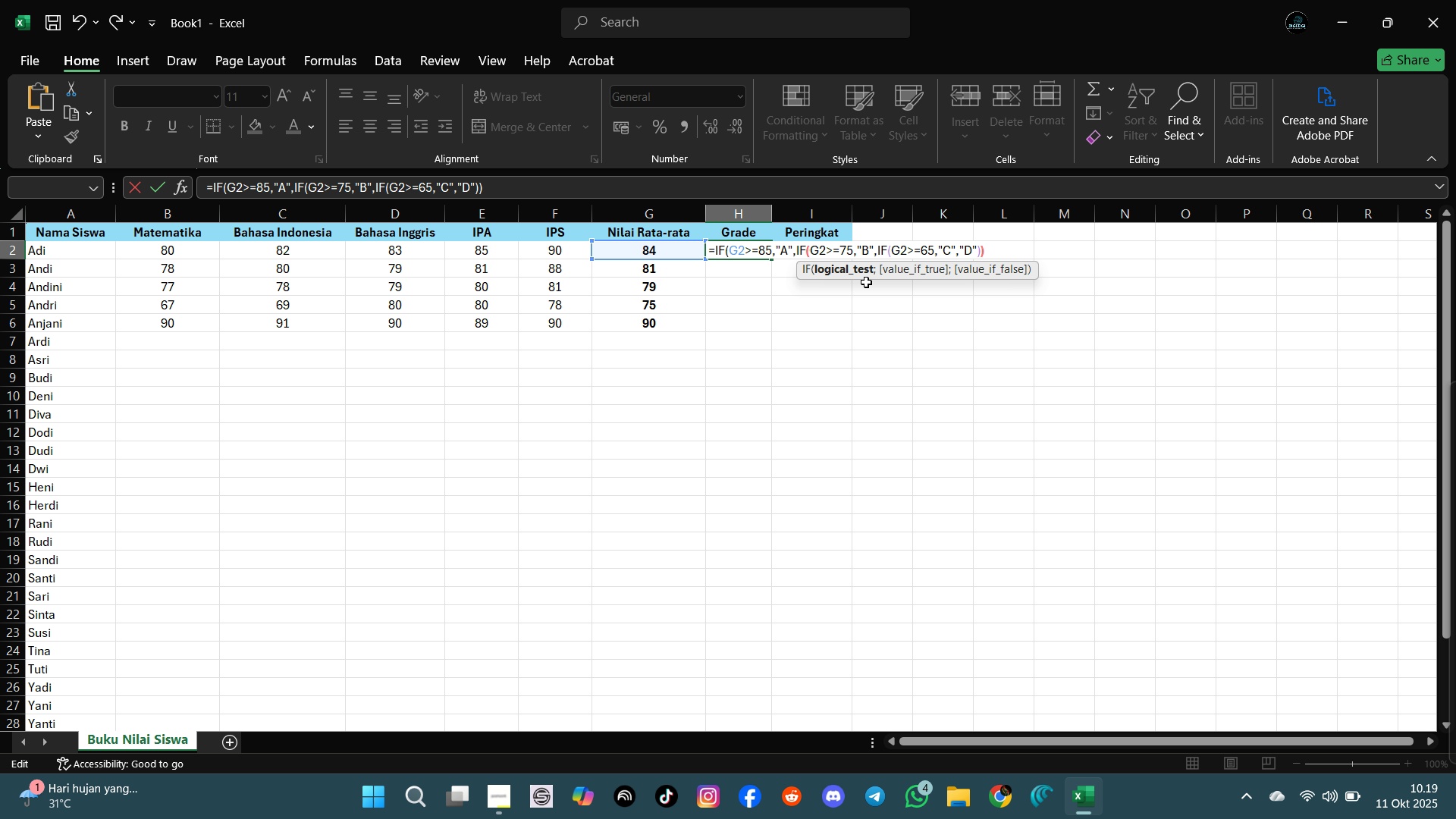 
key(ArrowLeft)
 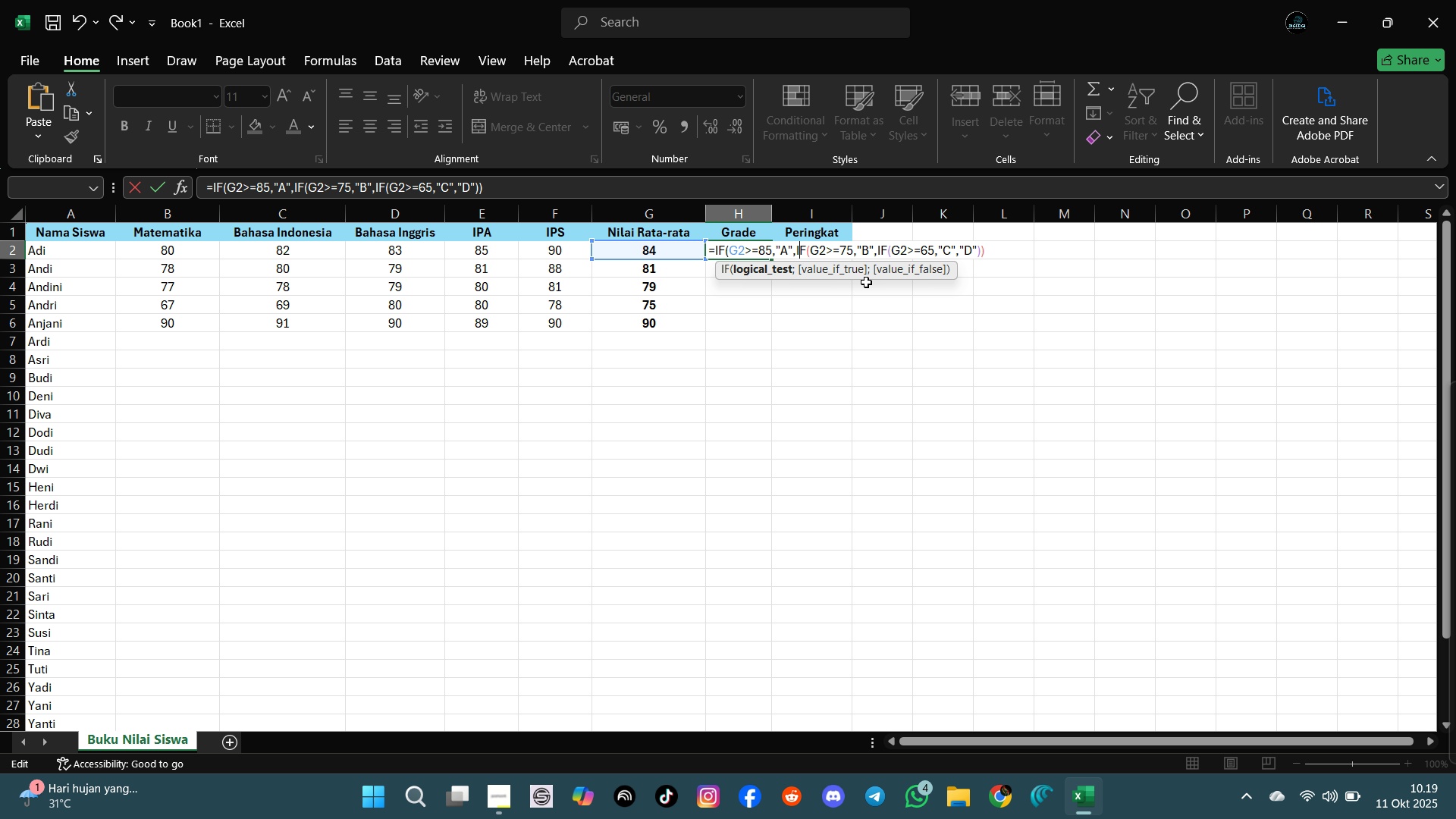 
key(ArrowLeft)
 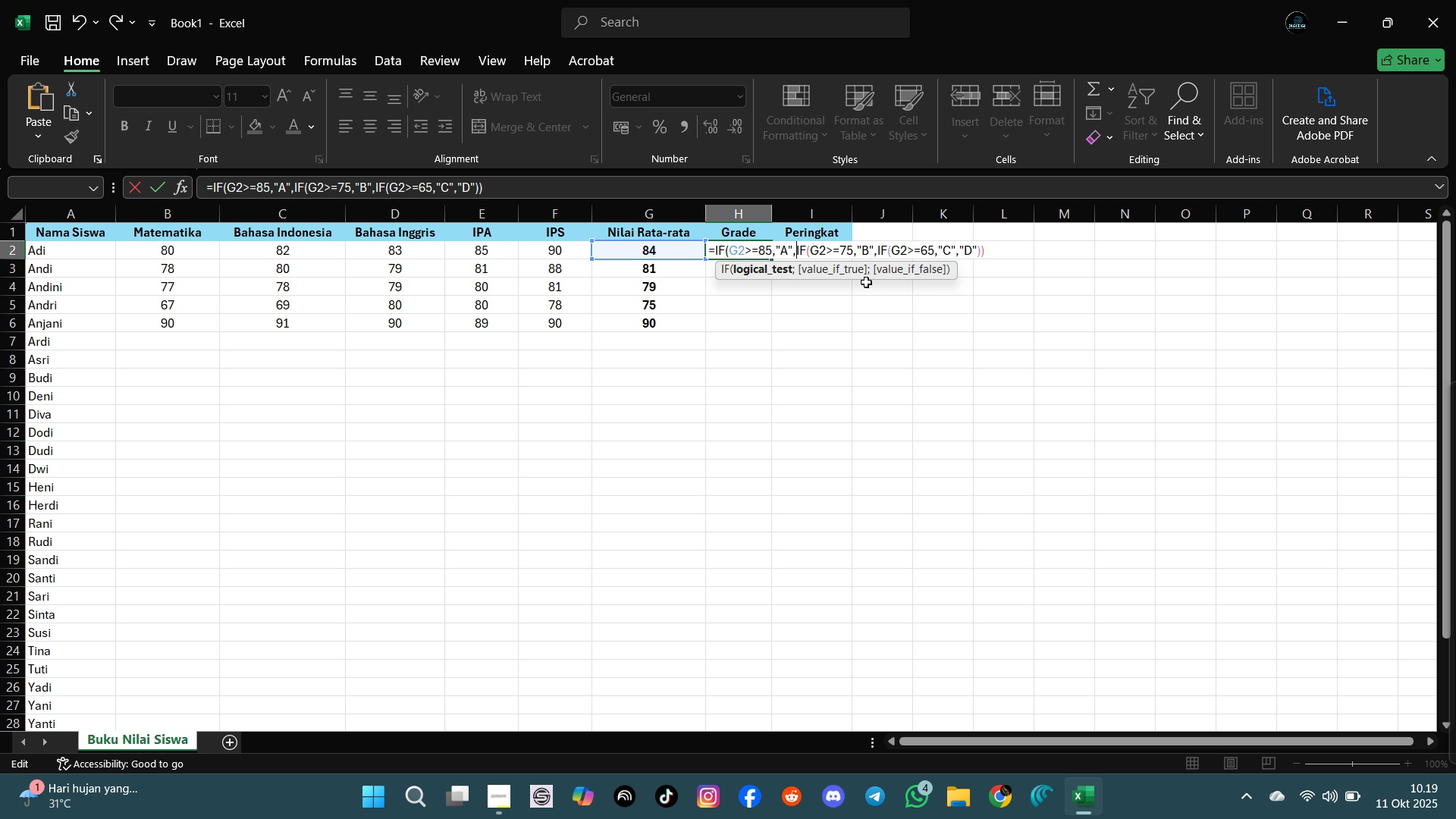 
key(ArrowLeft)
 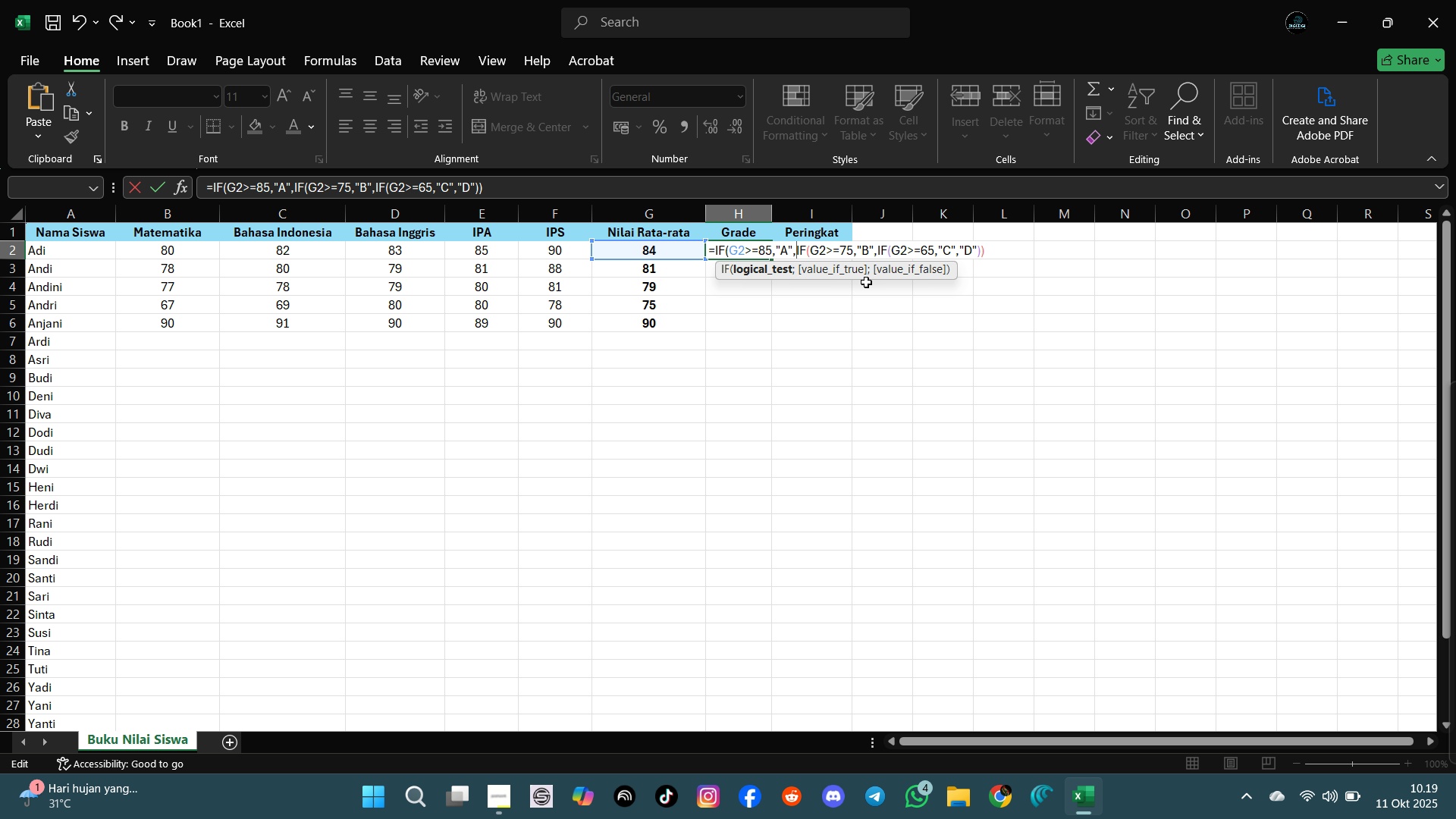 
key(ArrowLeft)
 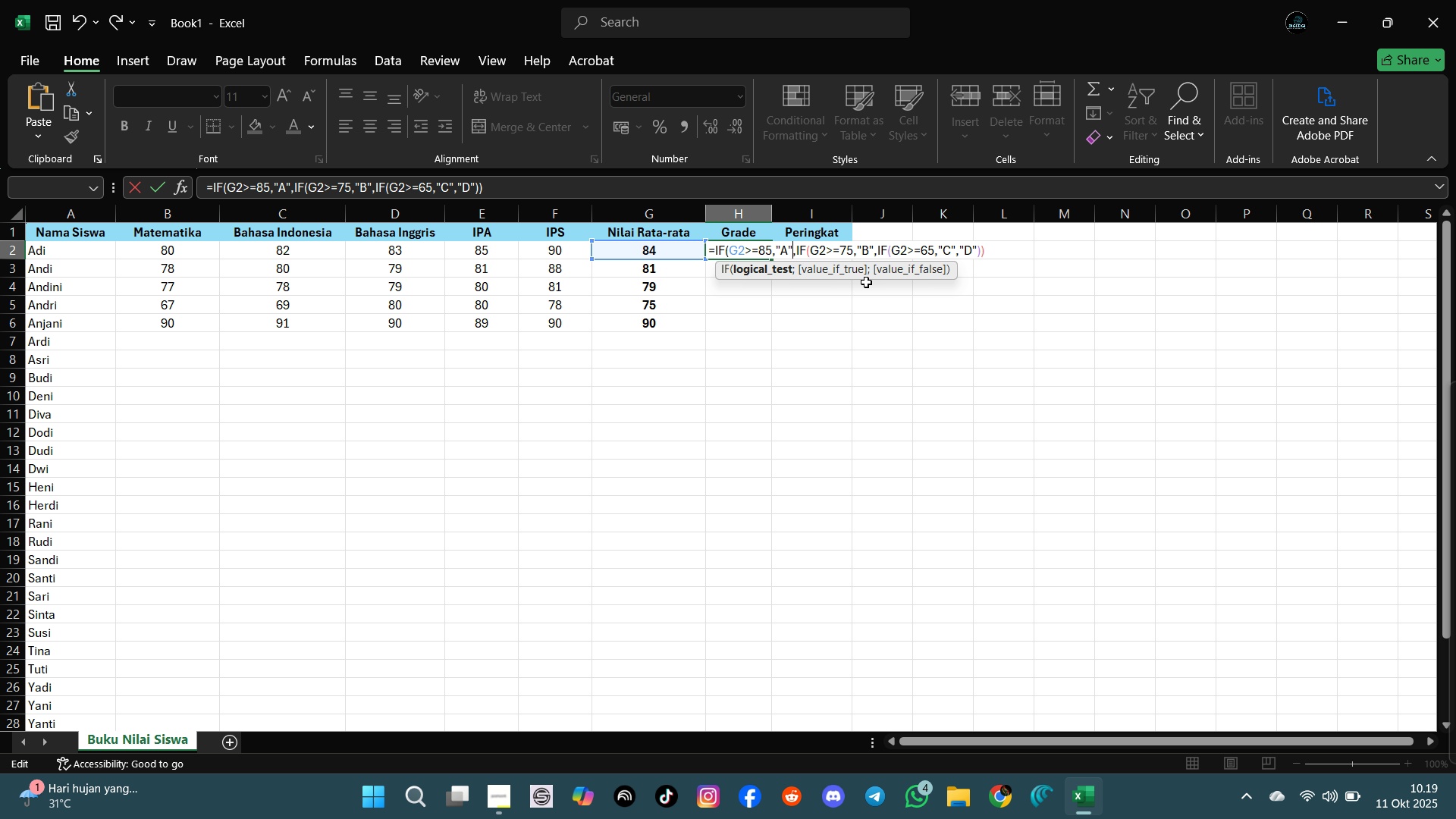 
key(Shift+ShiftLeft)
 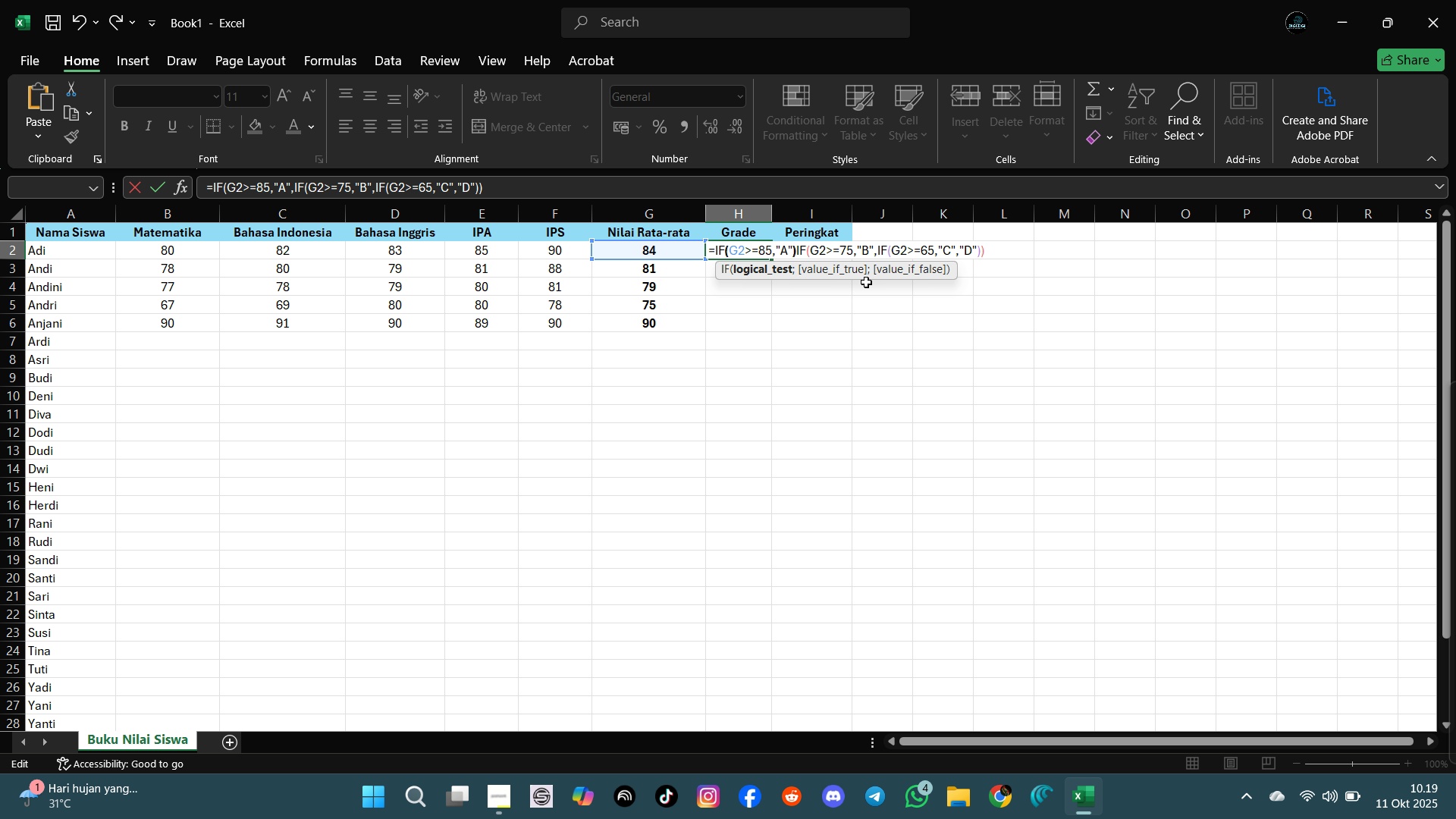 
key(Shift+0)
 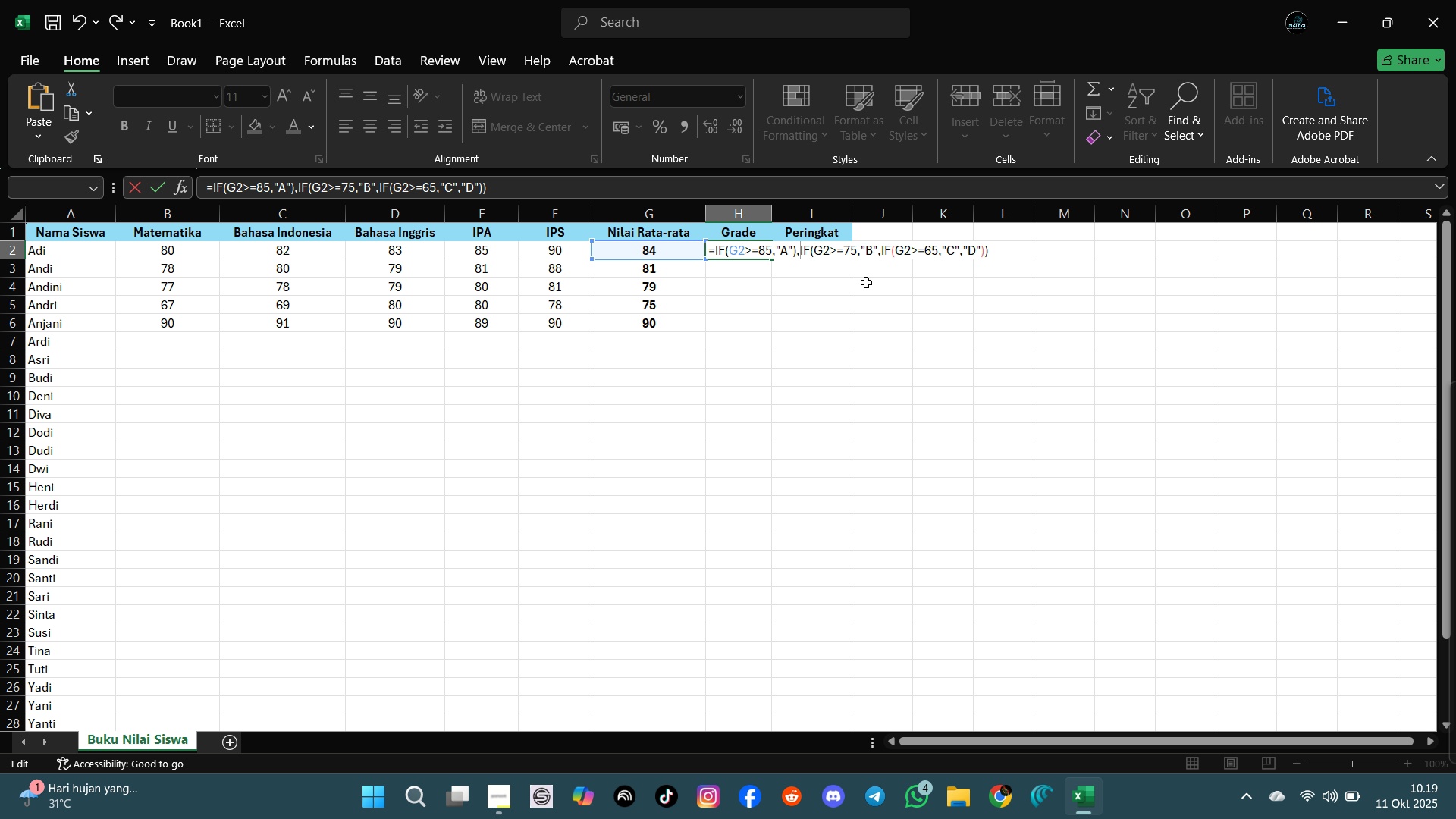 
key(ArrowRight)
 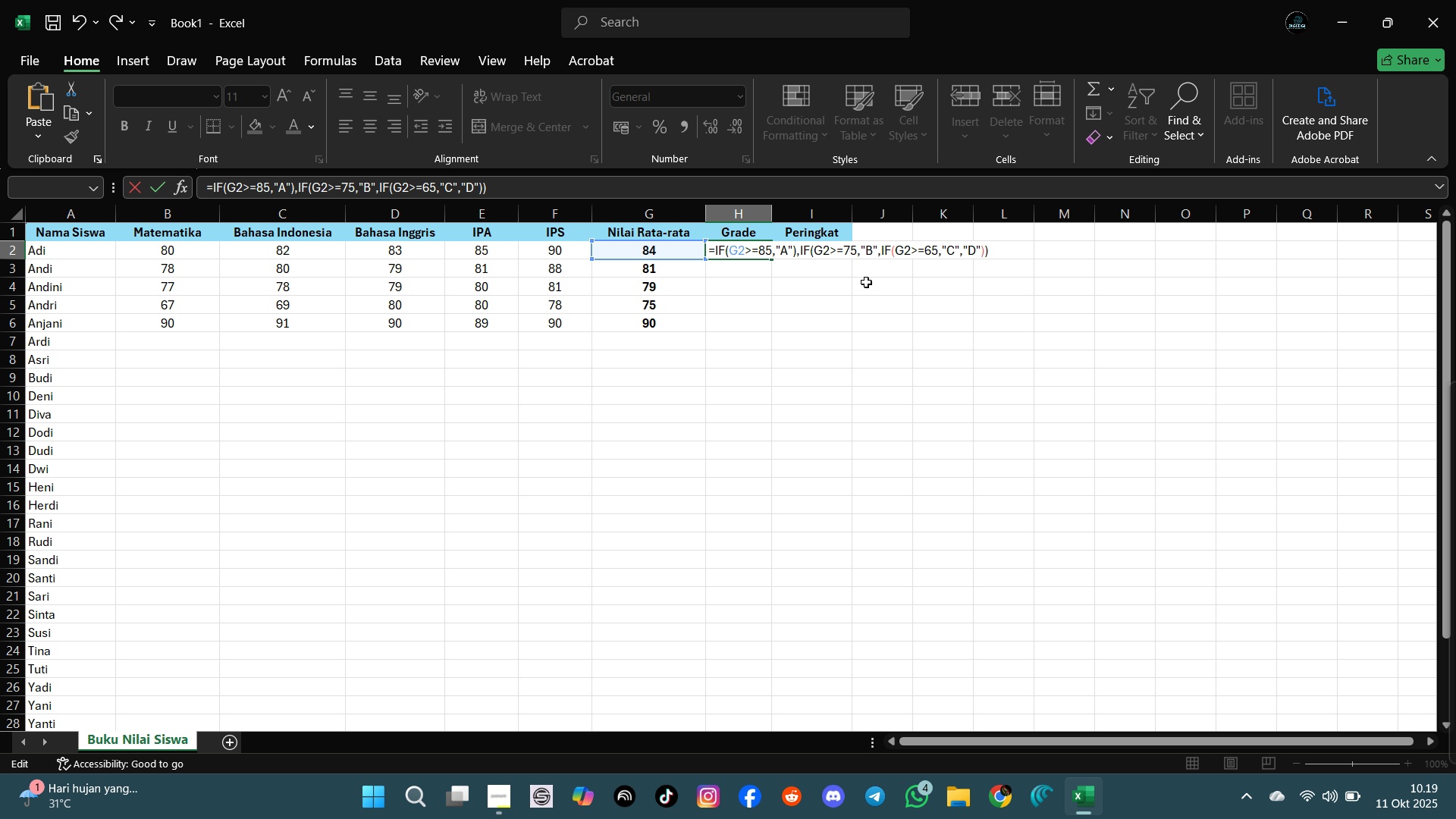 
key(ArrowRight)
 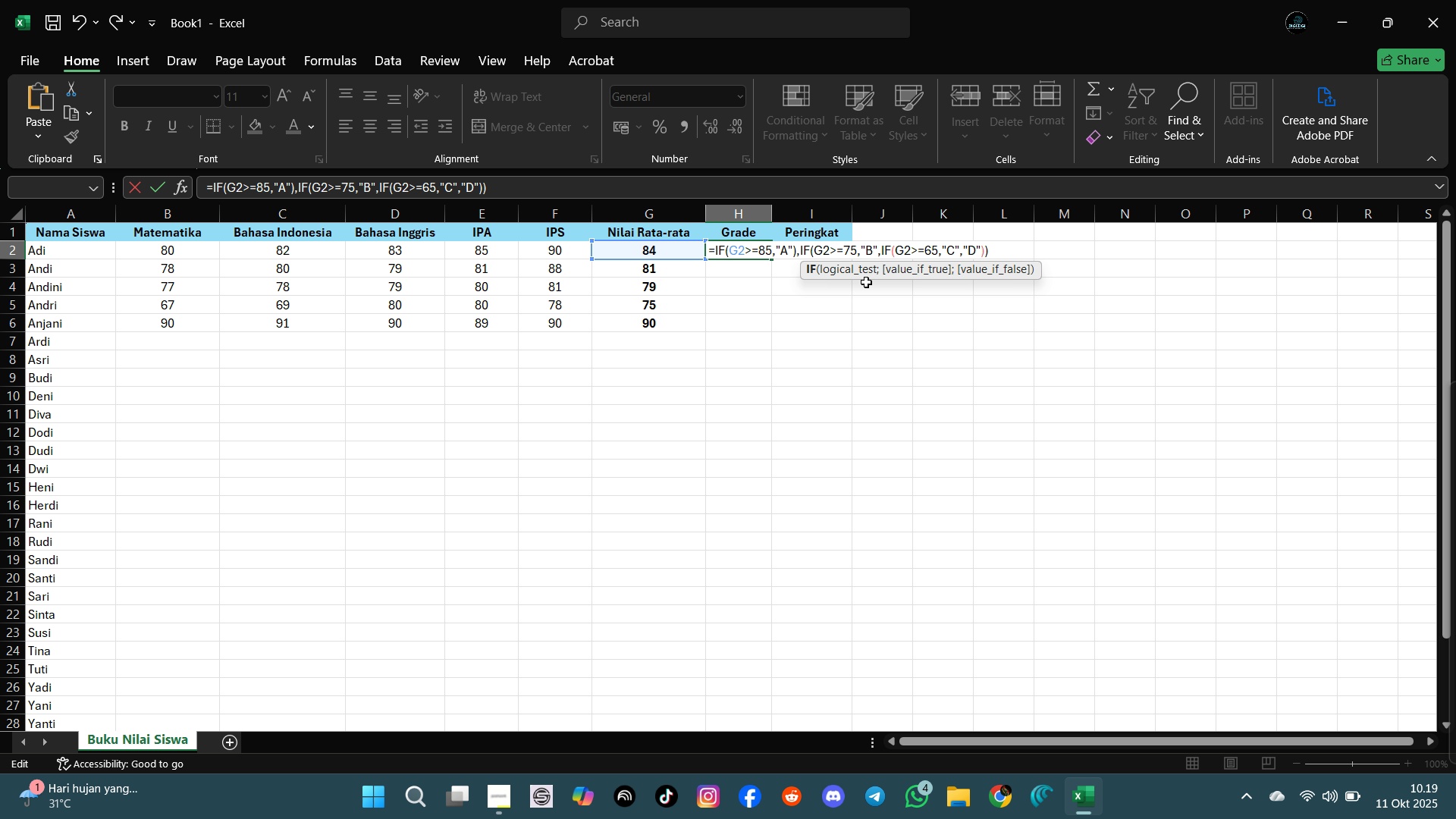 
key(ArrowRight)
 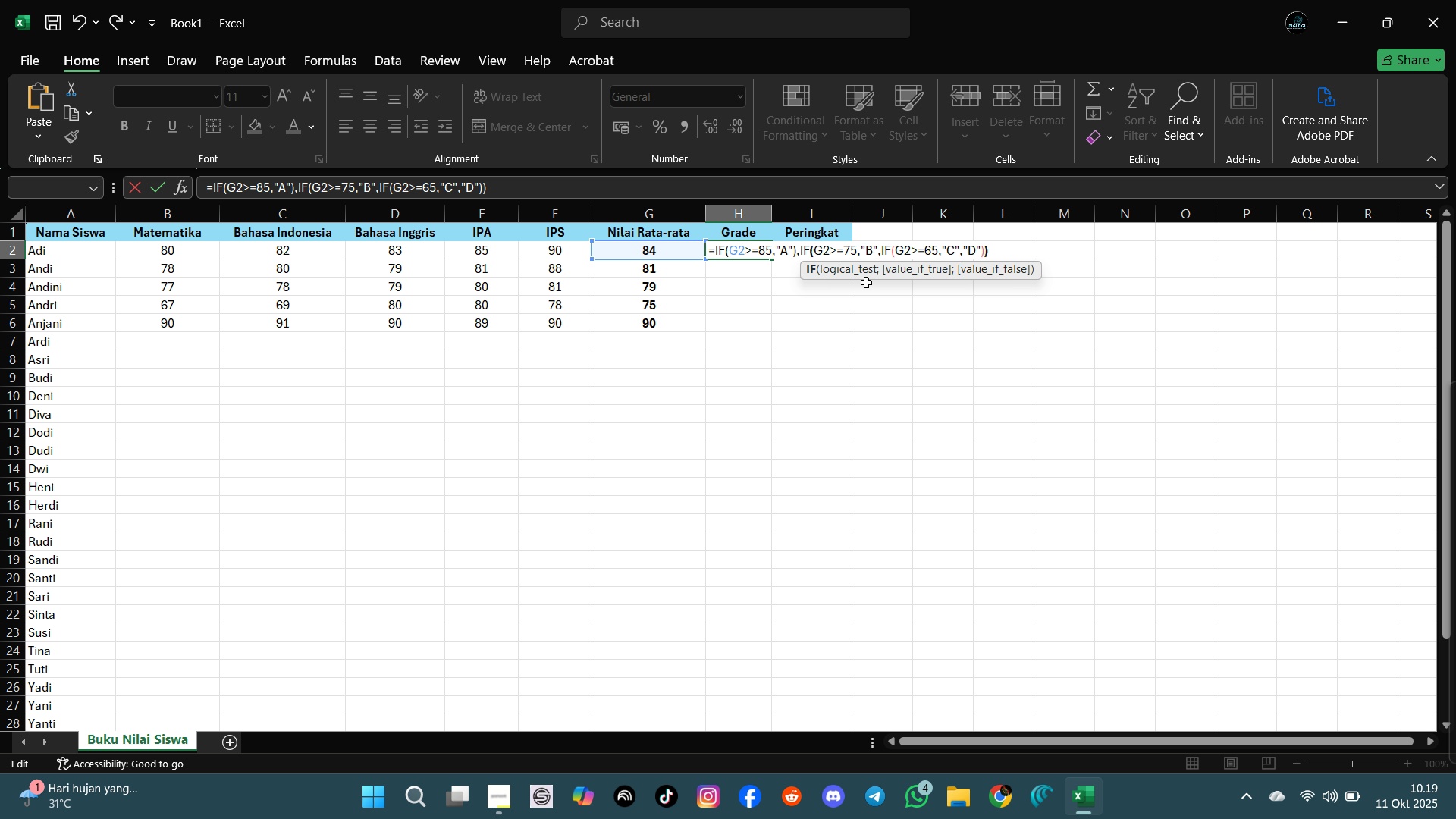 
key(ArrowRight)
 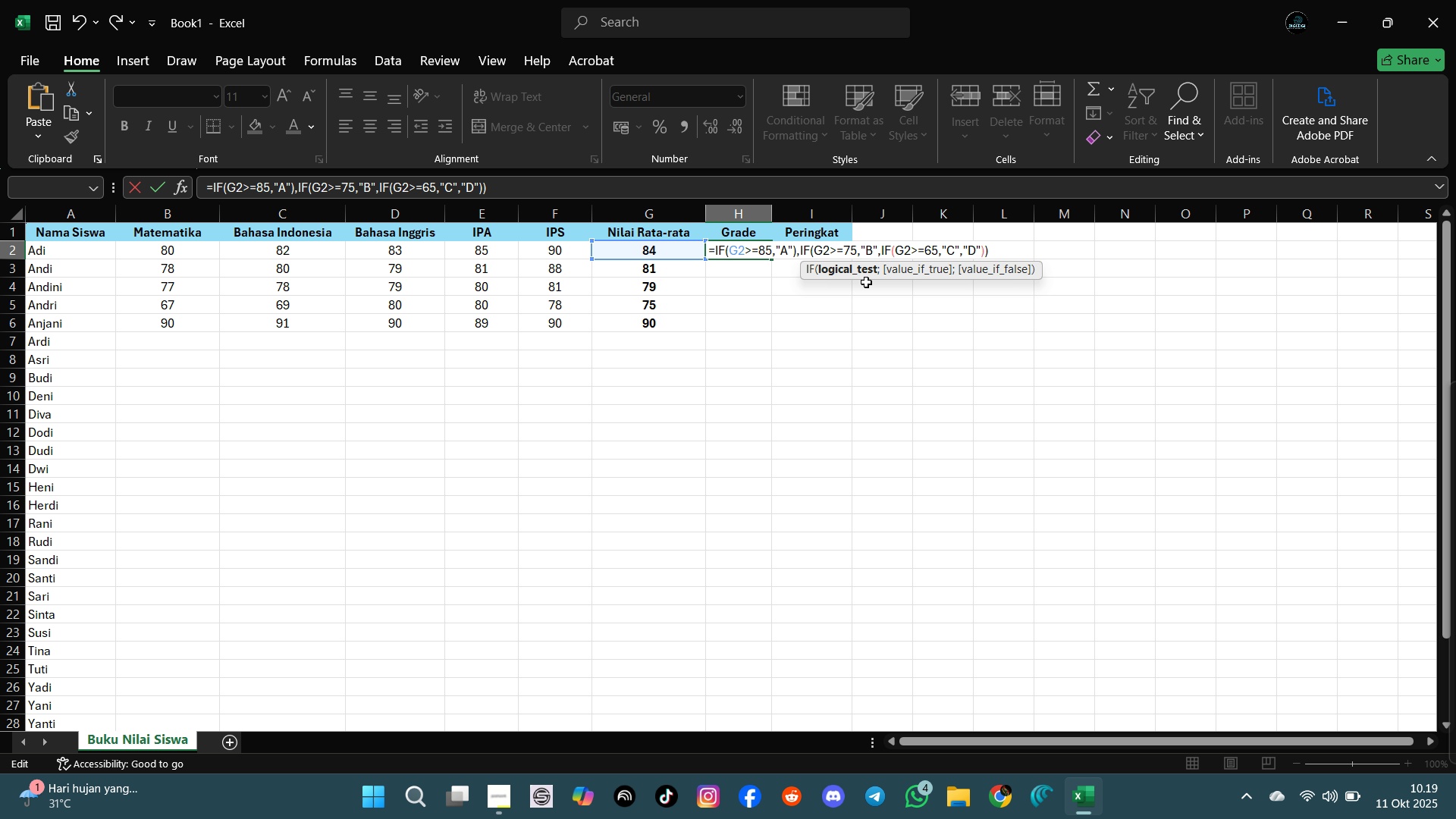 
key(ArrowRight)
 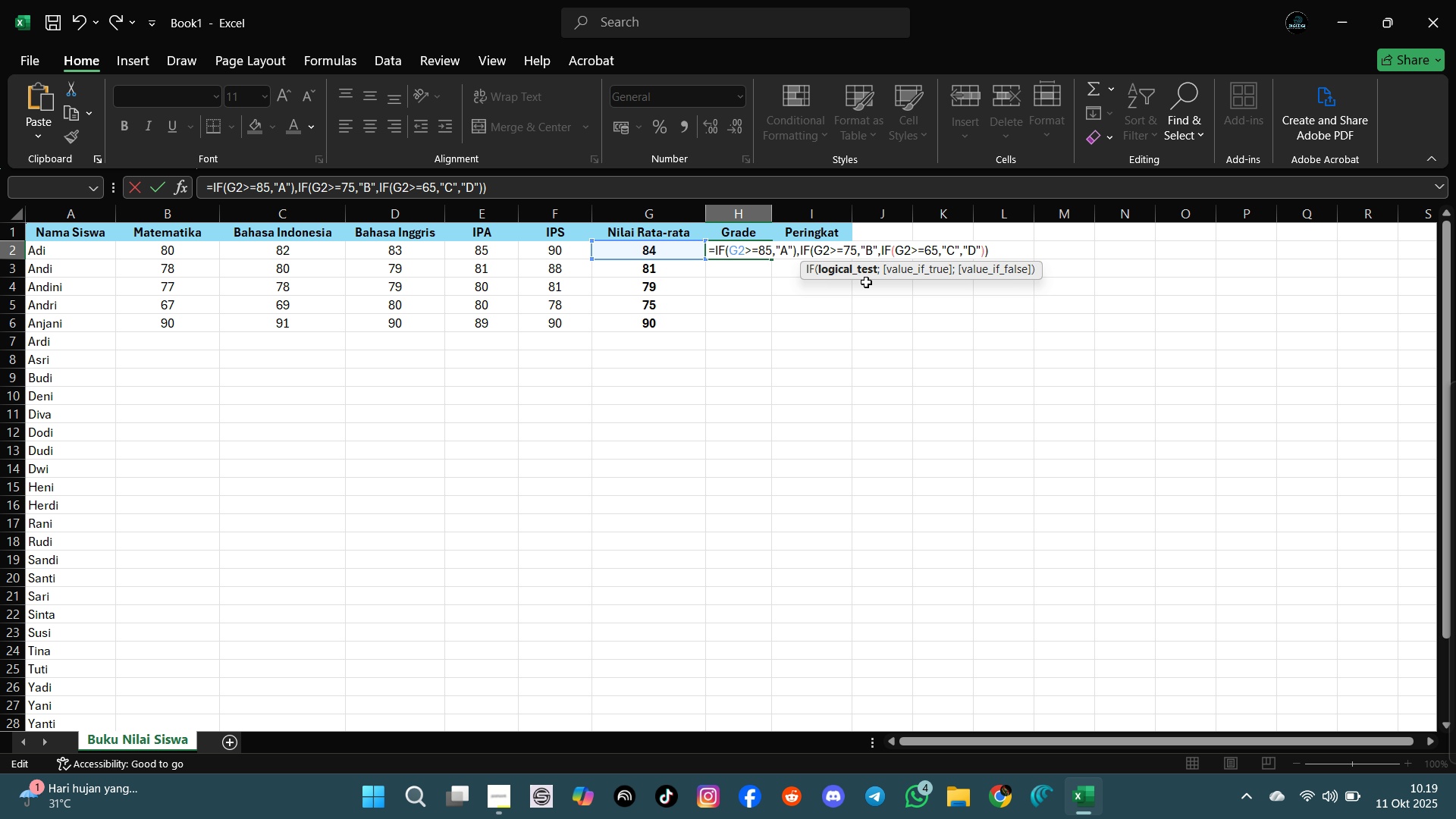 
key(ArrowRight)
 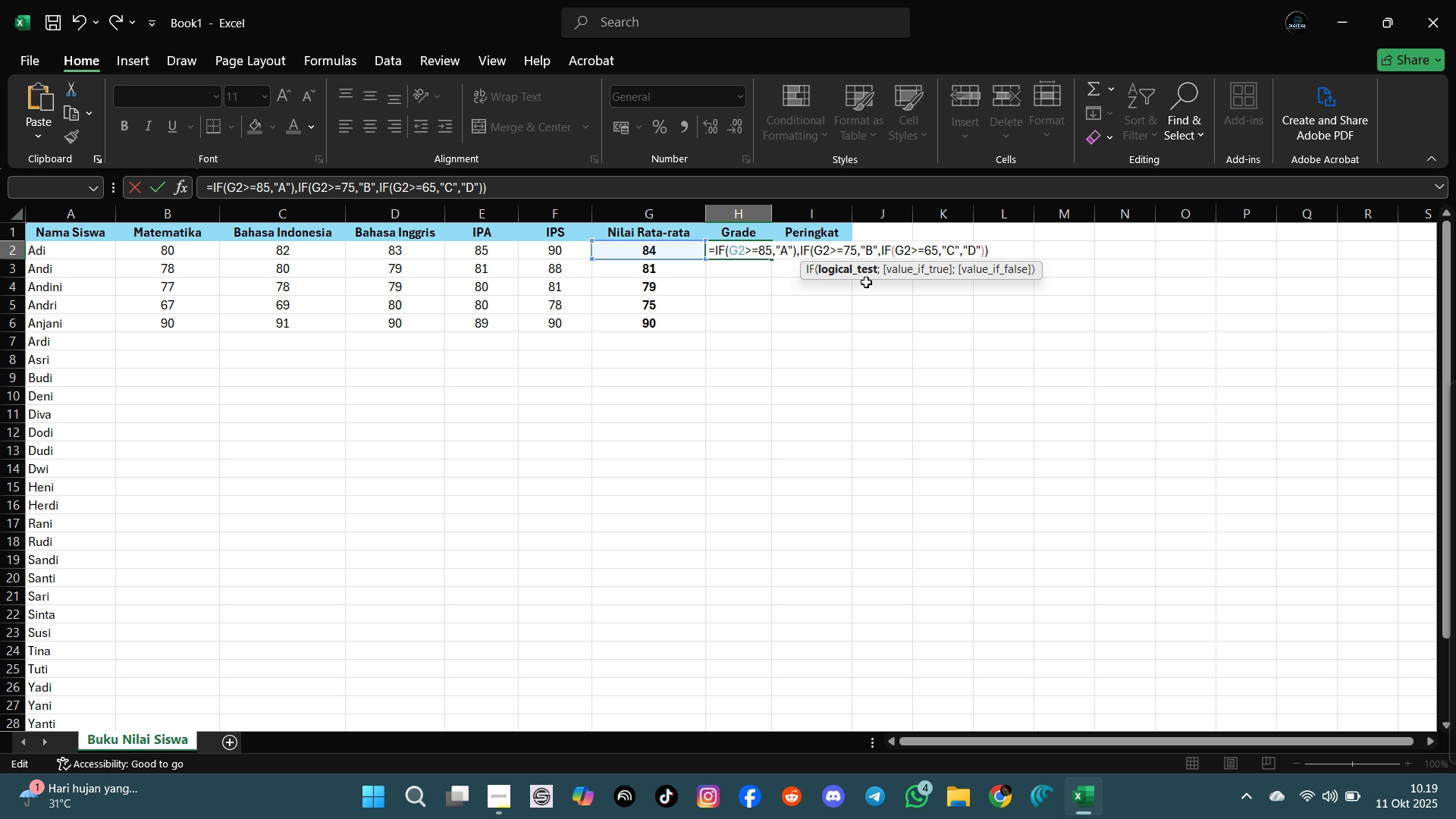 
key(ArrowRight)
 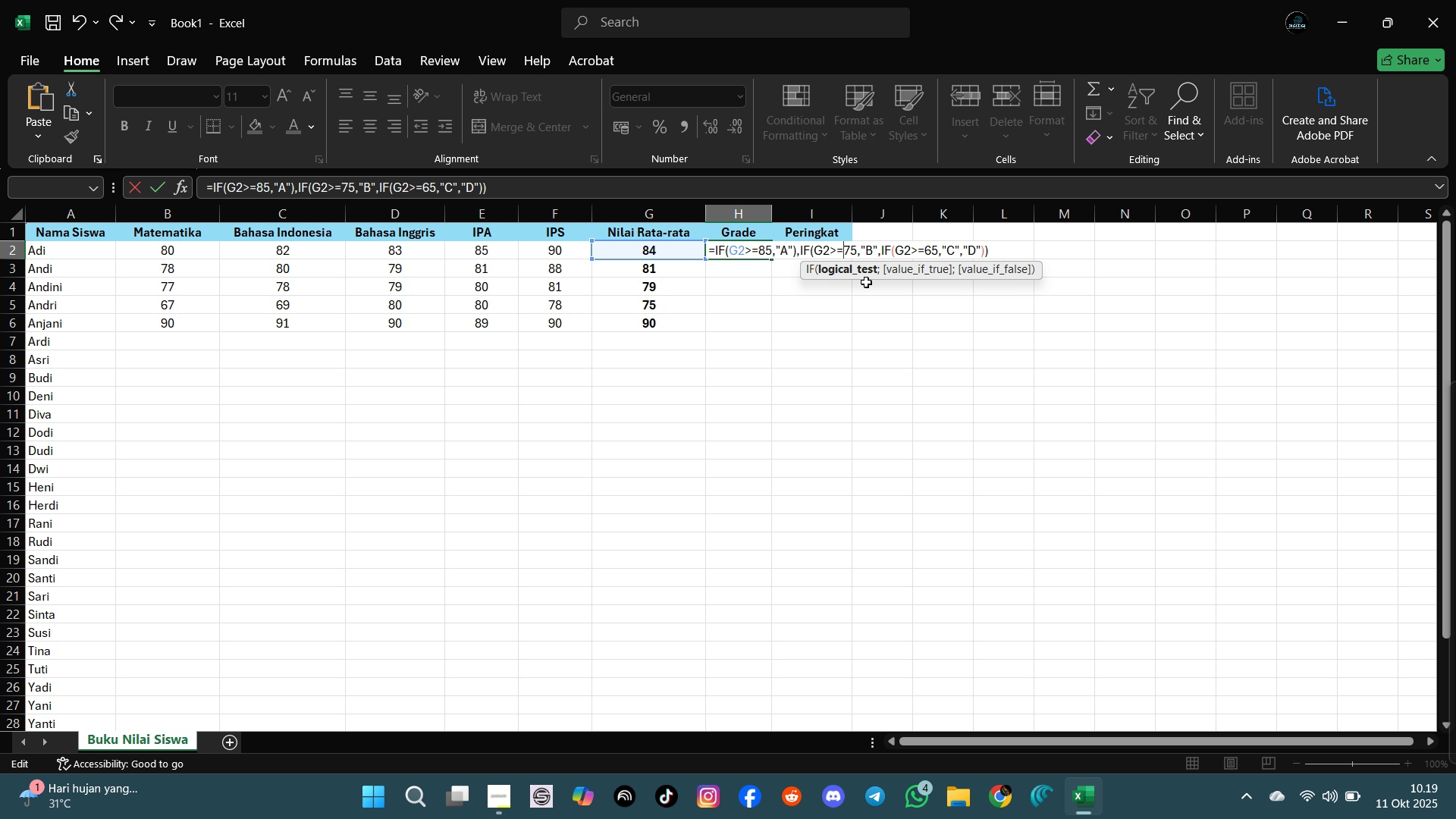 
key(ArrowRight)
 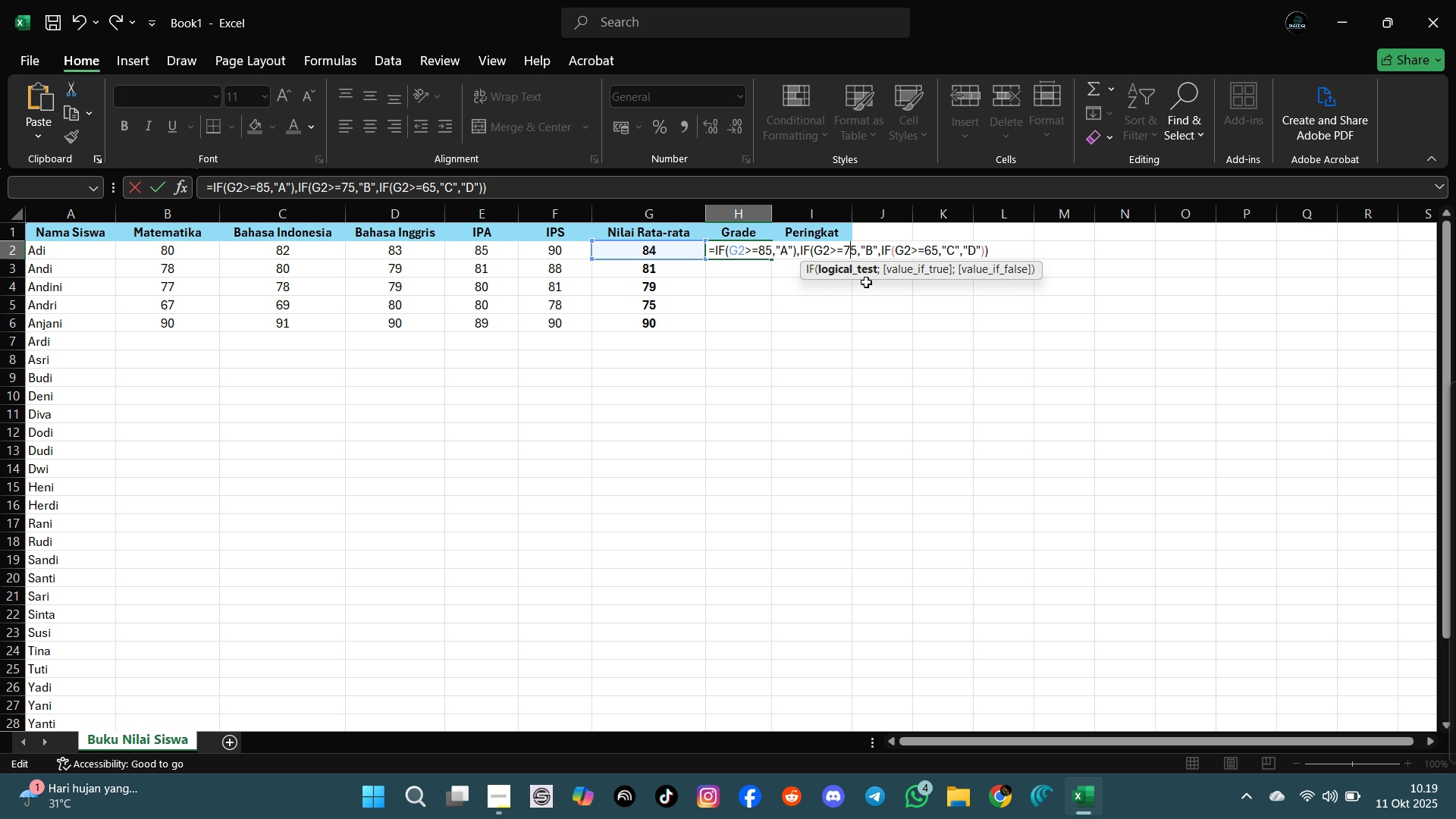 
key(ArrowRight)
 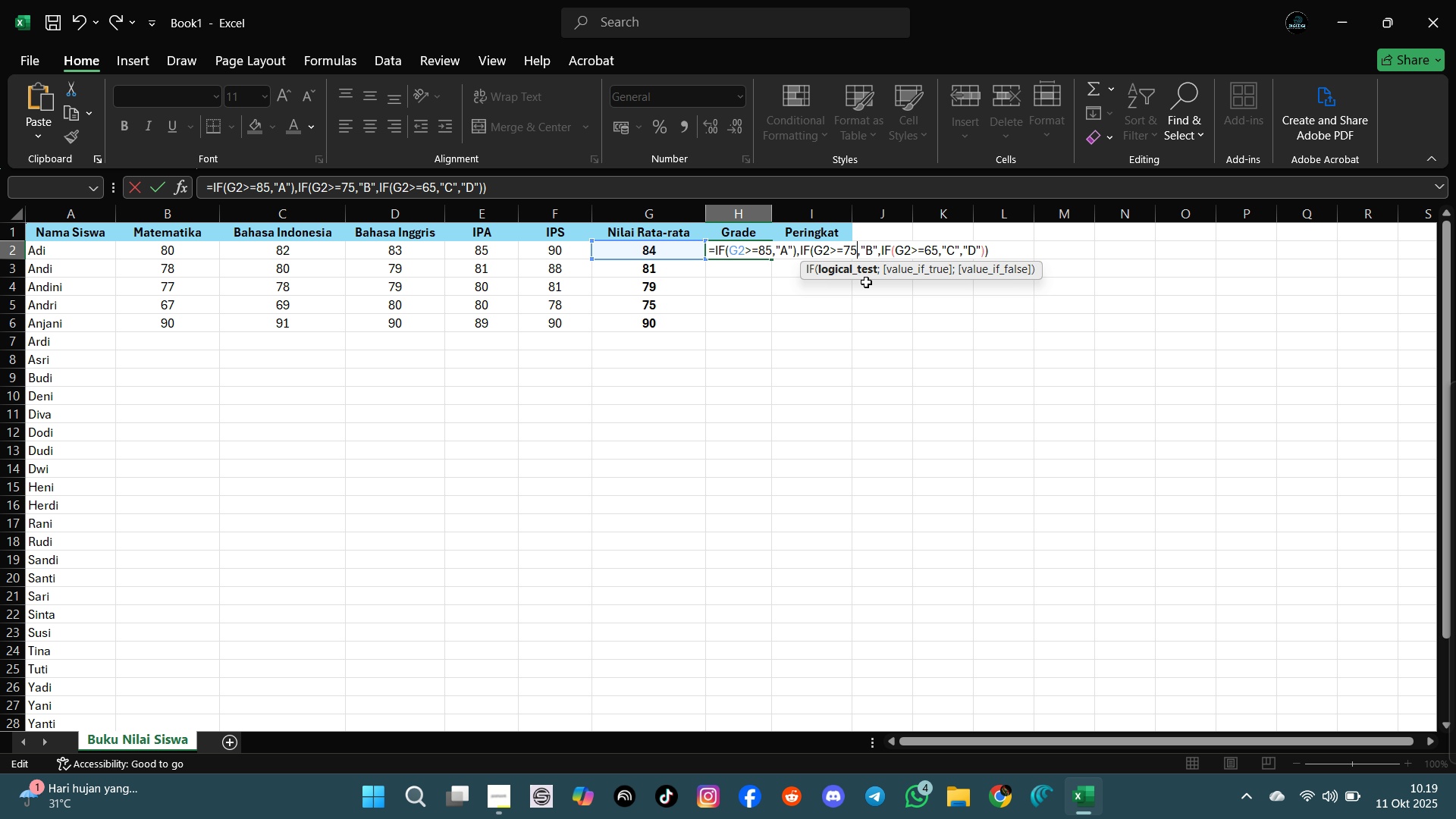 
key(ArrowRight)
 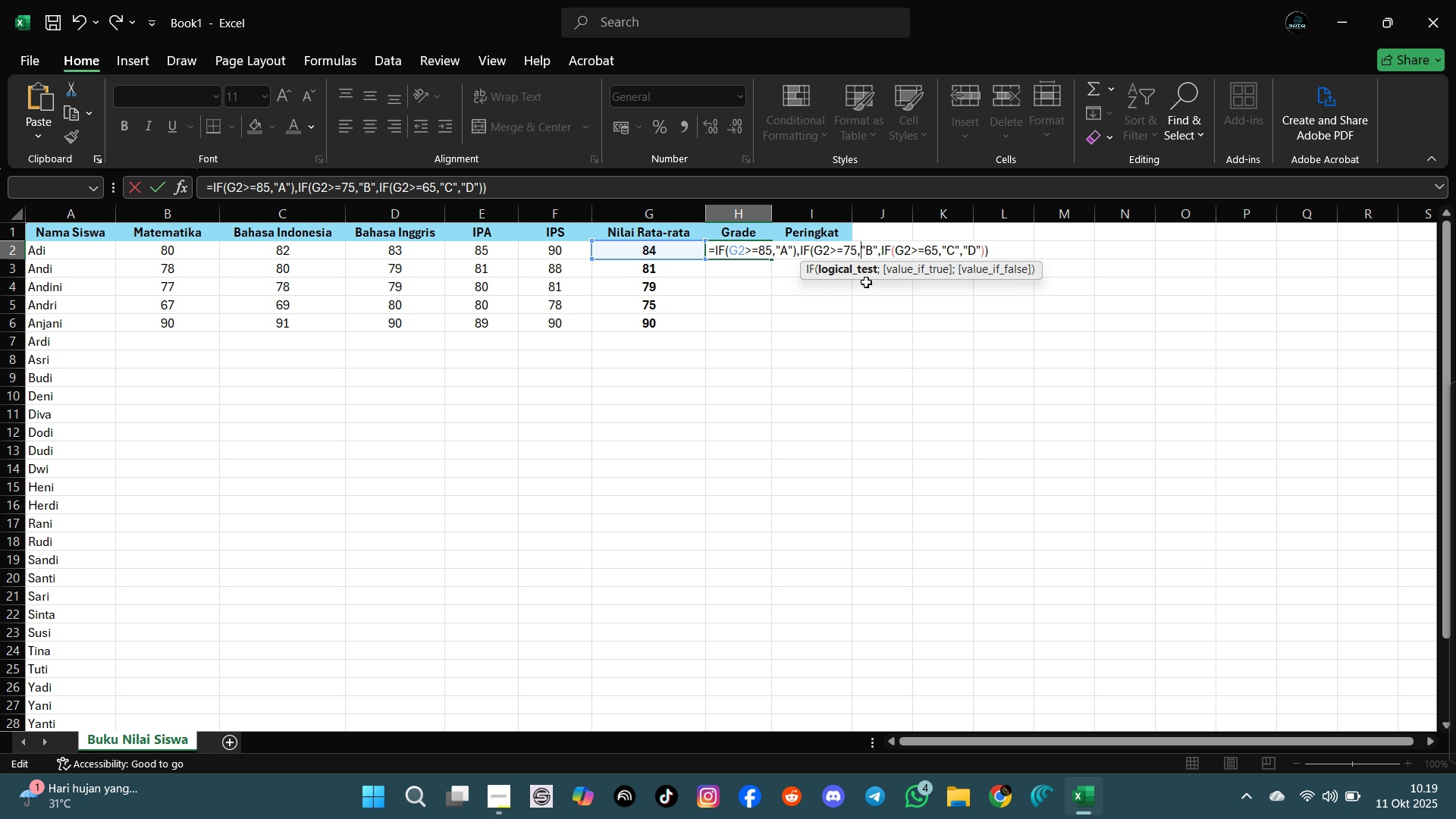 
key(ArrowRight)
 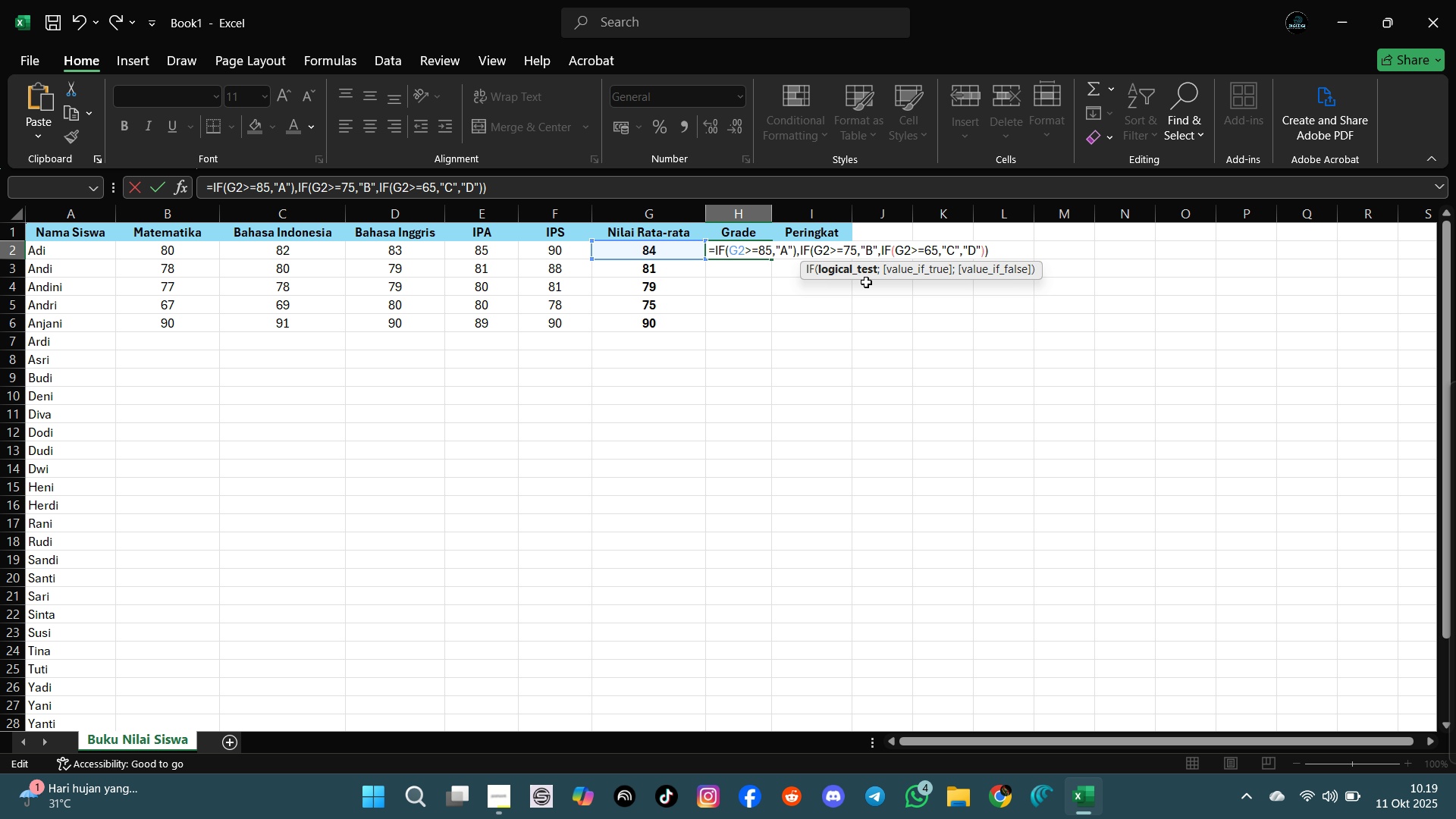 
key(ArrowRight)
 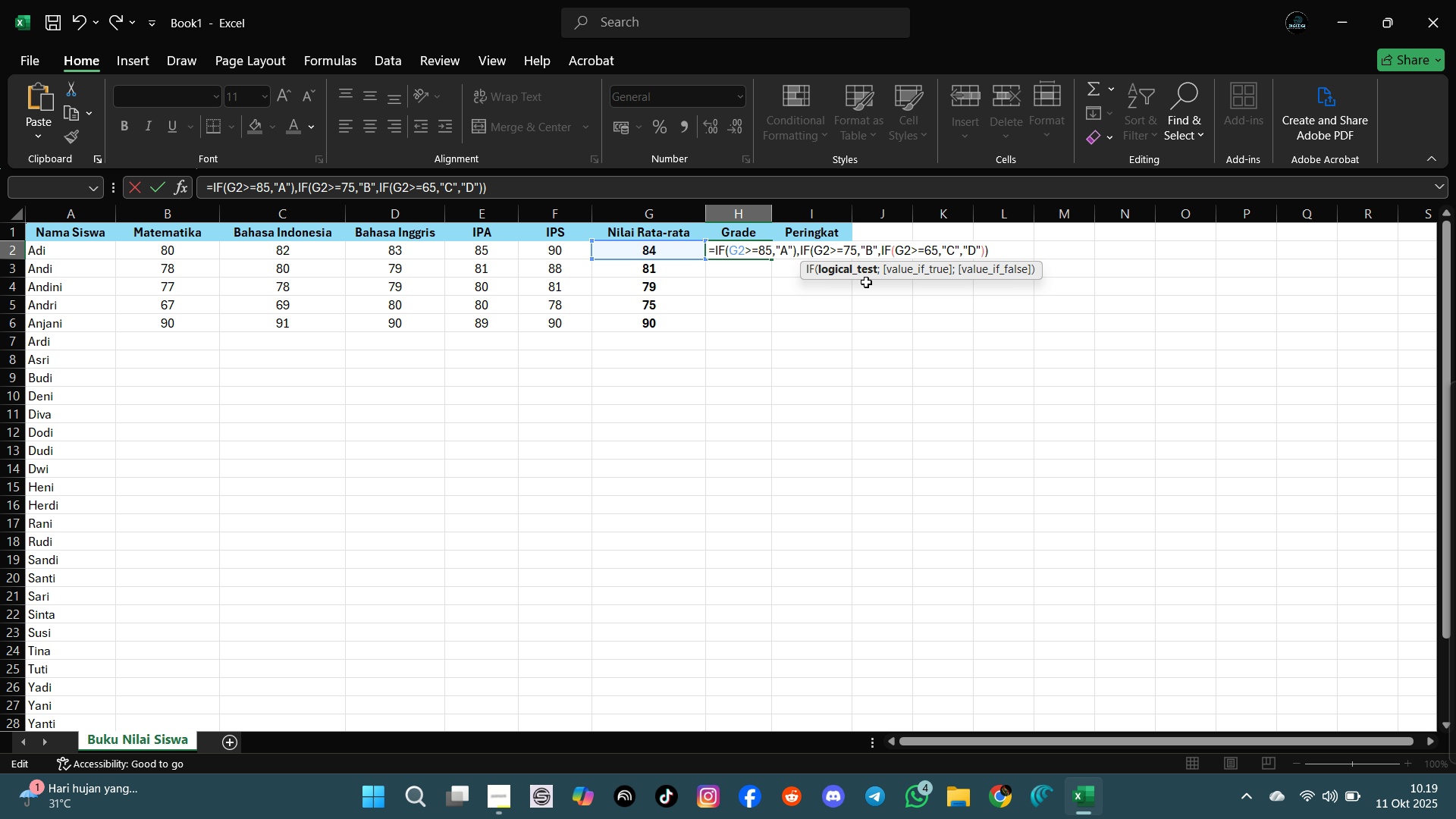 
key(ArrowRight)
 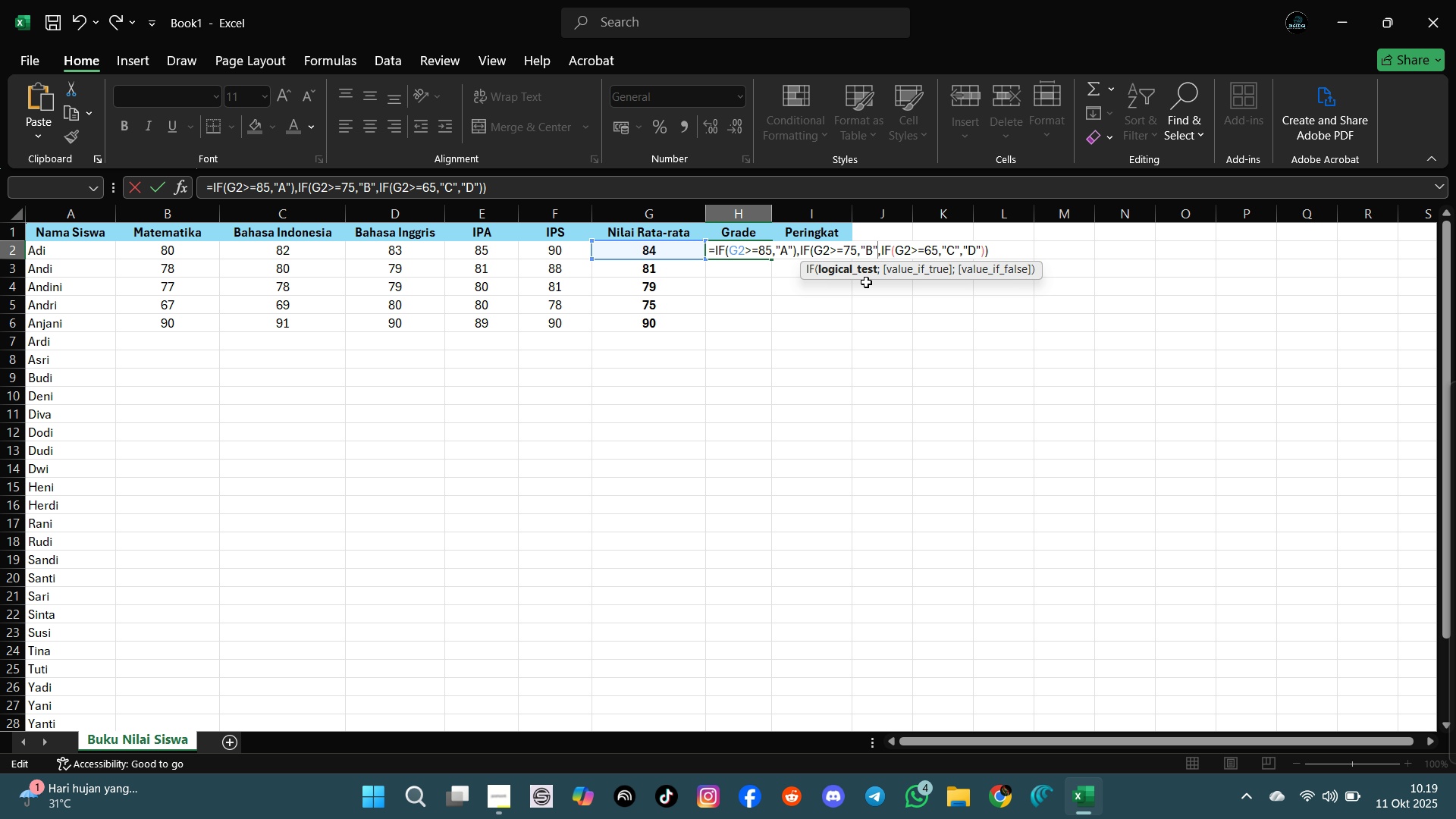 
key(ArrowRight)
 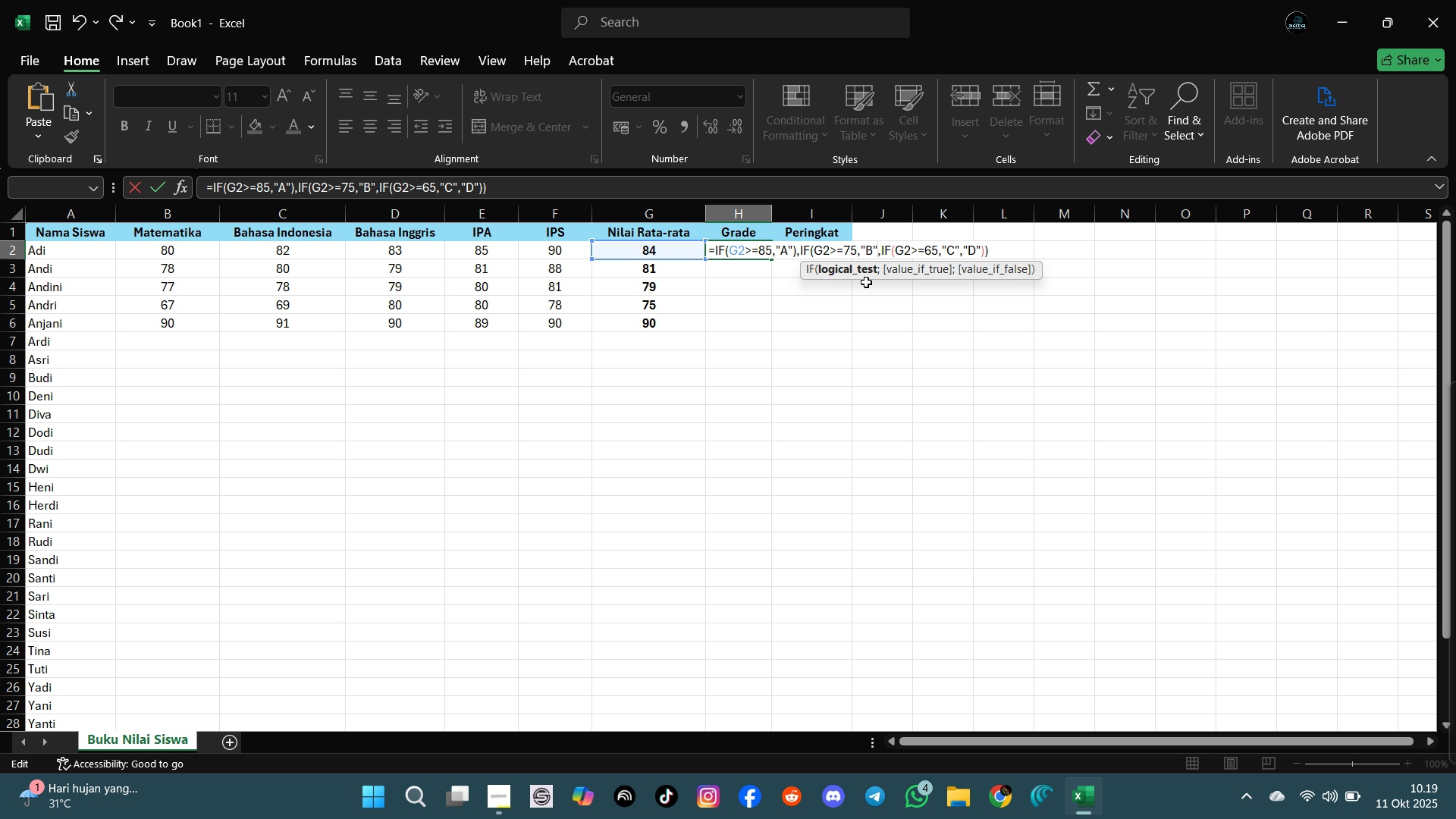 
key(Shift+0)
 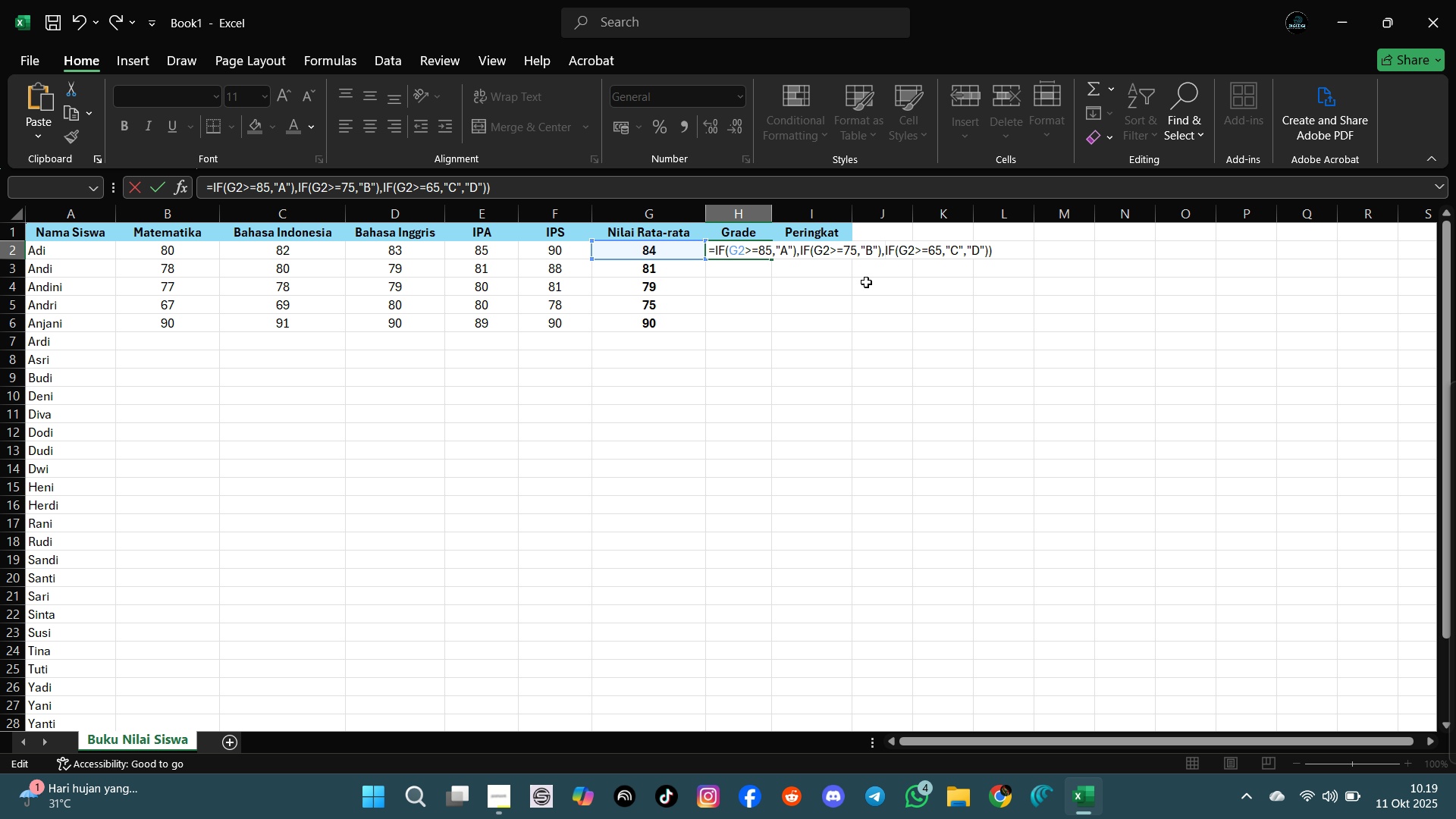 
key(ArrowRight)
 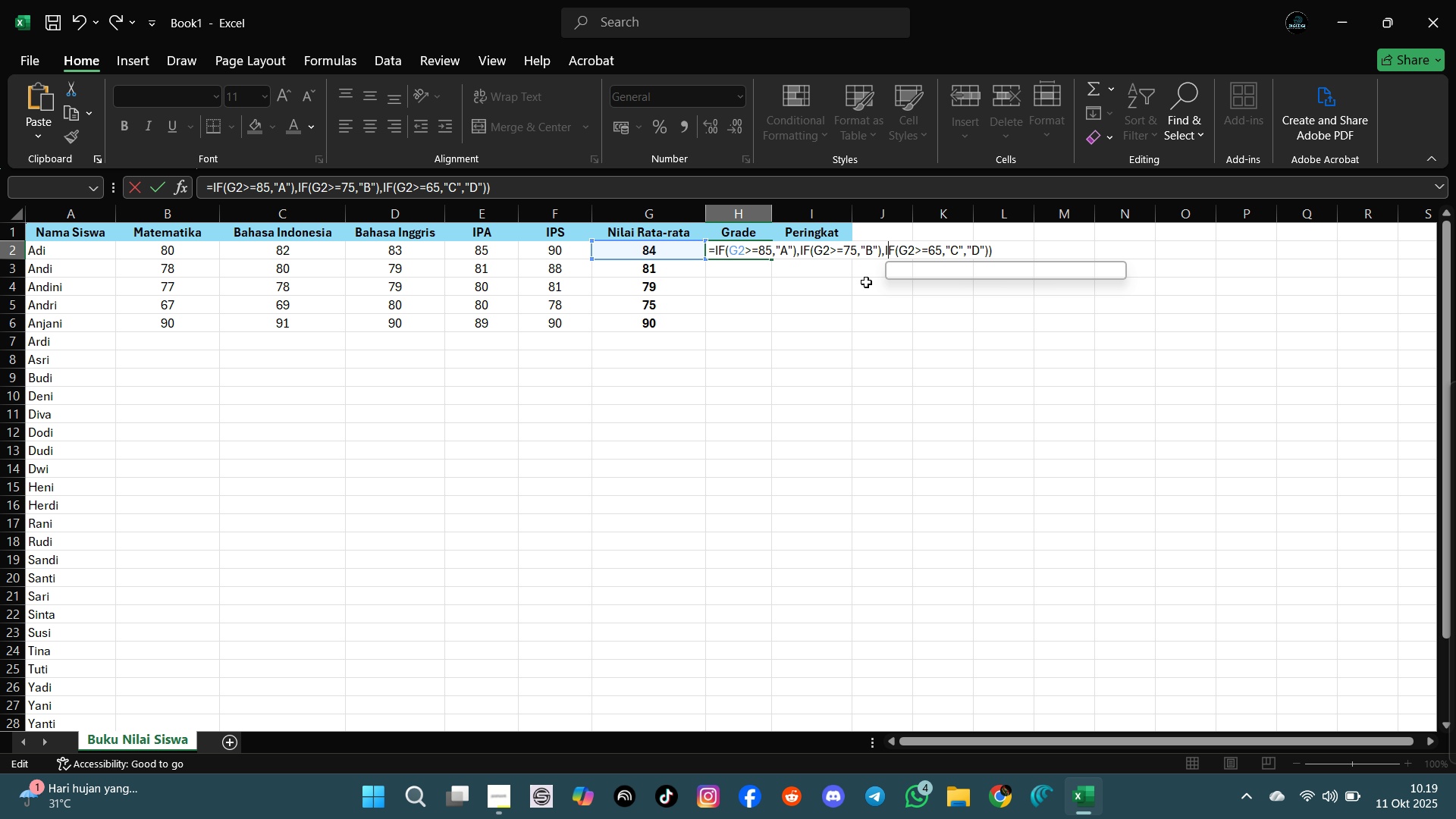 
key(ArrowRight)
 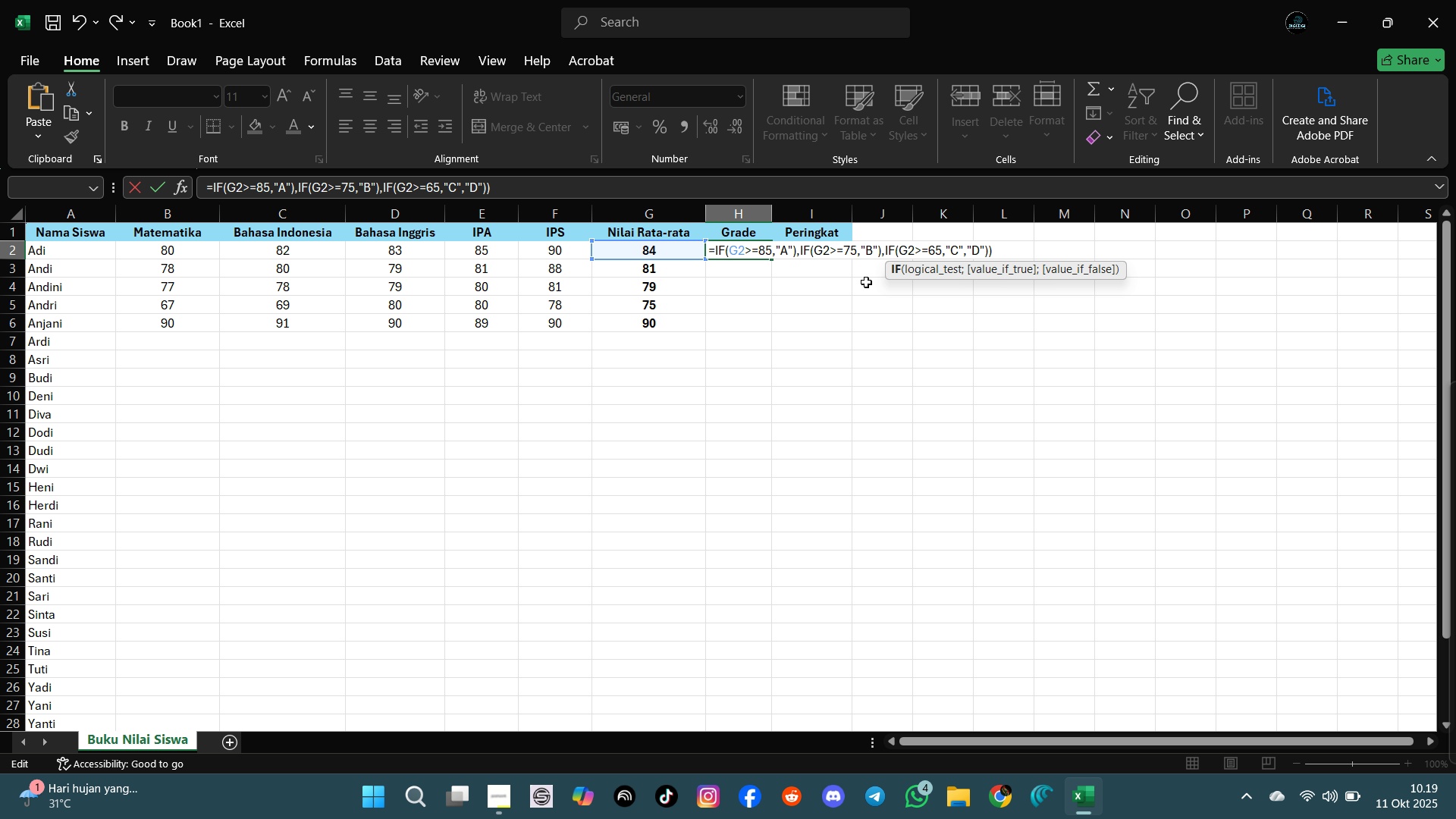 
key(ArrowRight)
 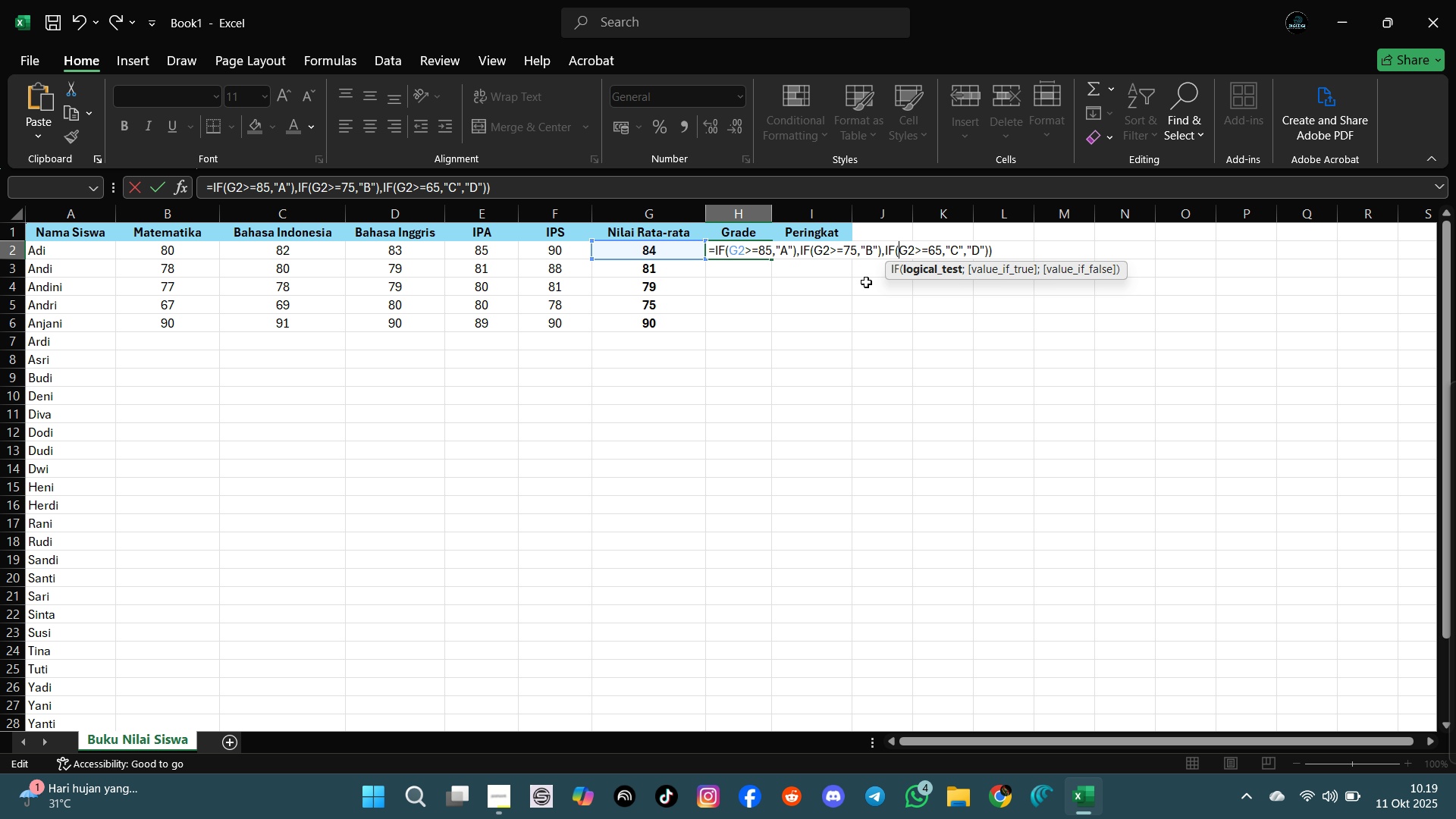 
key(ArrowRight)
 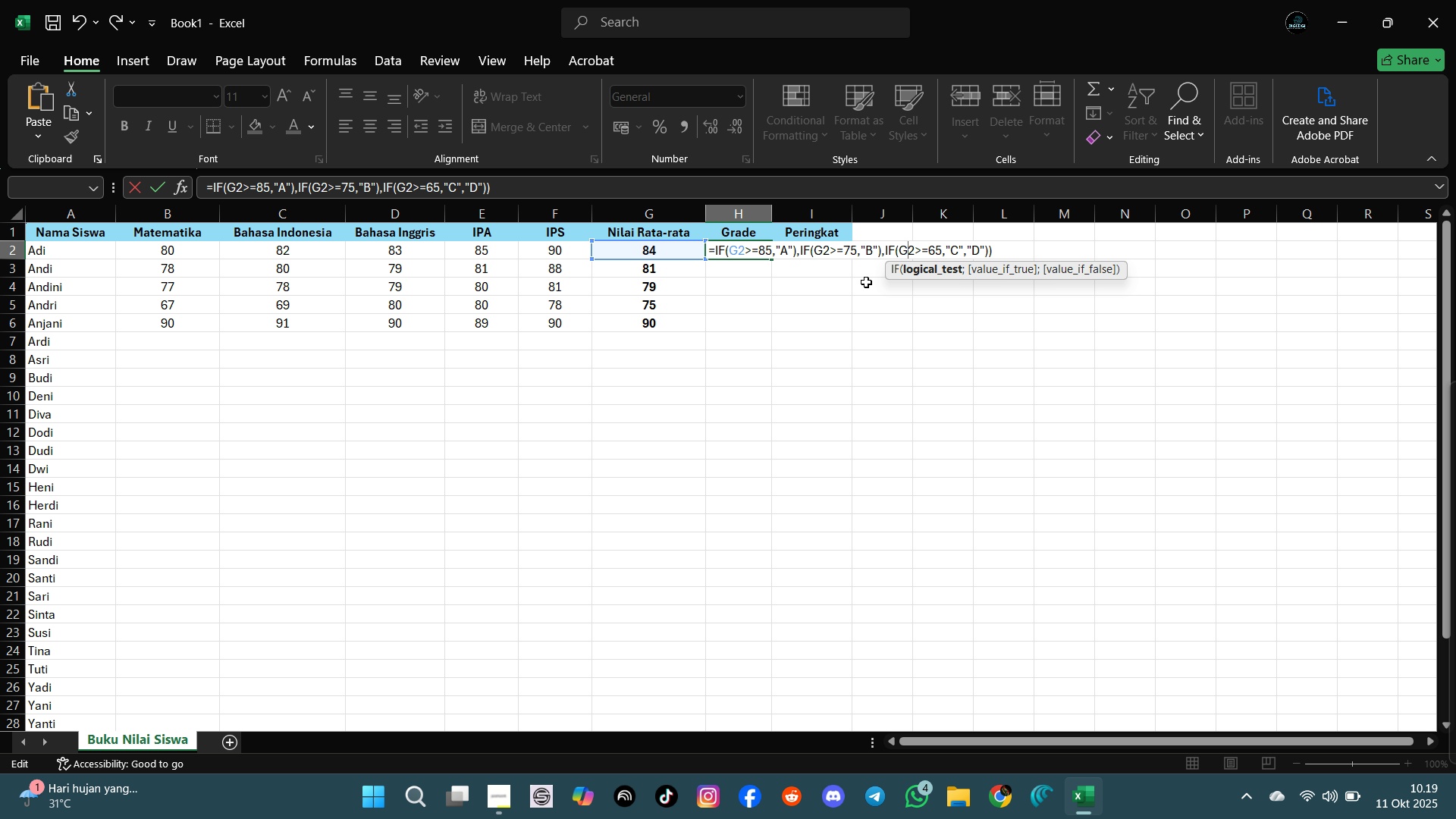 
key(ArrowRight)
 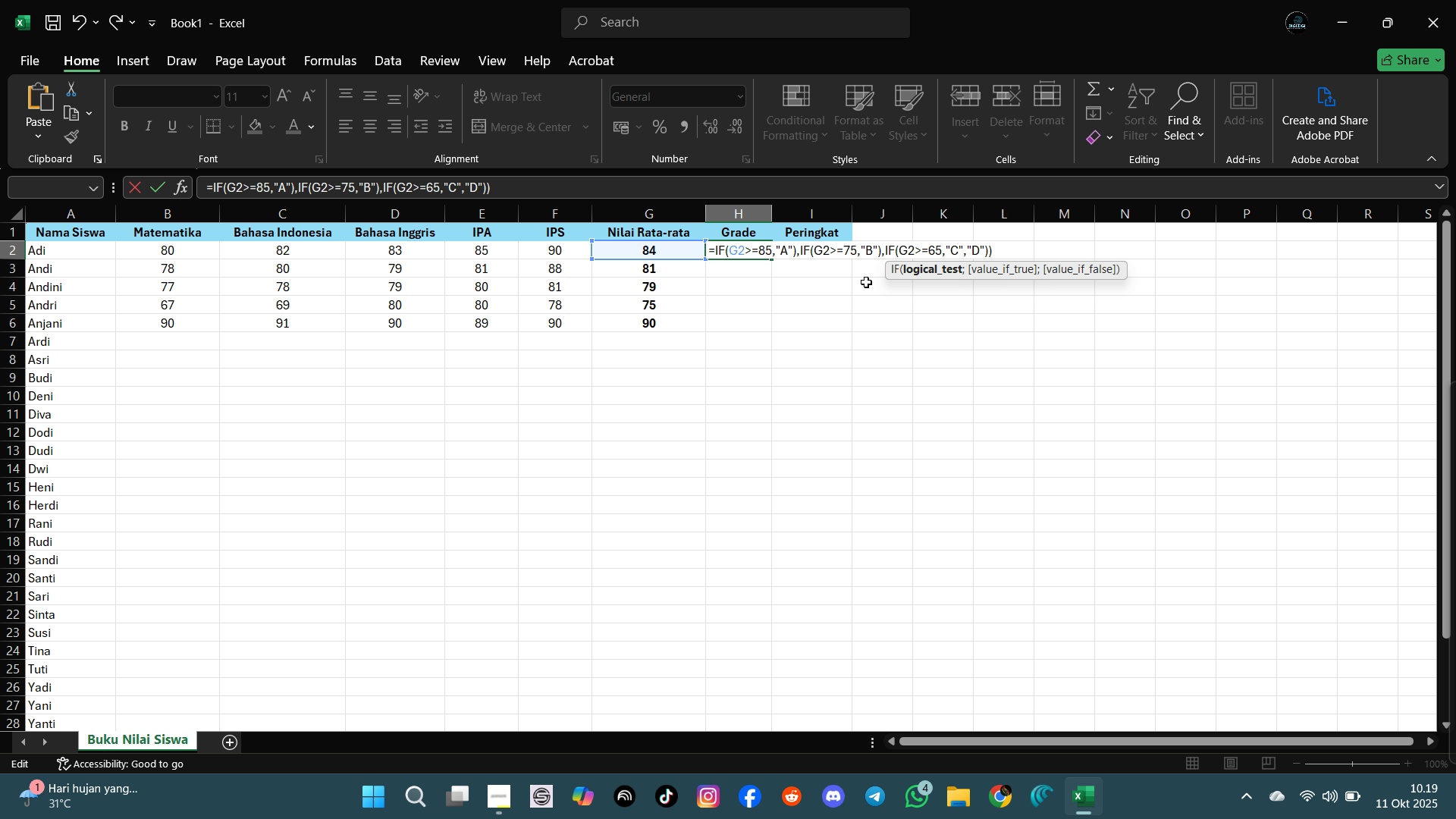 
key(ArrowRight)
 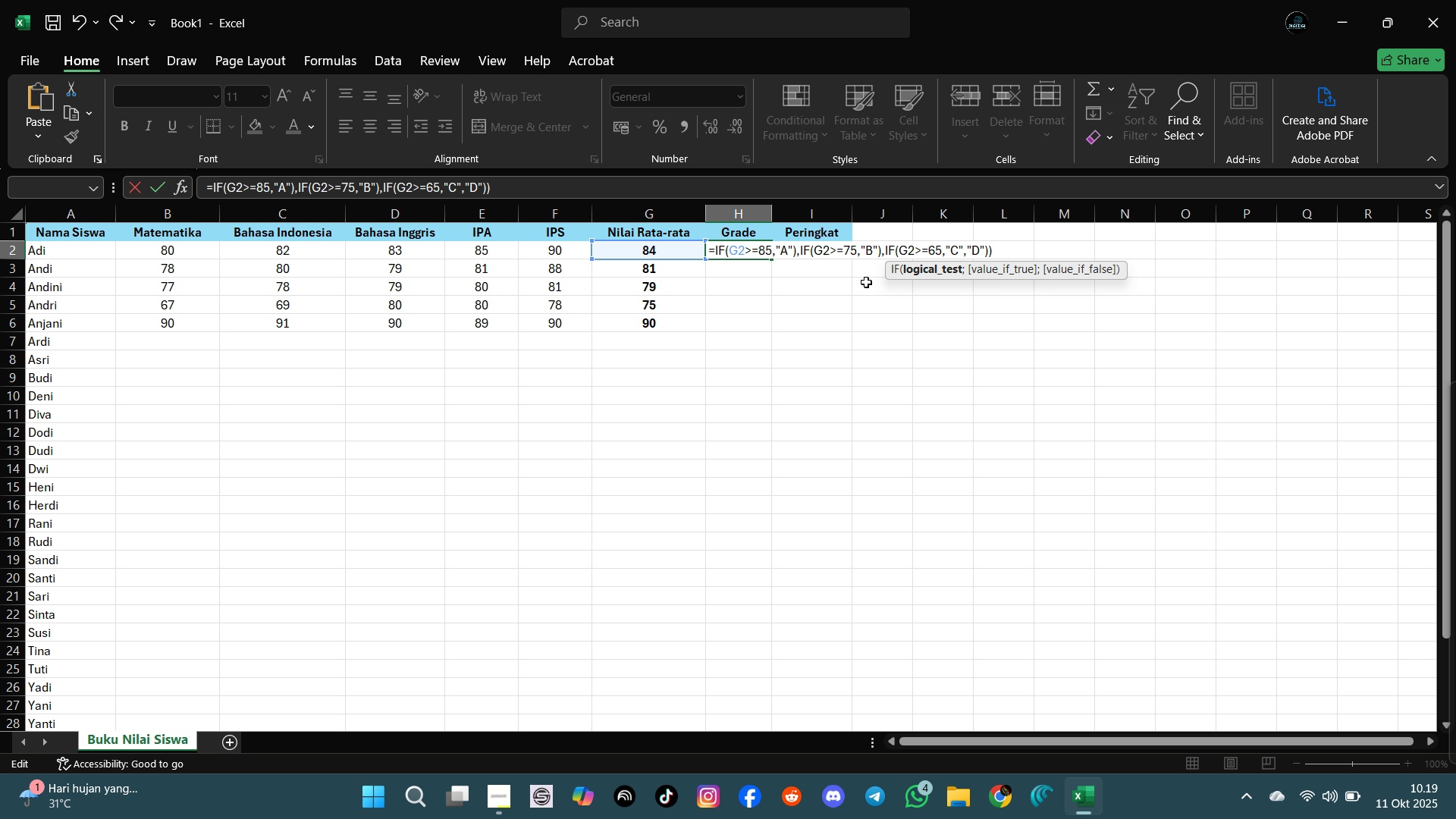 
key(ArrowRight)
 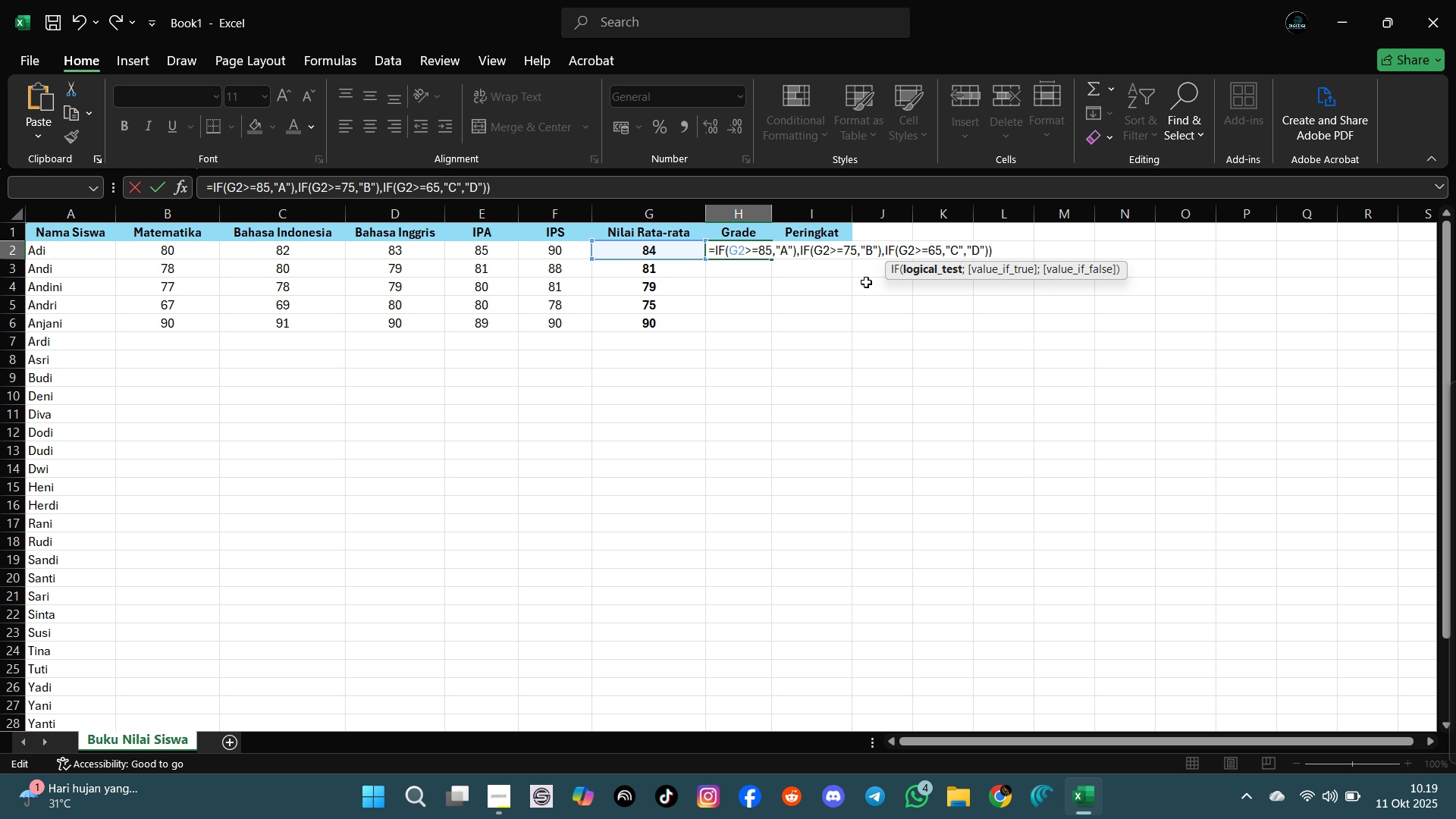 
key(ArrowRight)
 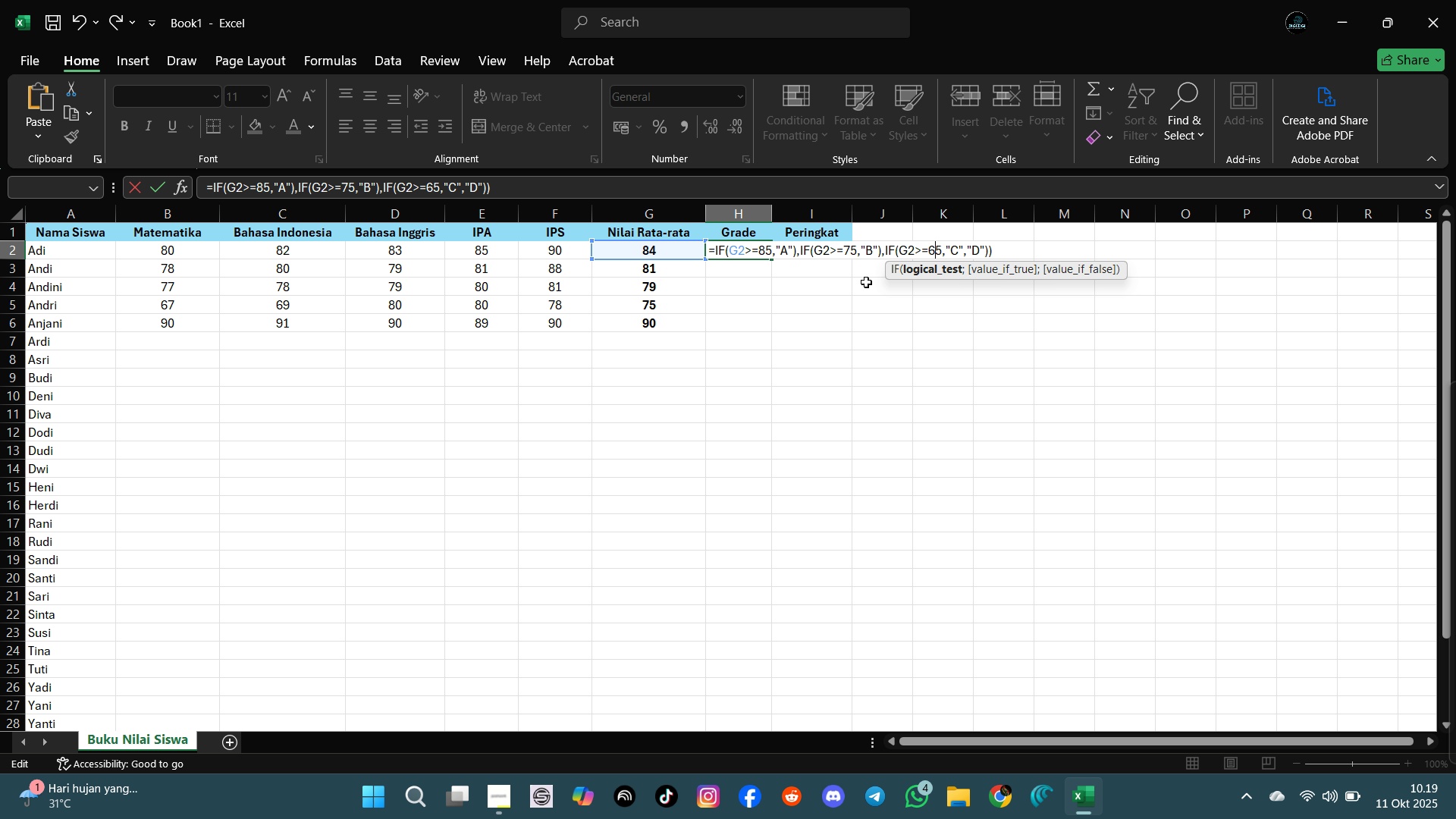 
key(ArrowRight)
 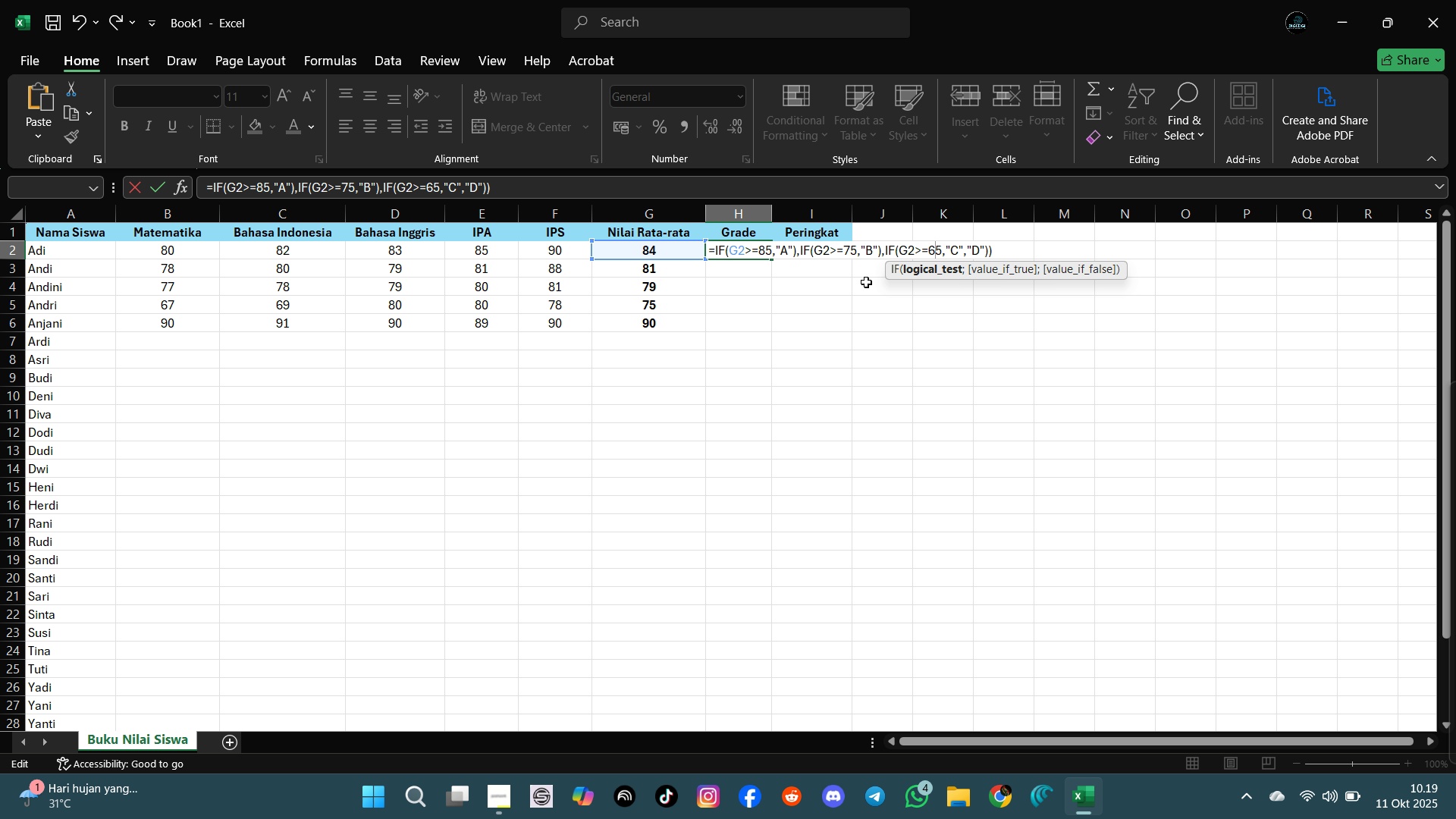 
key(Enter)
 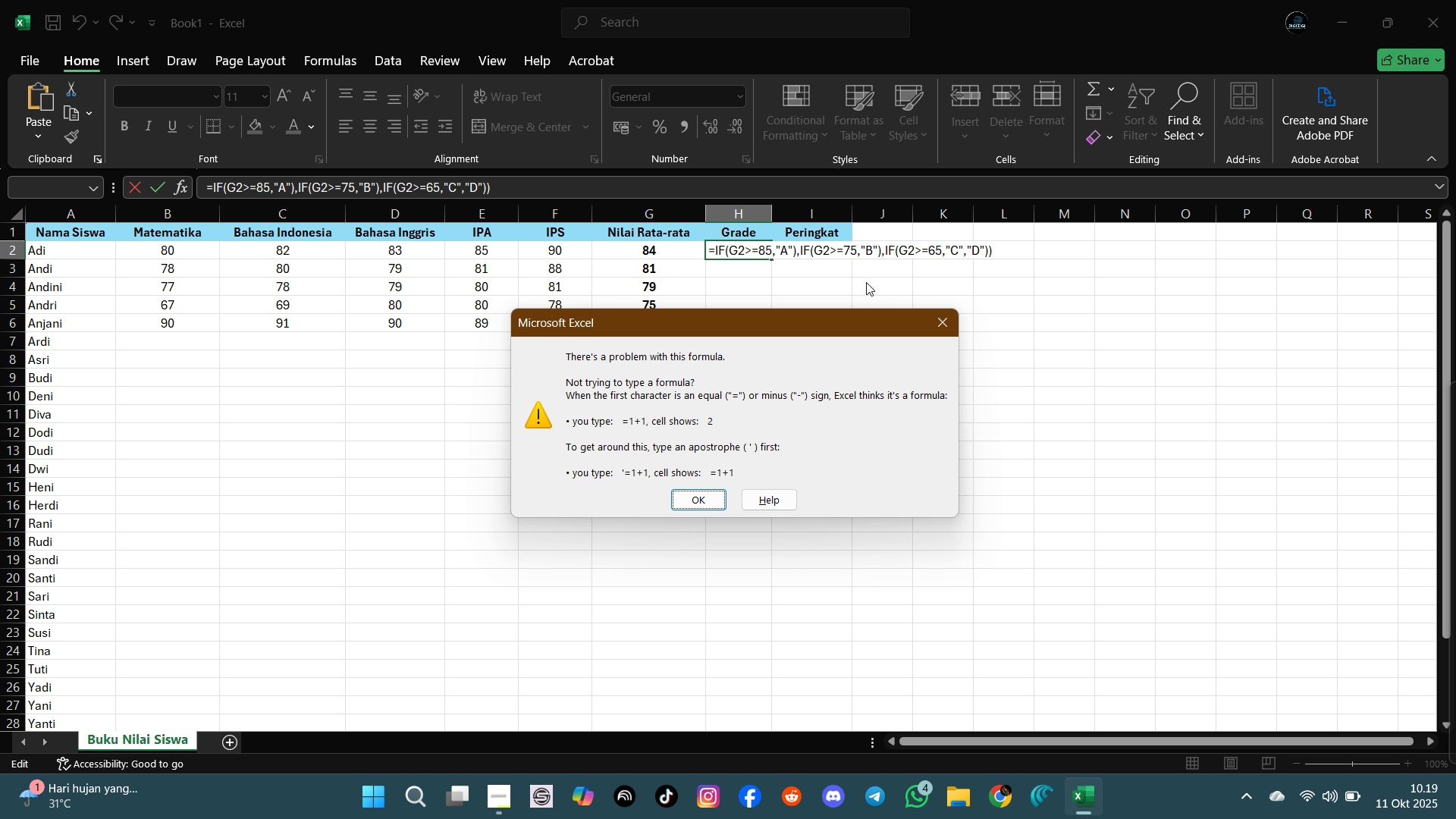 
key(Enter)
 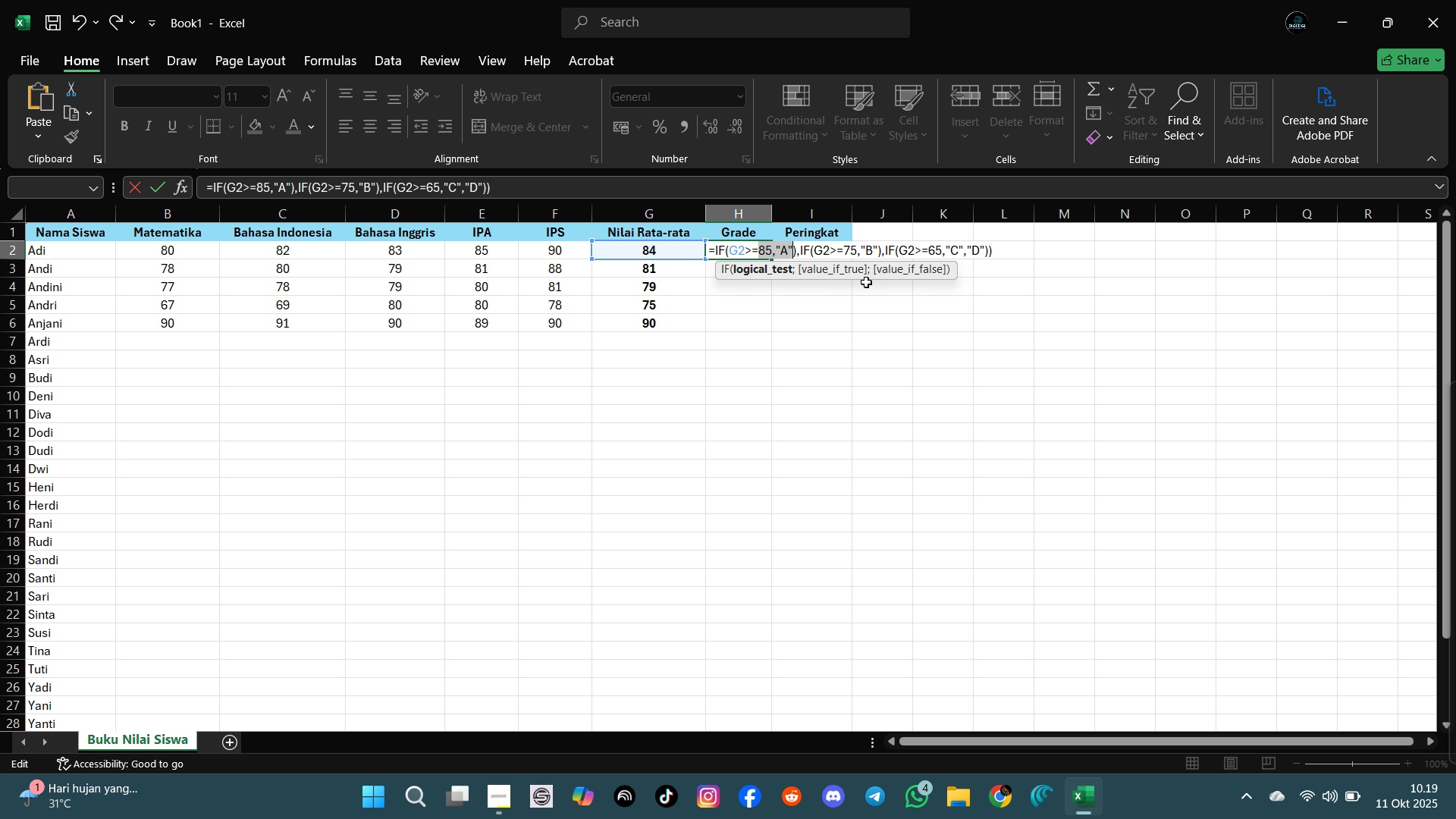 
key(Enter)
 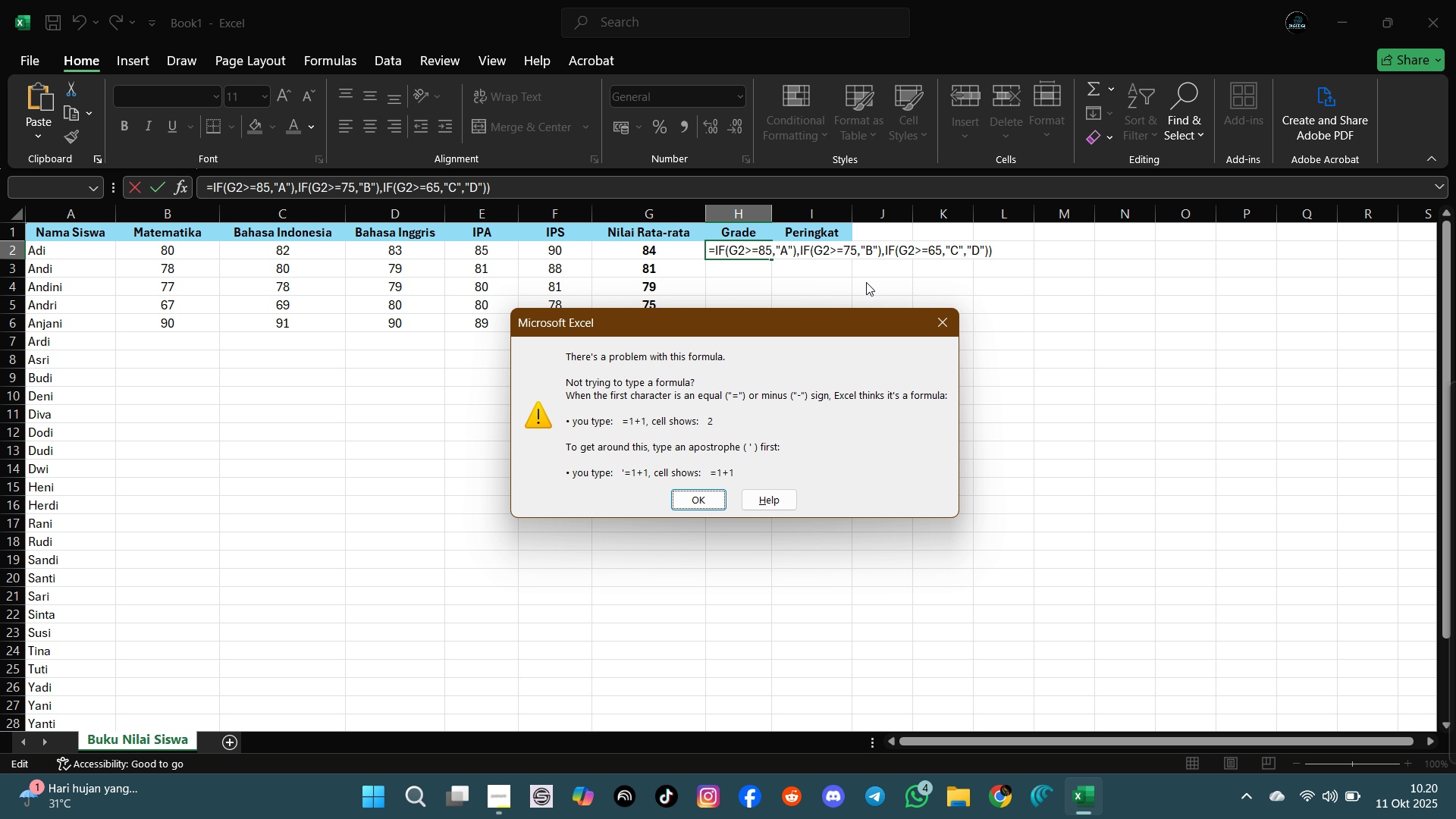 
wait(44.2)
 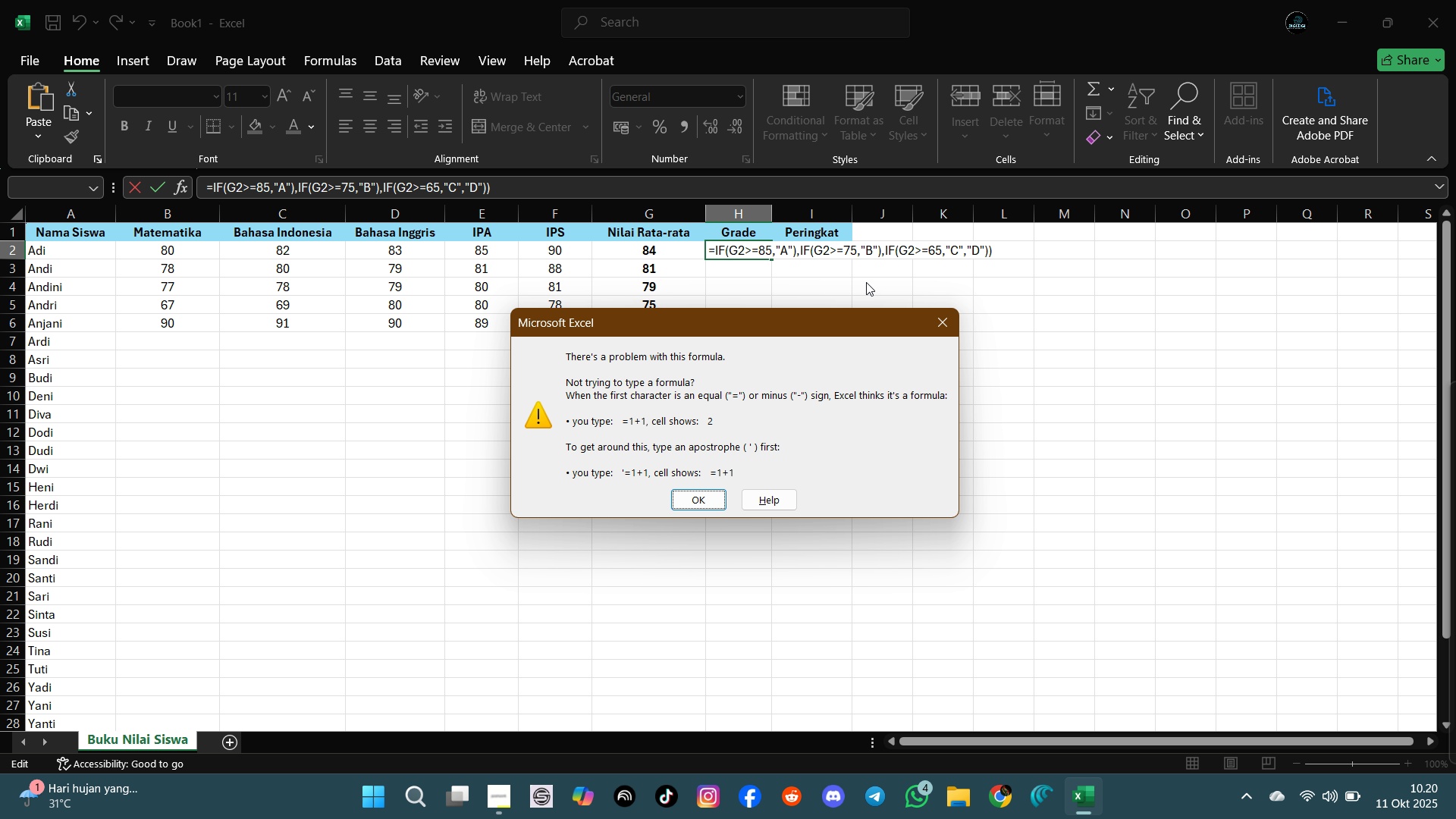 
key(Shift+ShiftRight)
 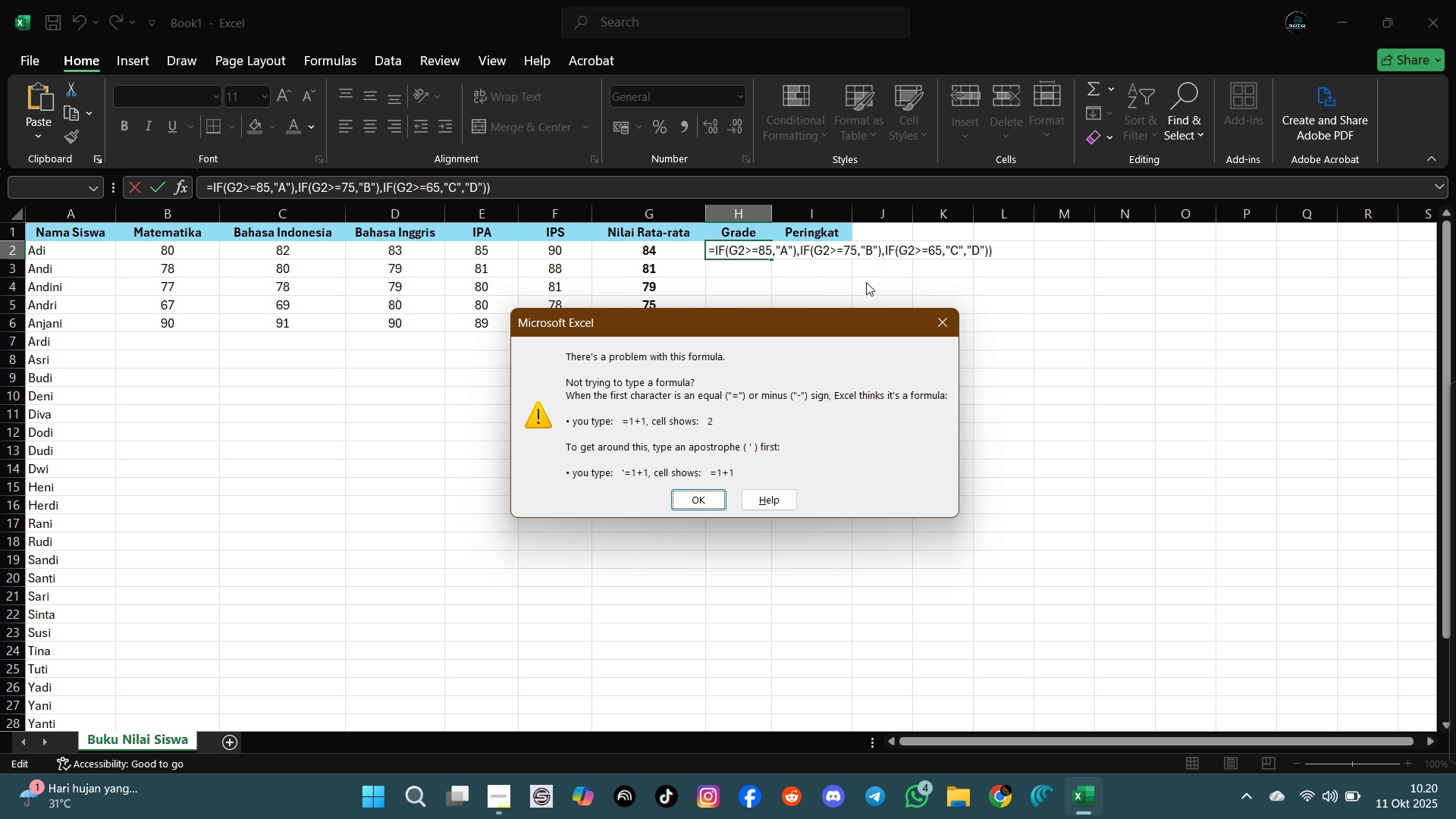 
key(Enter)
 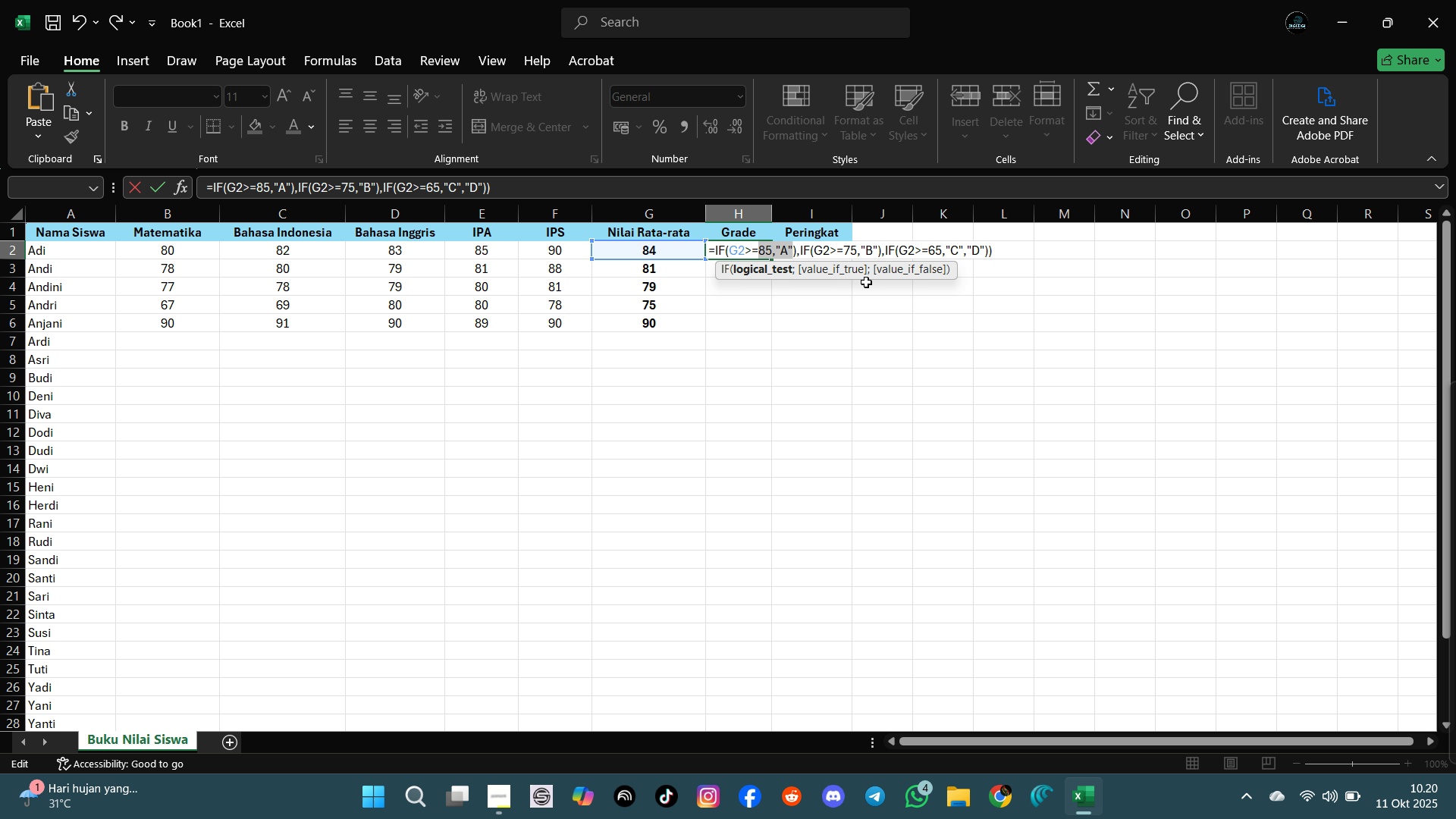 
key(ArrowRight)
 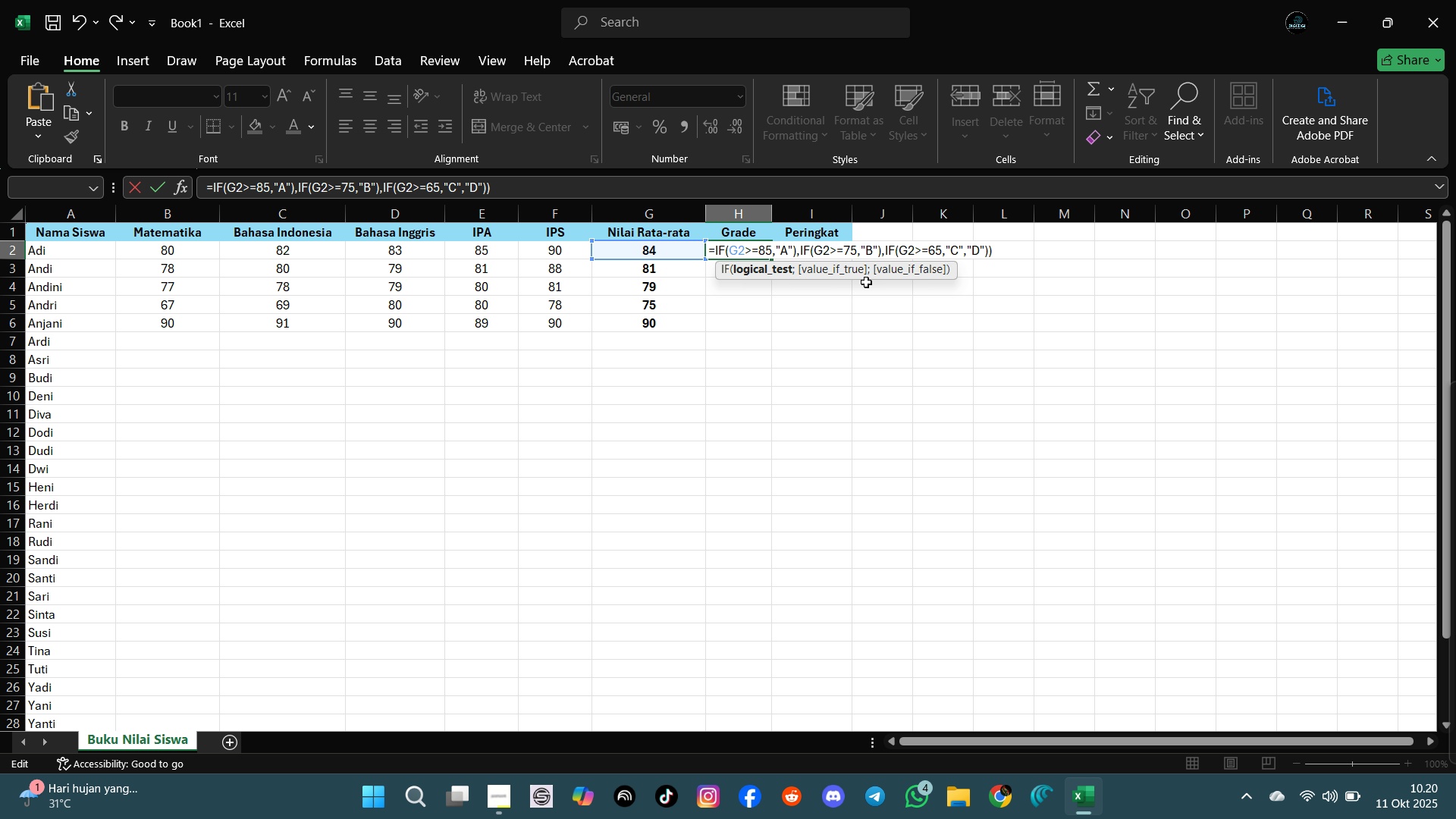 
key(ArrowRight)
 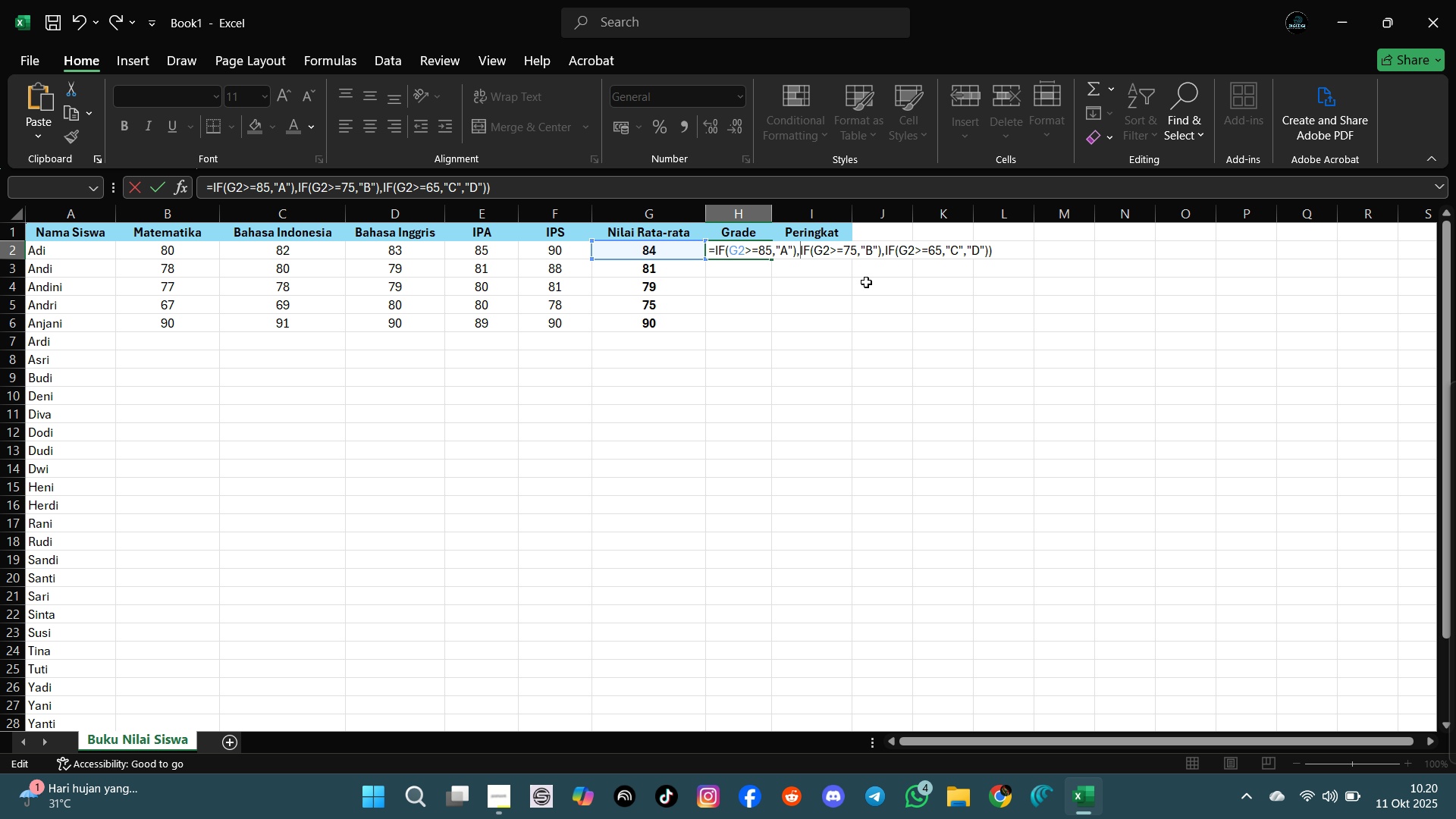 
key(ArrowRight)
 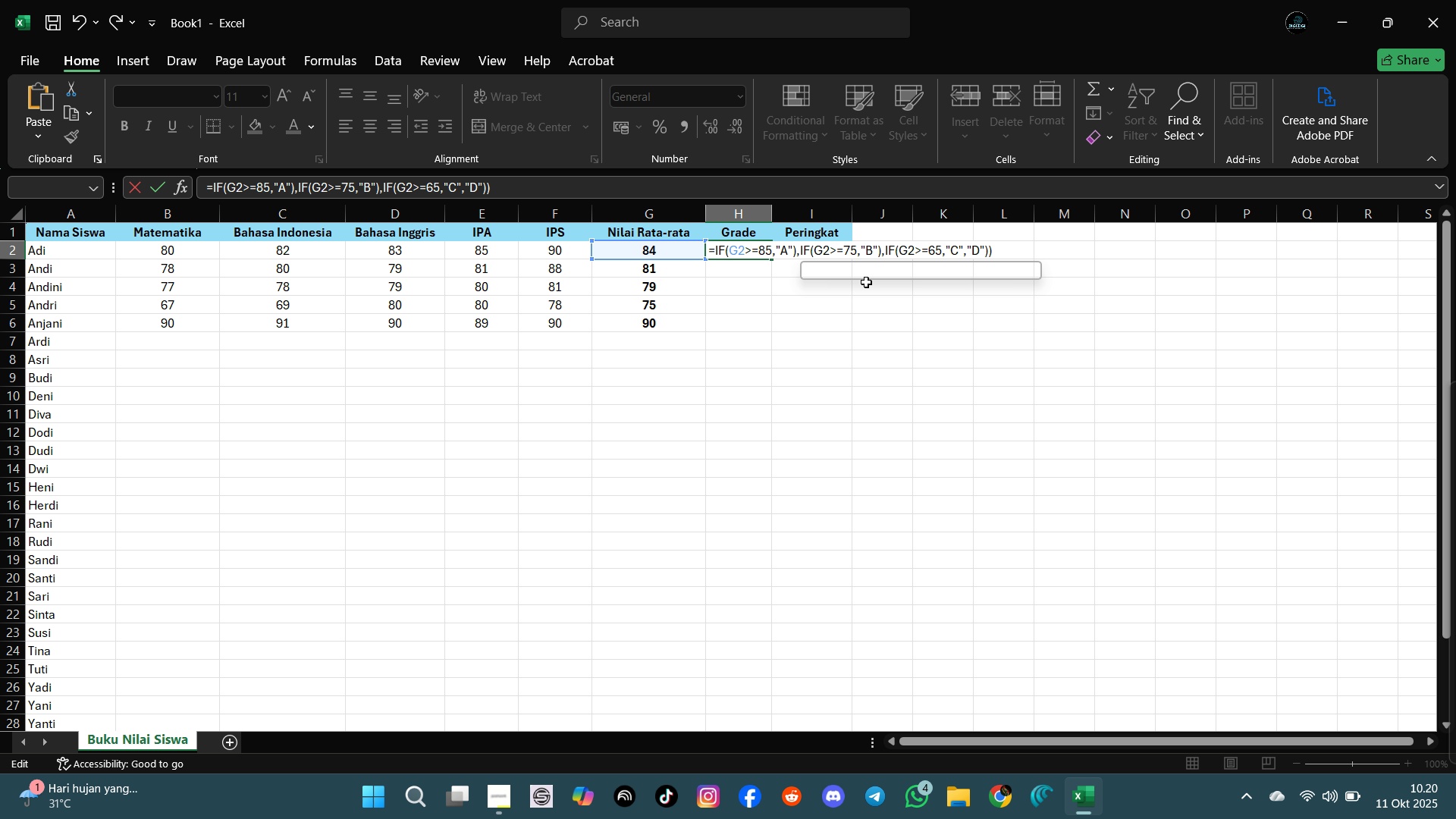 
key(ArrowRight)
 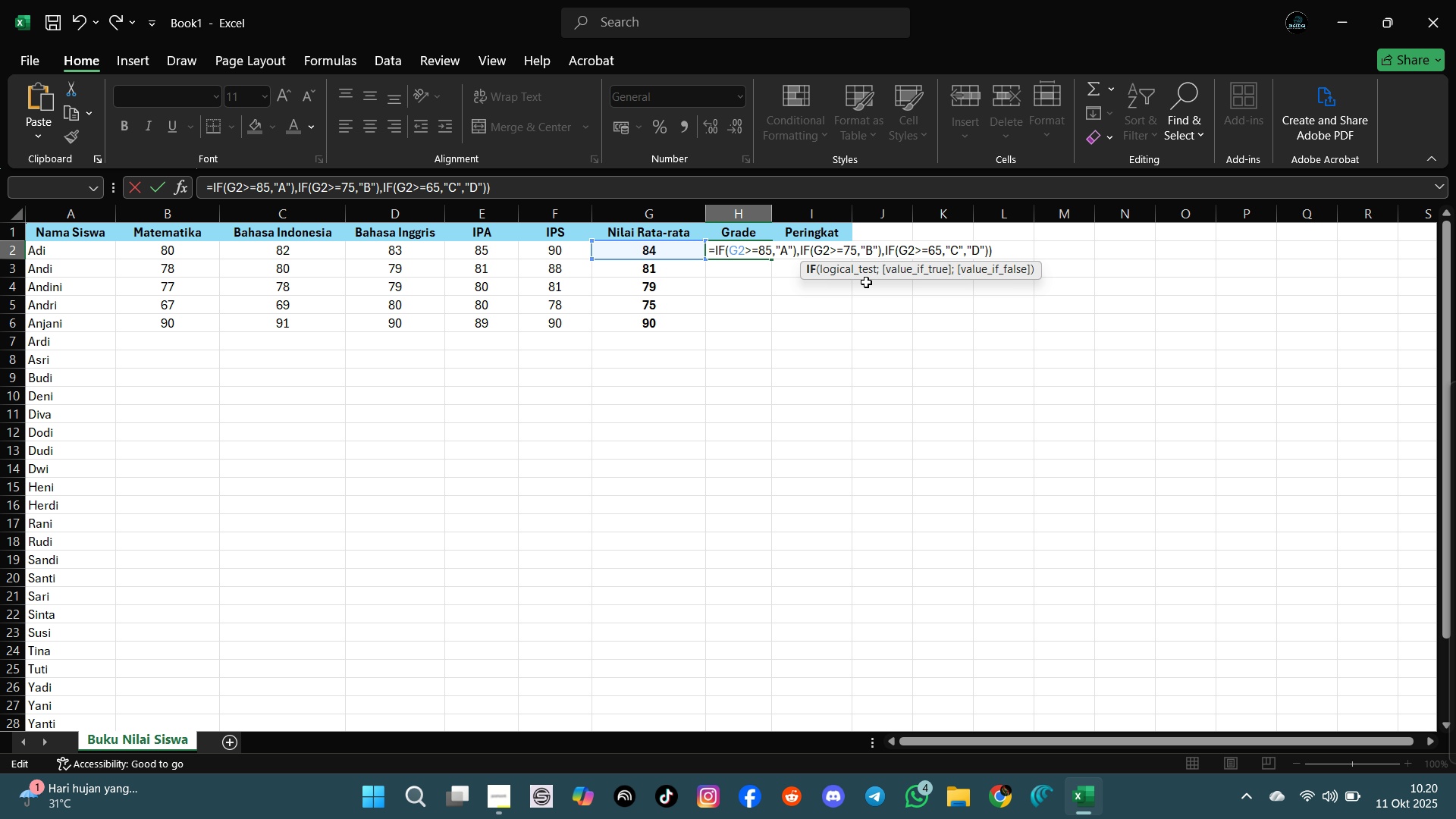 
key(ArrowRight)
 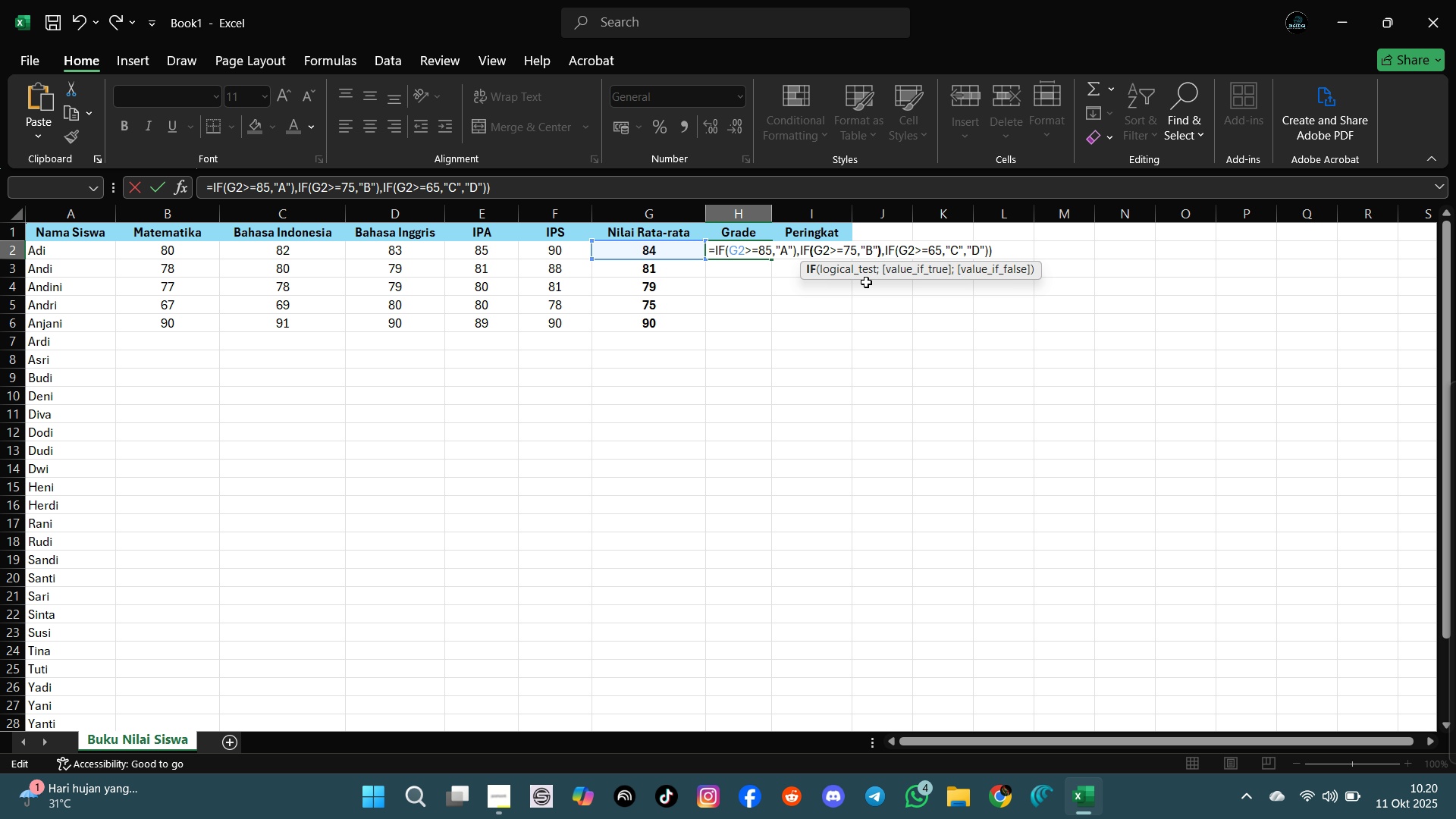 
key(ArrowRight)
 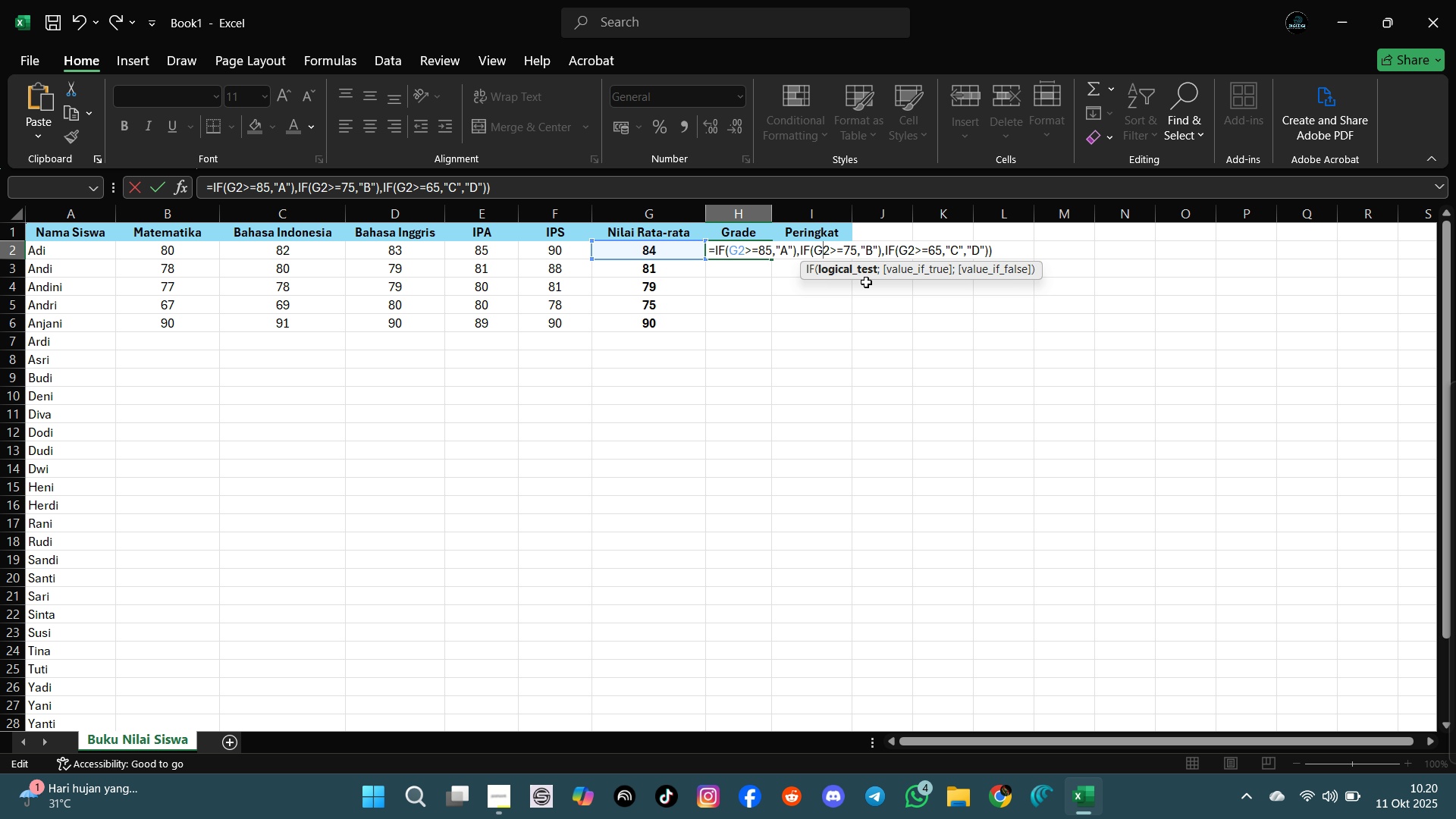 
key(ArrowRight)
 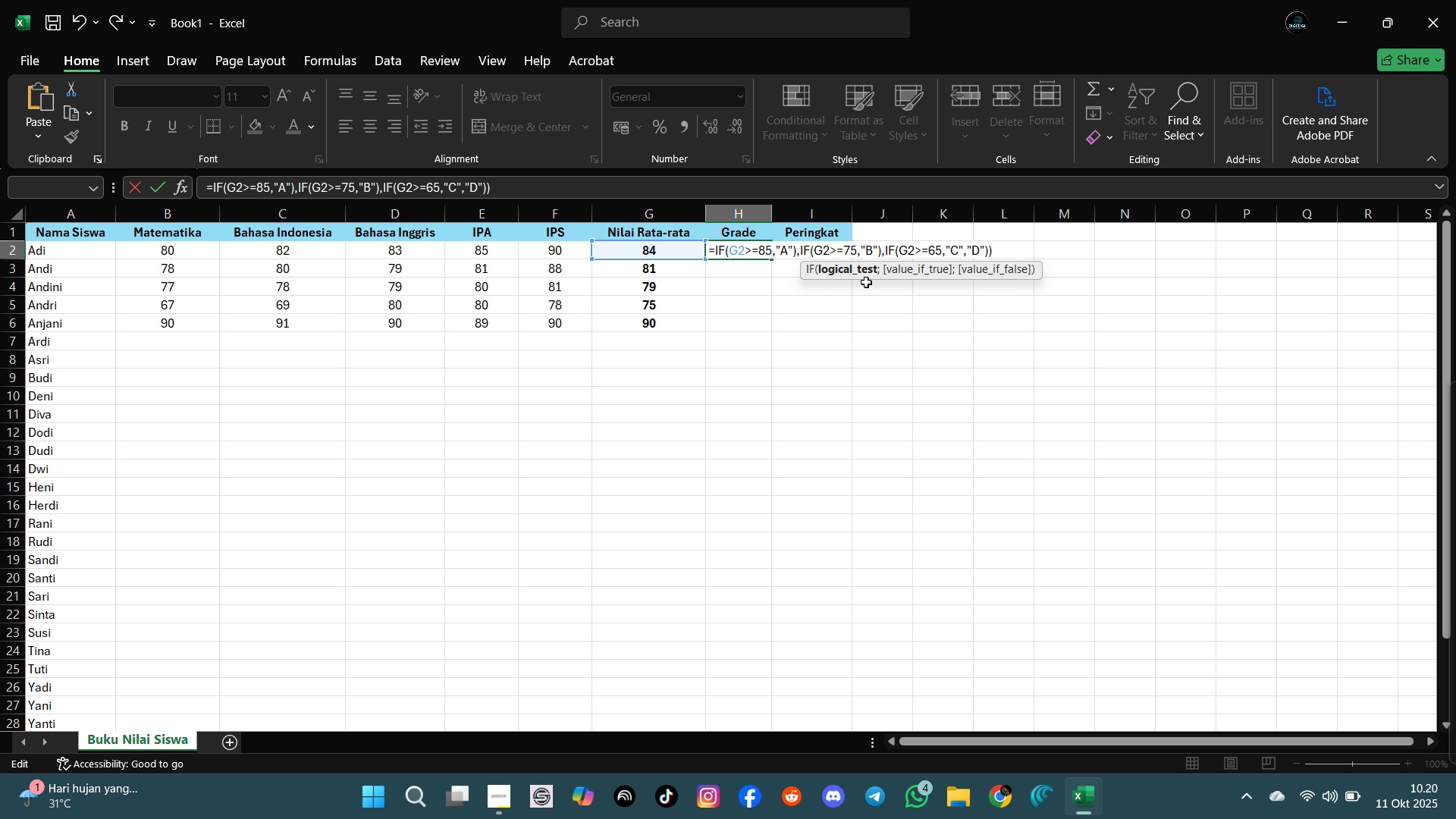 
key(ArrowRight)
 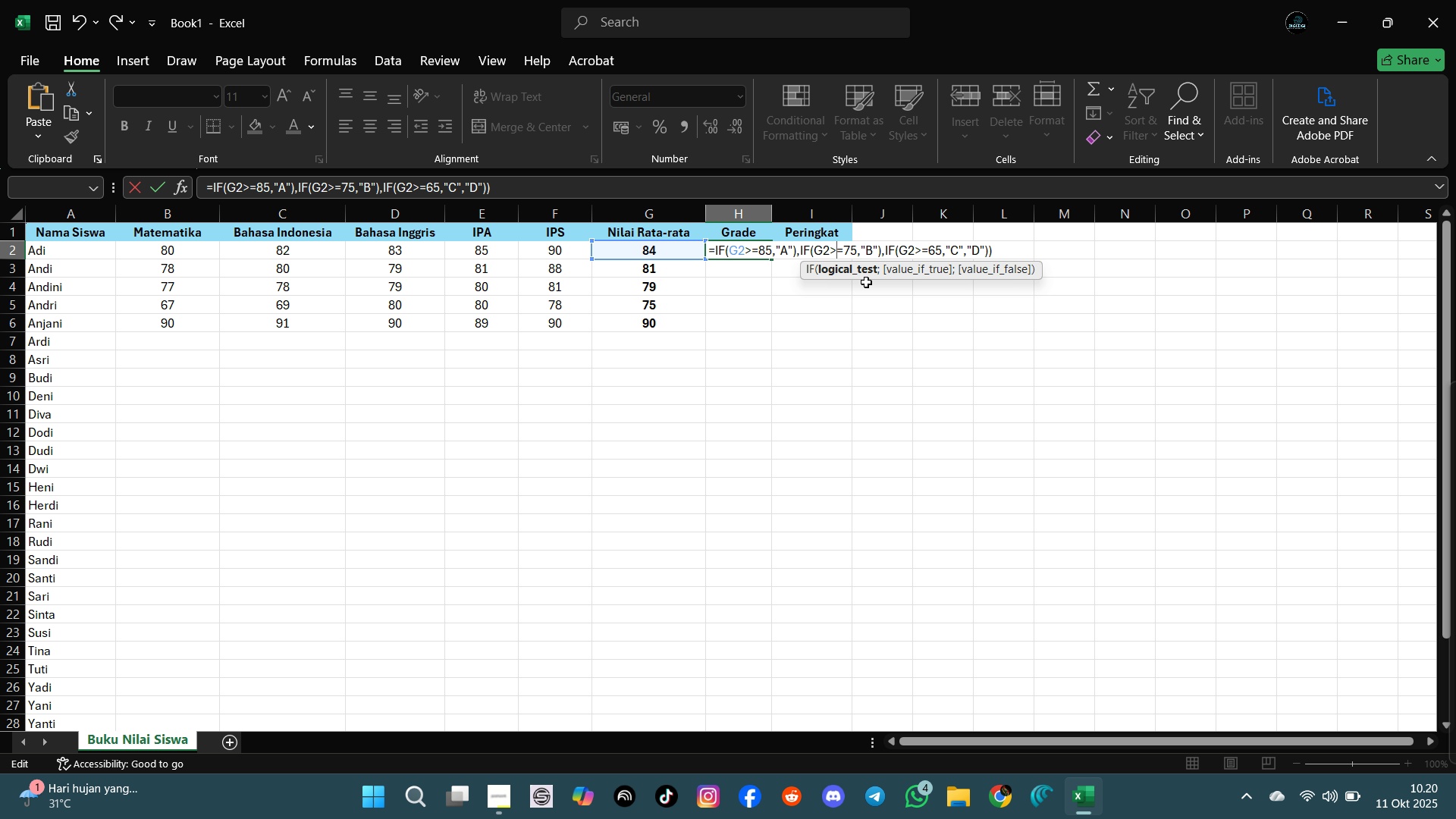 
key(ArrowRight)
 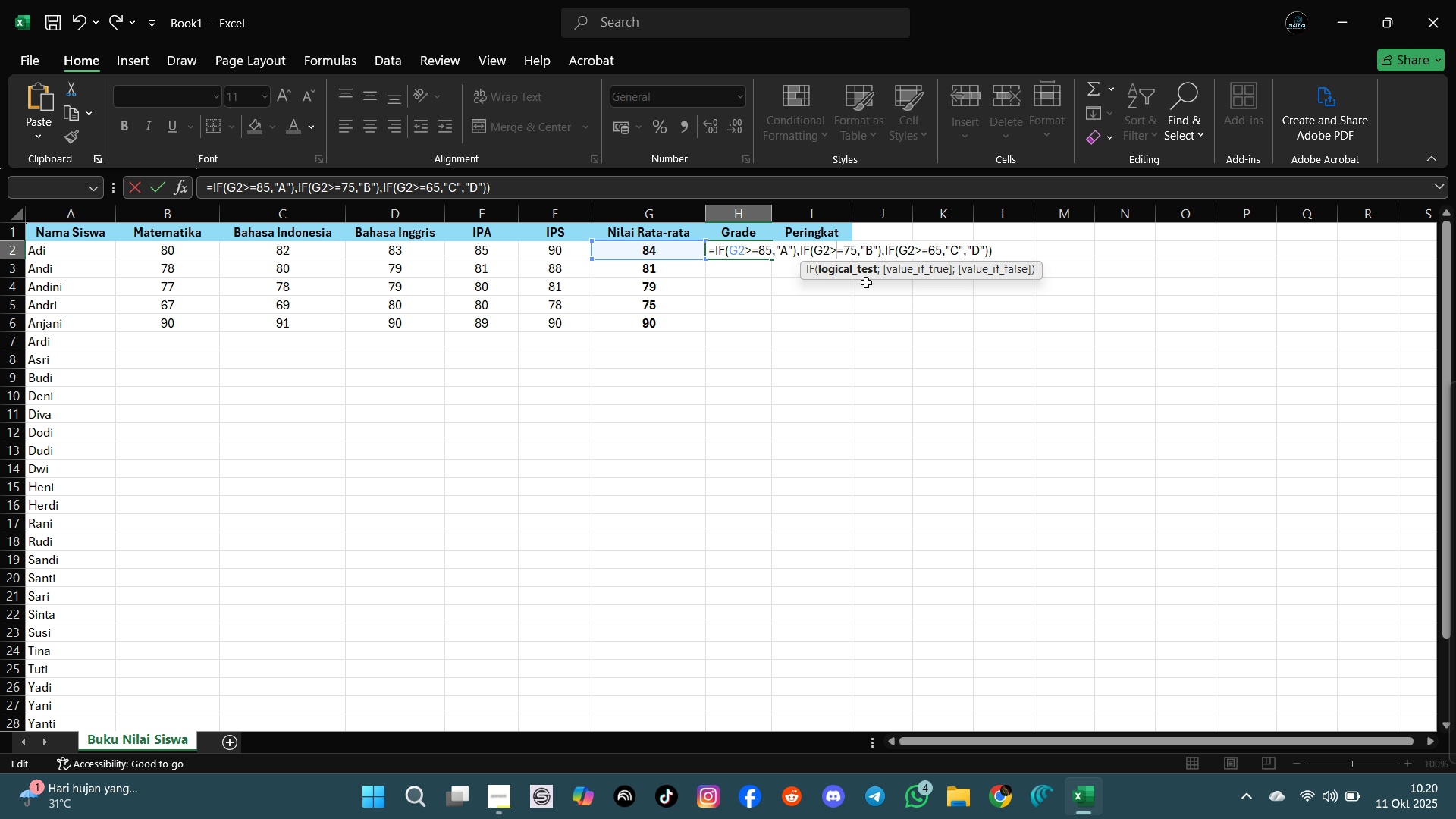 
key(Escape)
 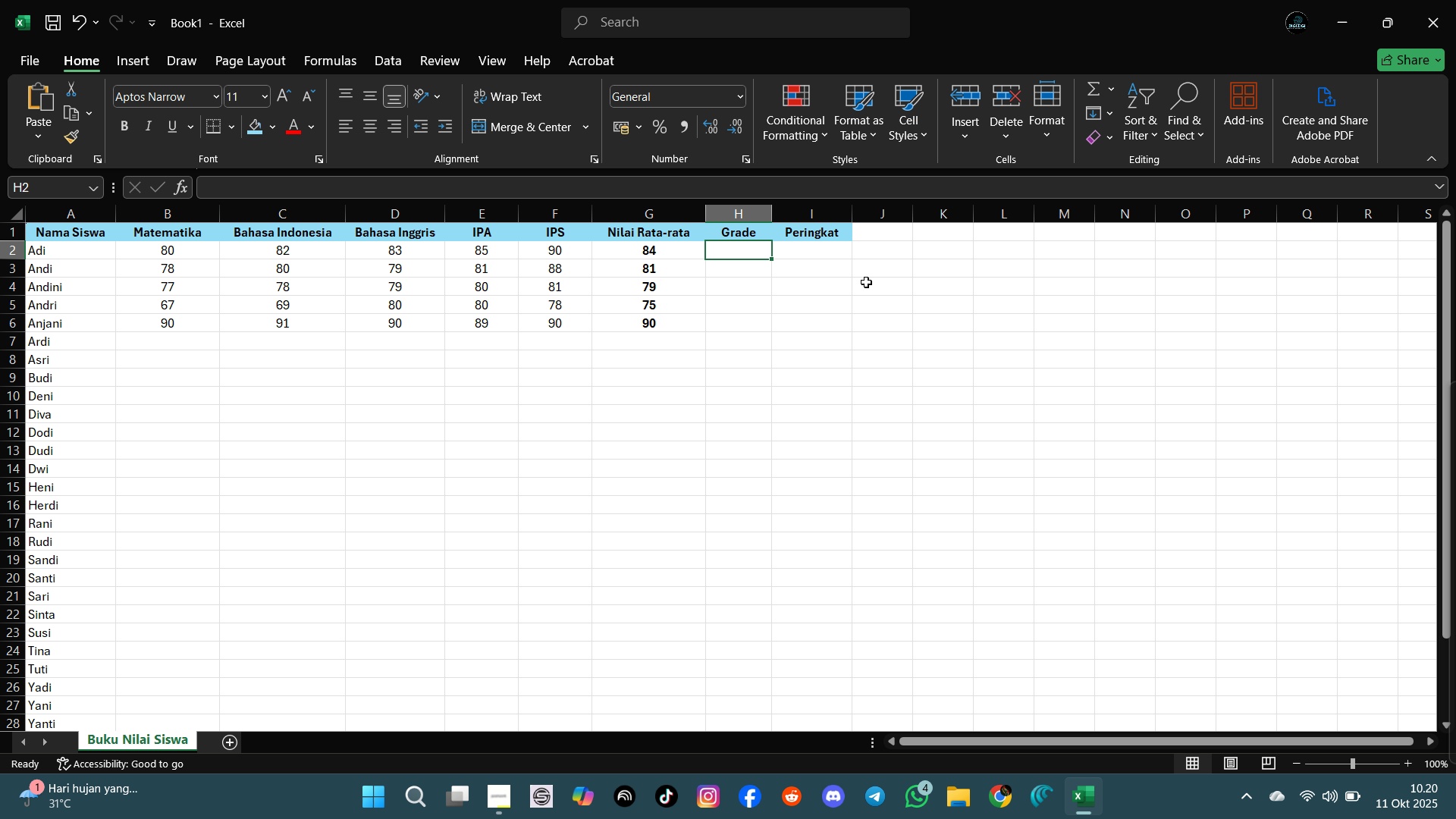 
key(ArrowRight)
 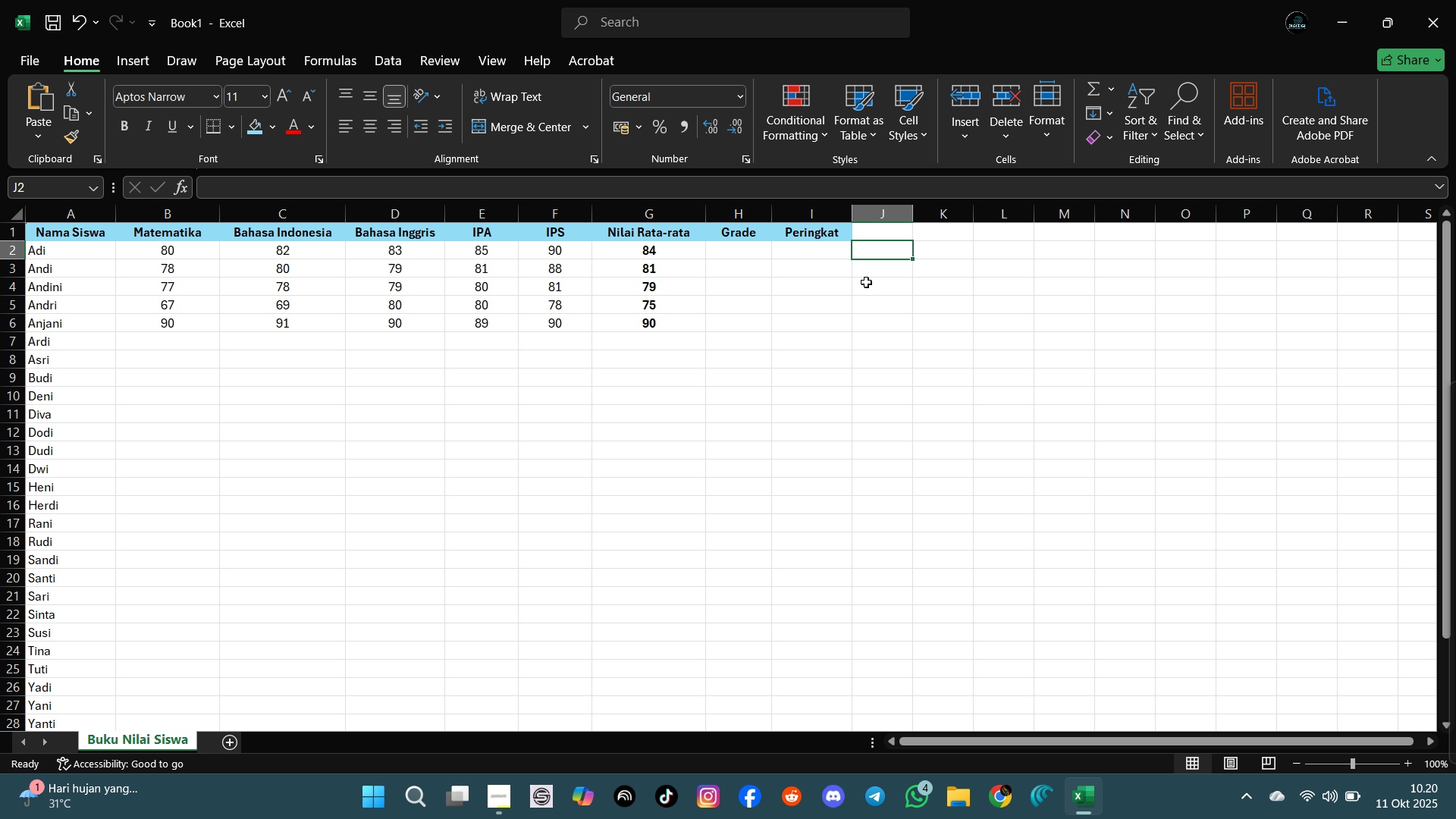 
key(ArrowRight)
 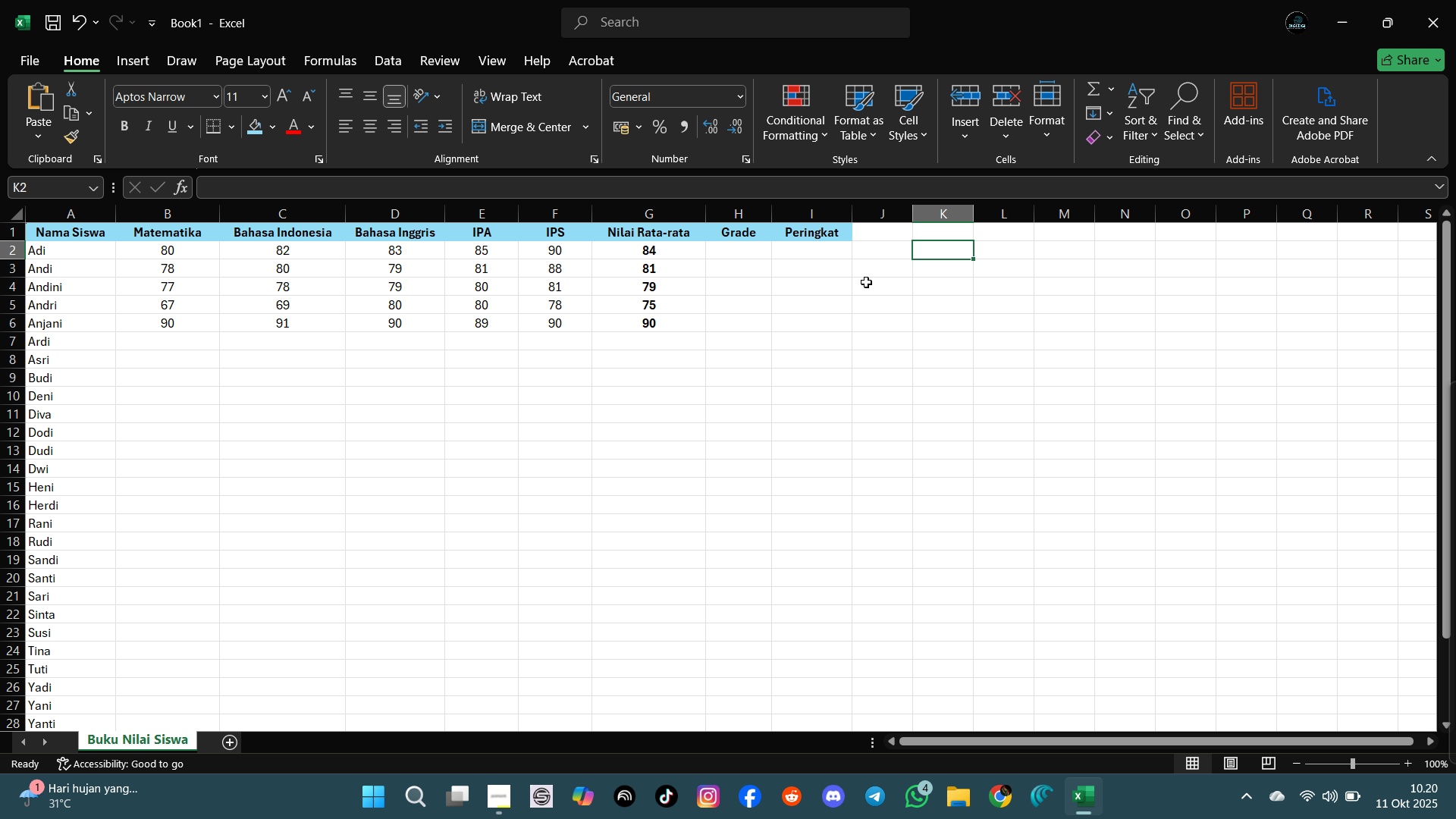 
key(ArrowRight)
 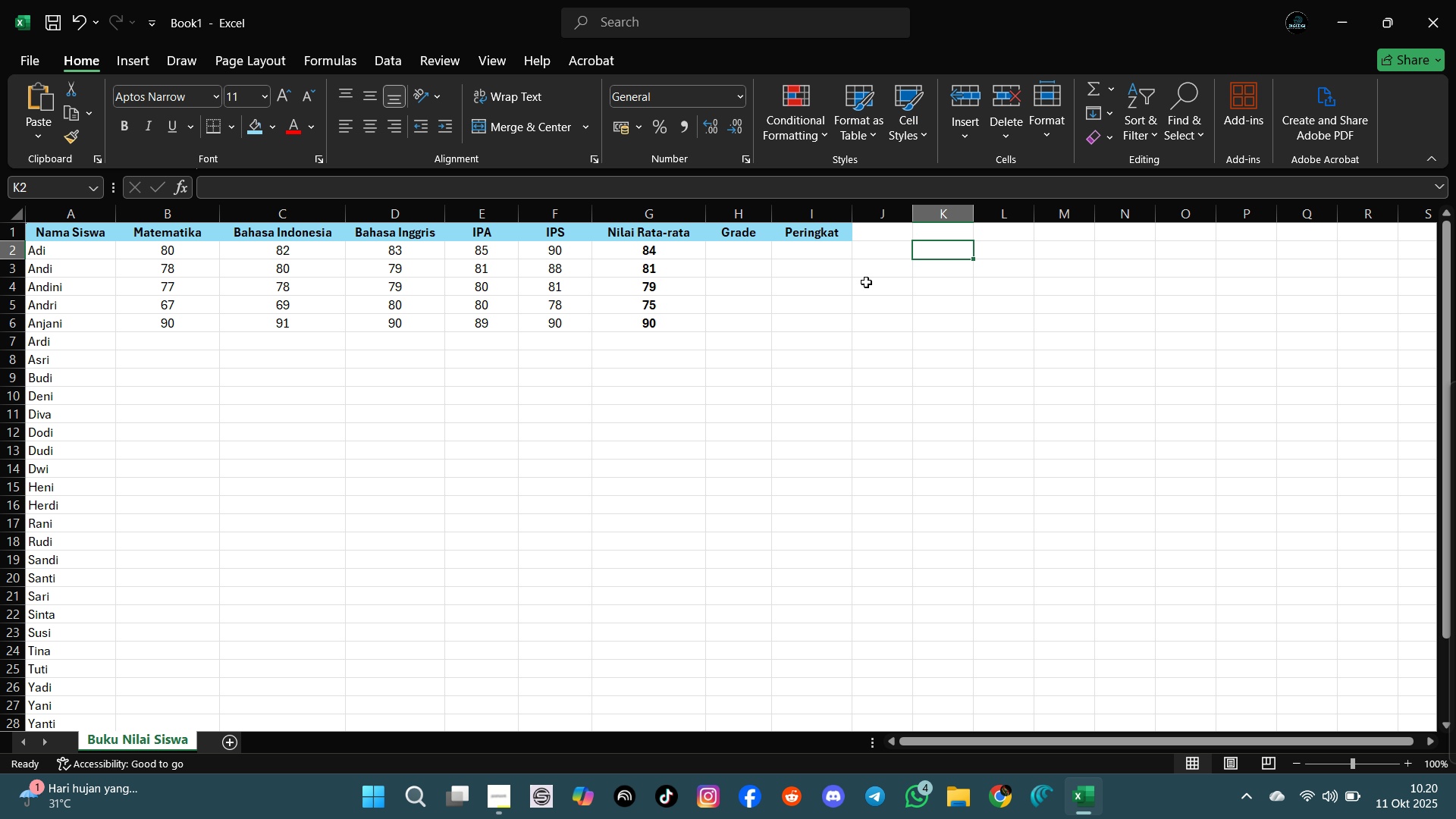 
wait(17.03)
 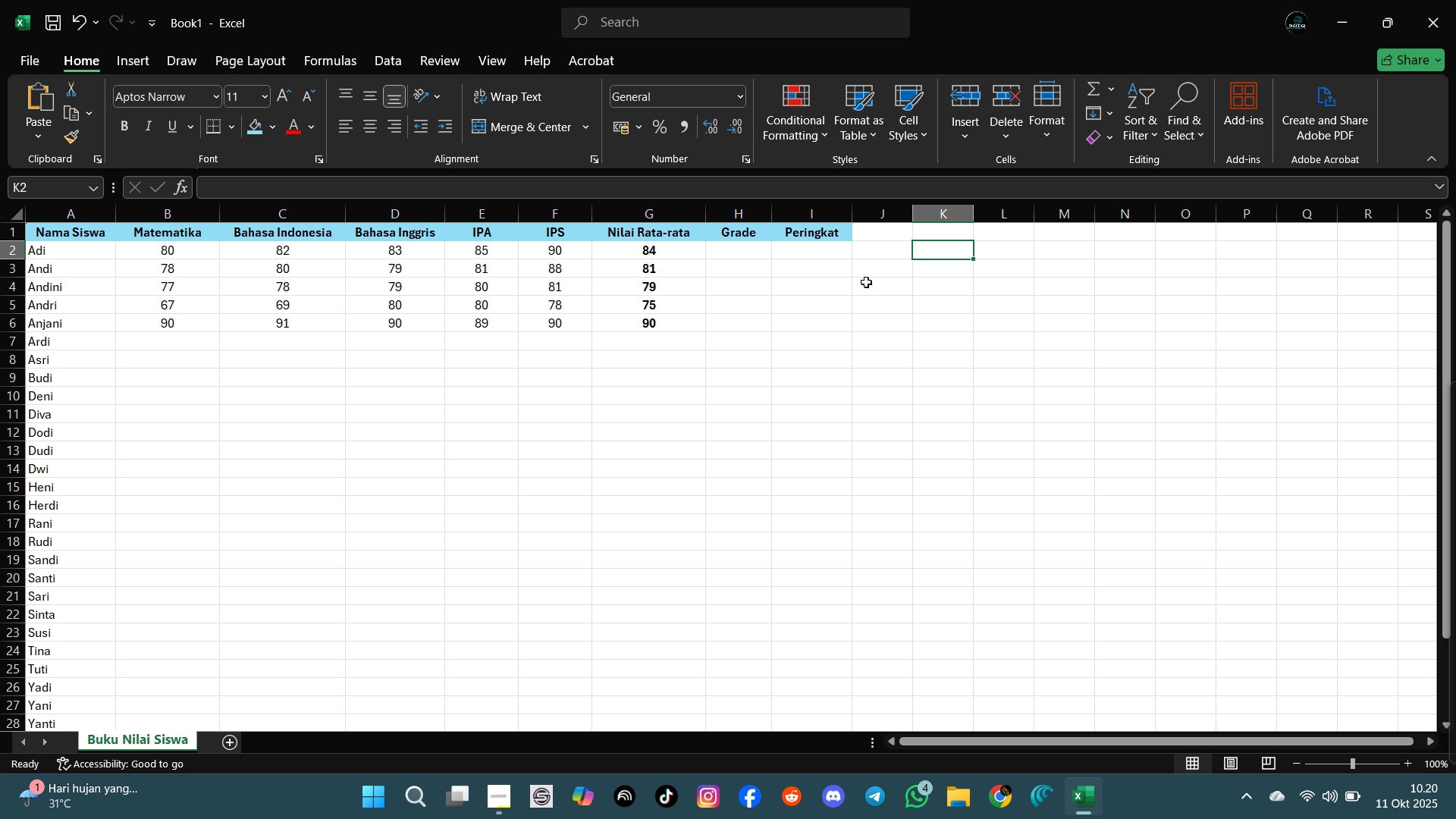 
key(ArrowLeft)
 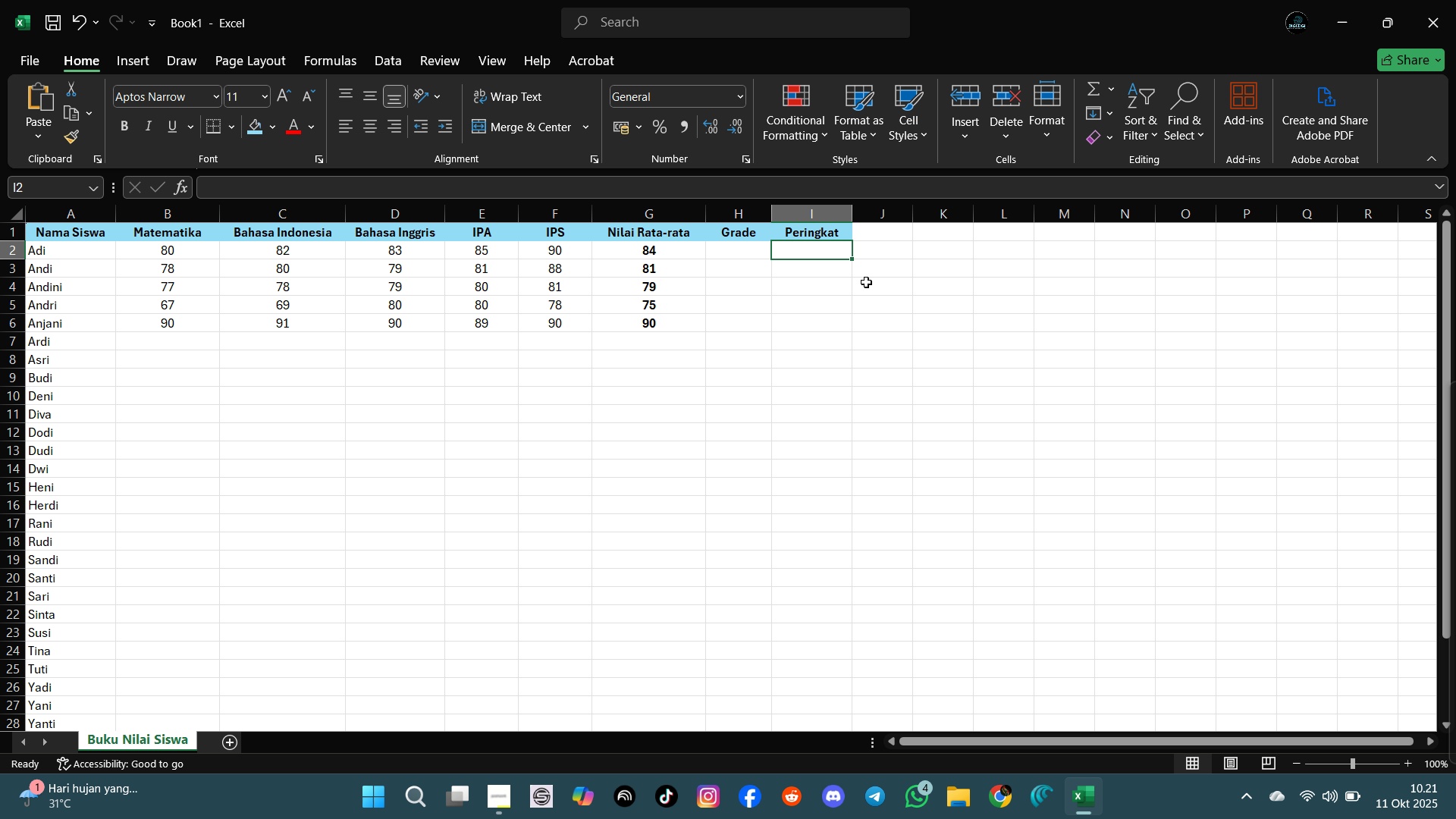 
key(ArrowLeft)
 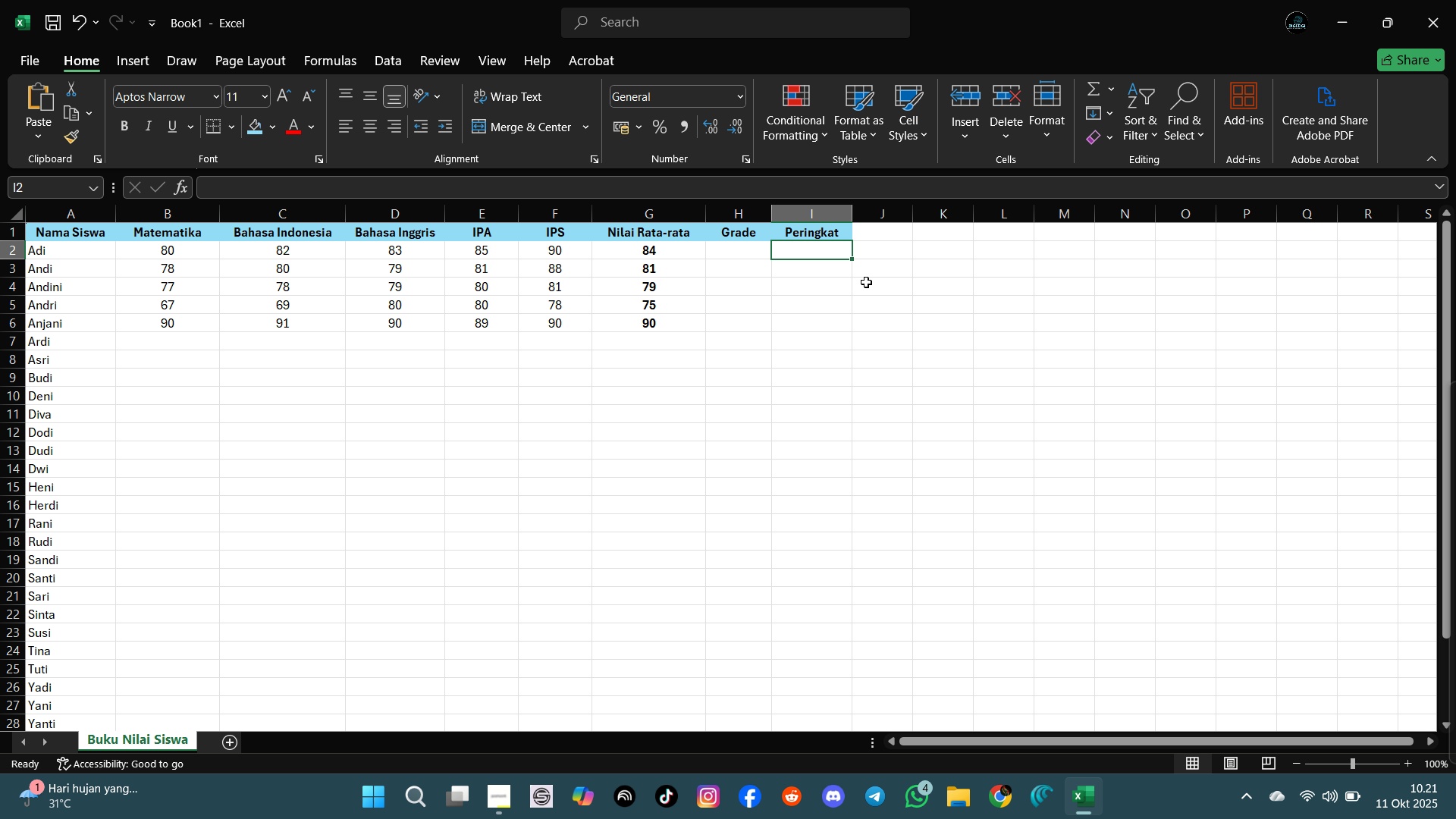 
key(ArrowLeft)
 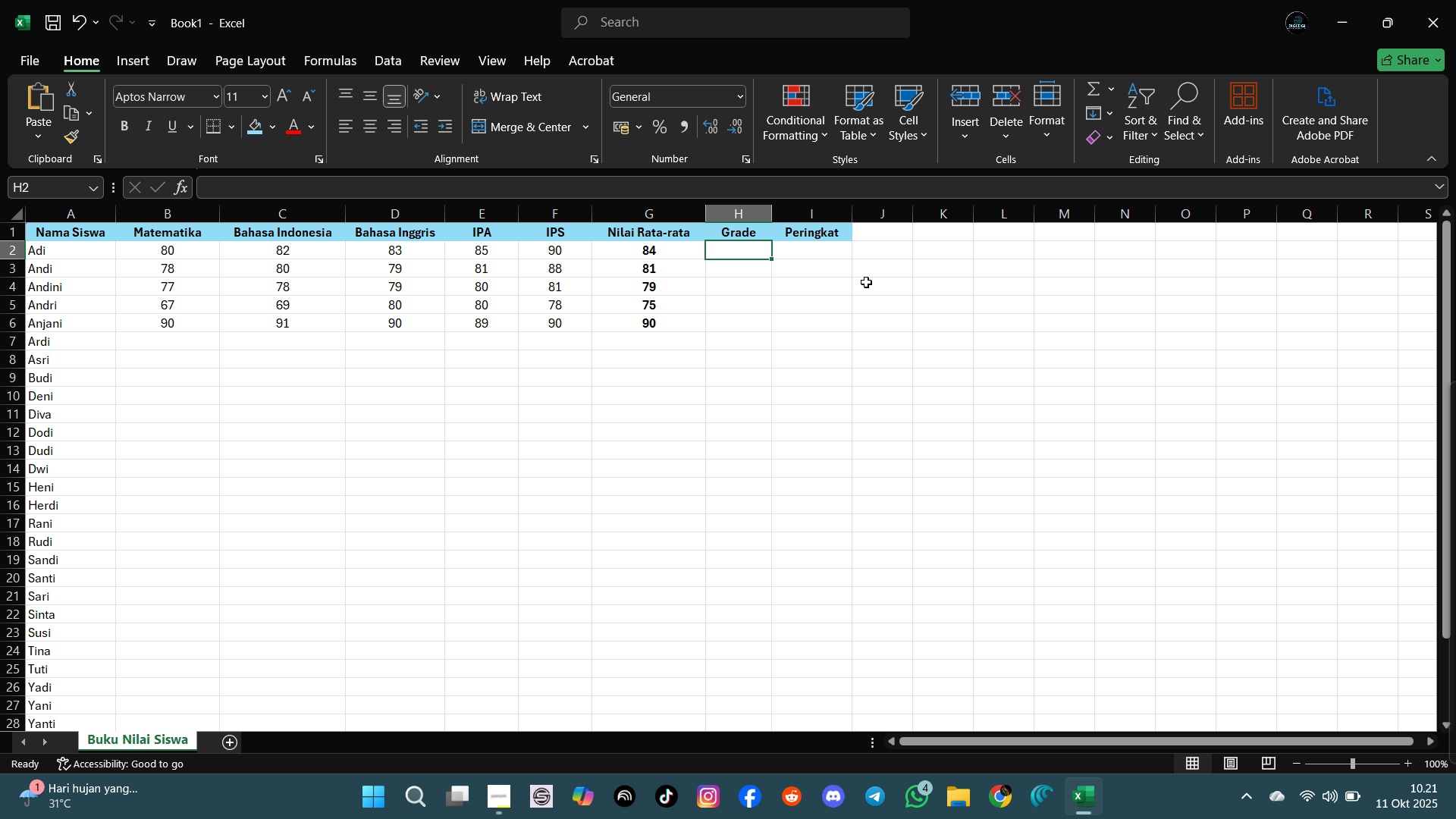 
key(ArrowLeft)
 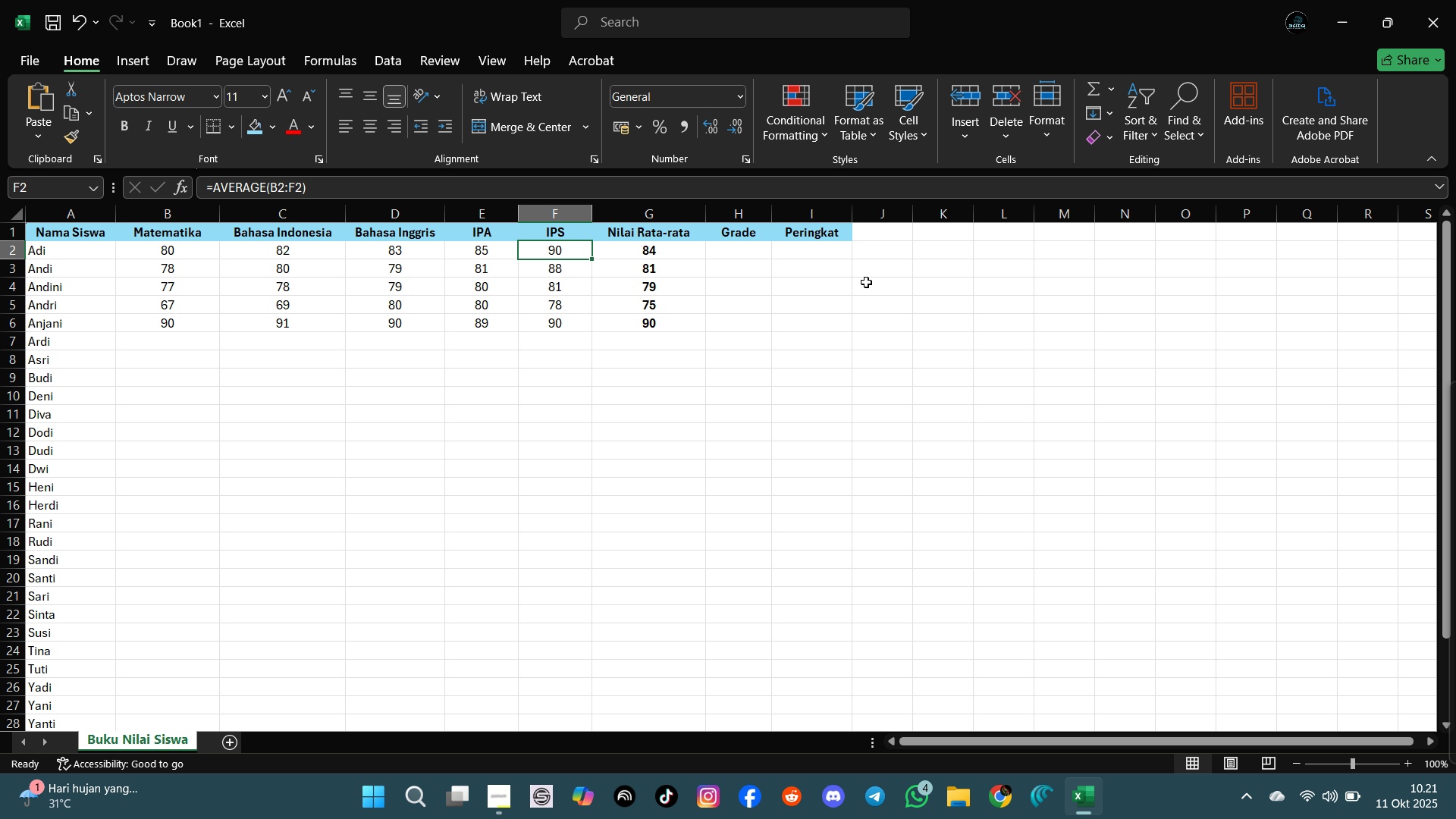 
key(ArrowLeft)
 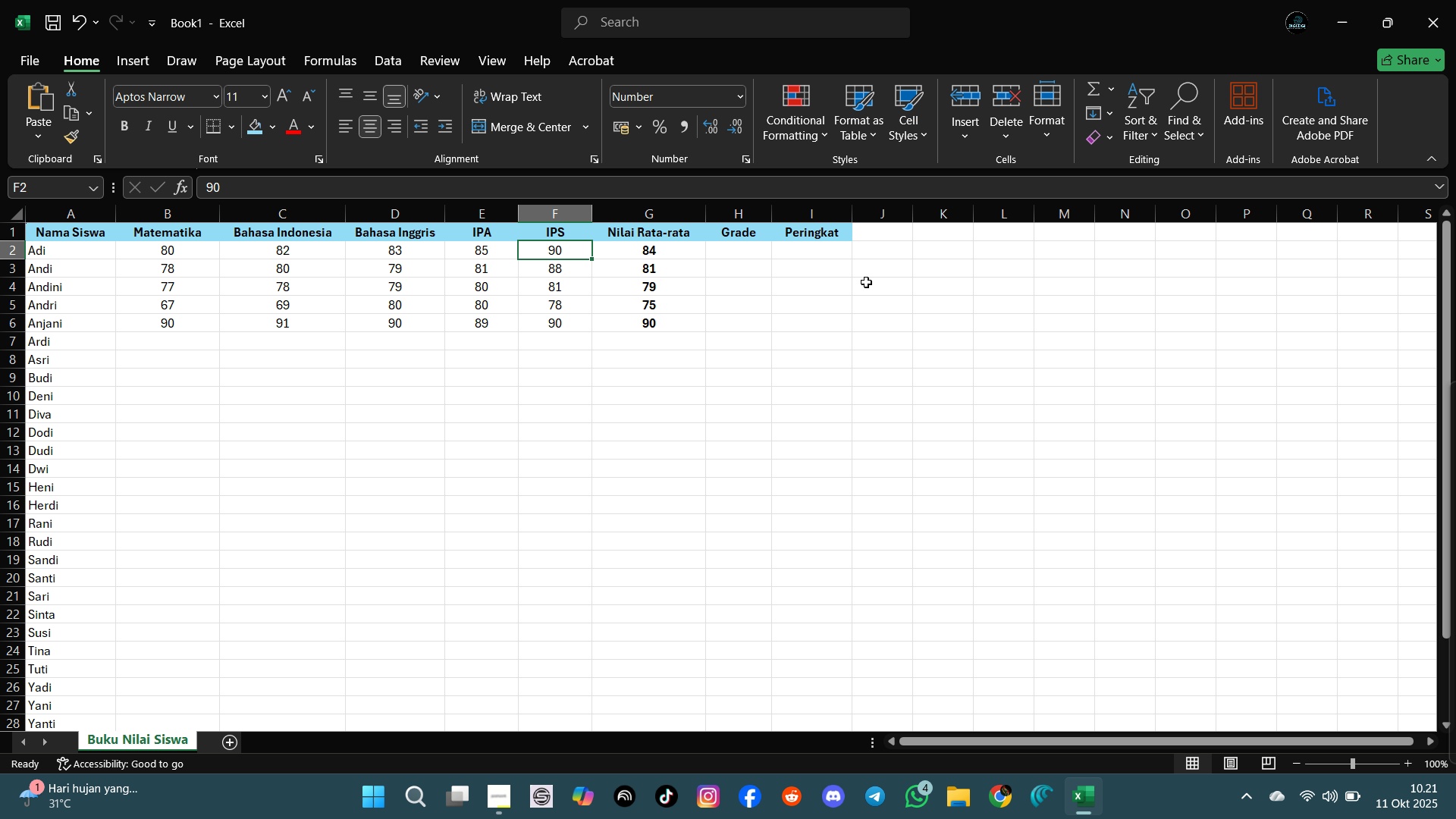 
key(ArrowRight)
 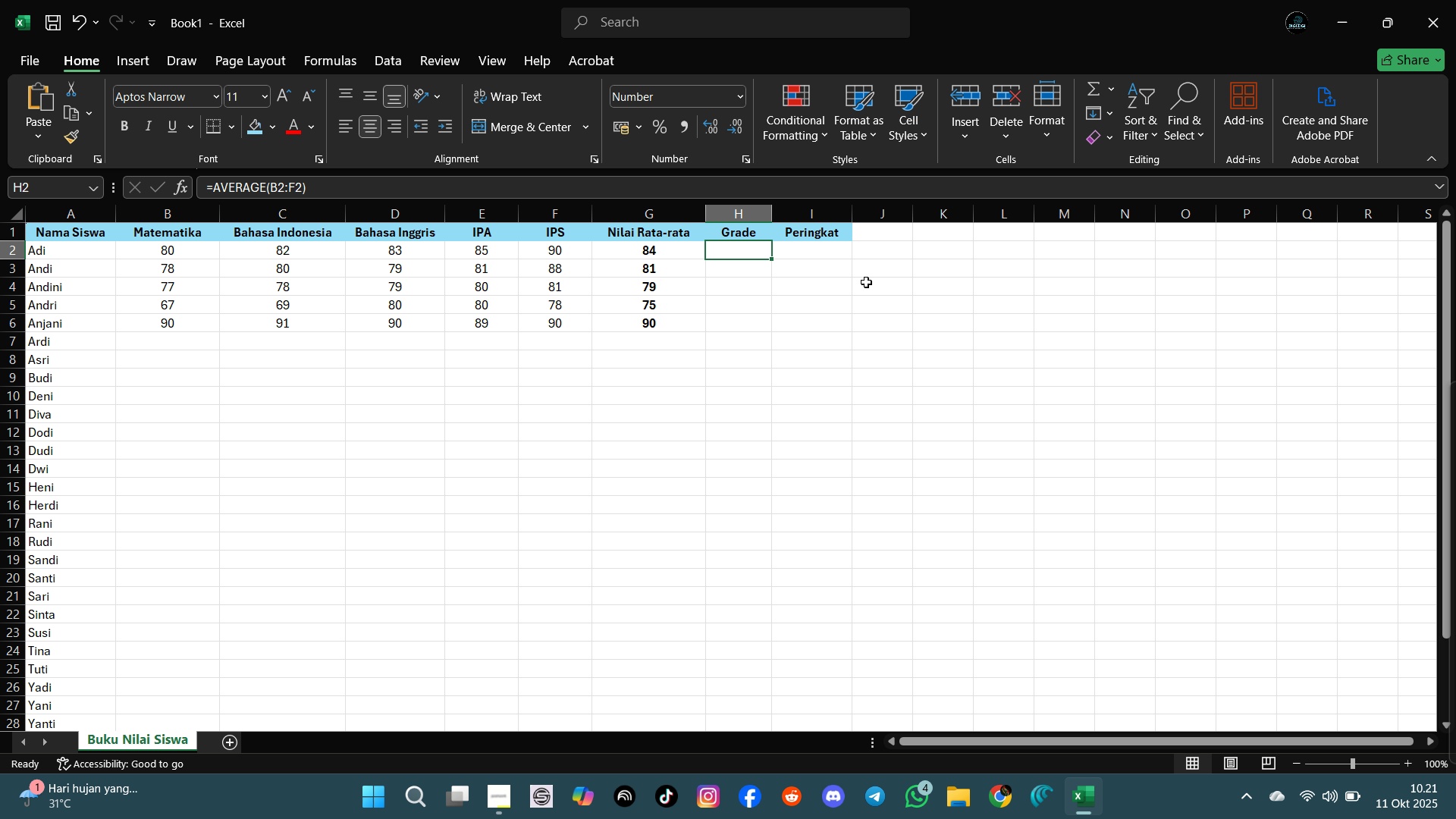 
key(ArrowRight)
 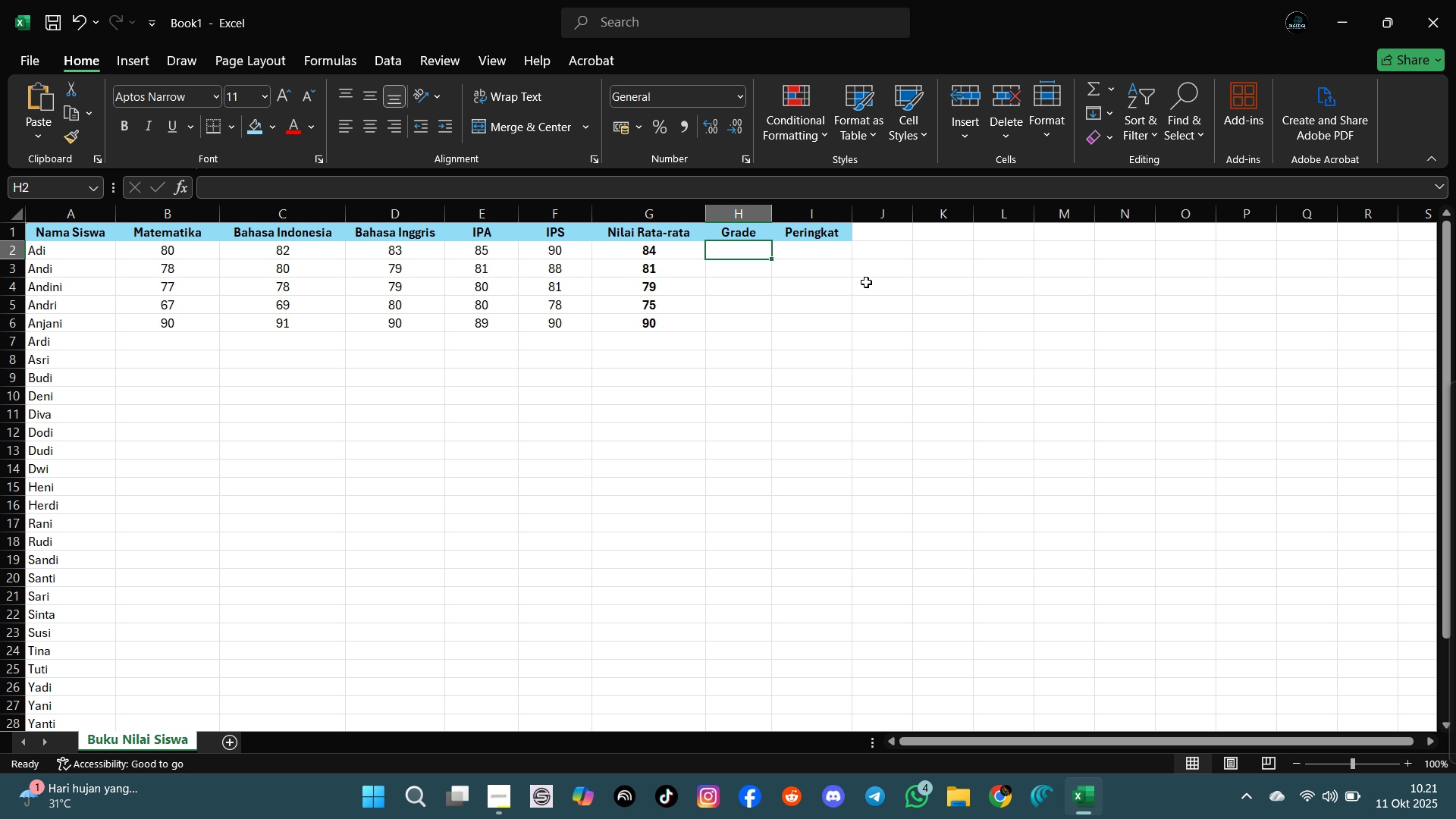 
type(=ifs)
 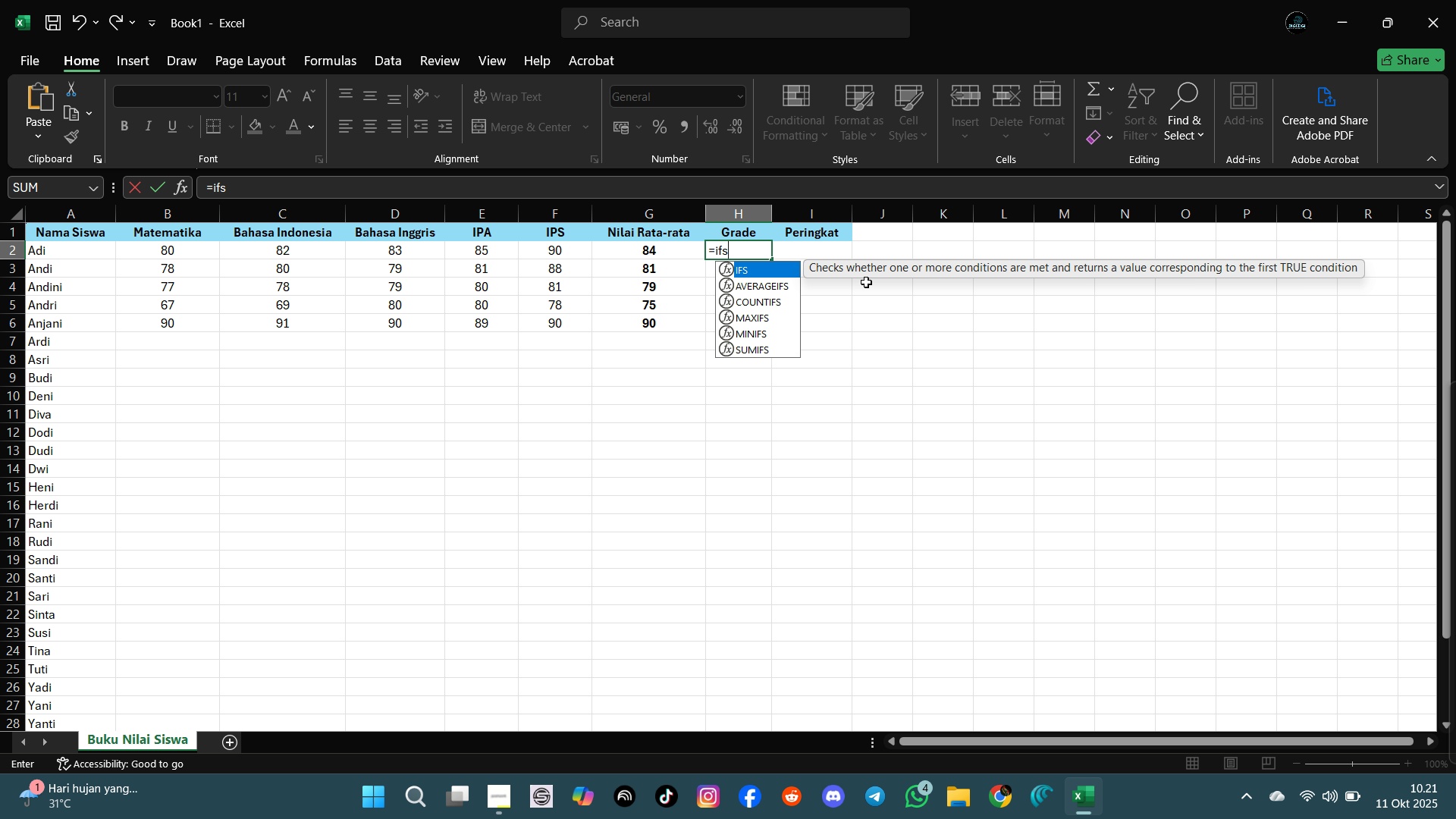 
key(Enter)
 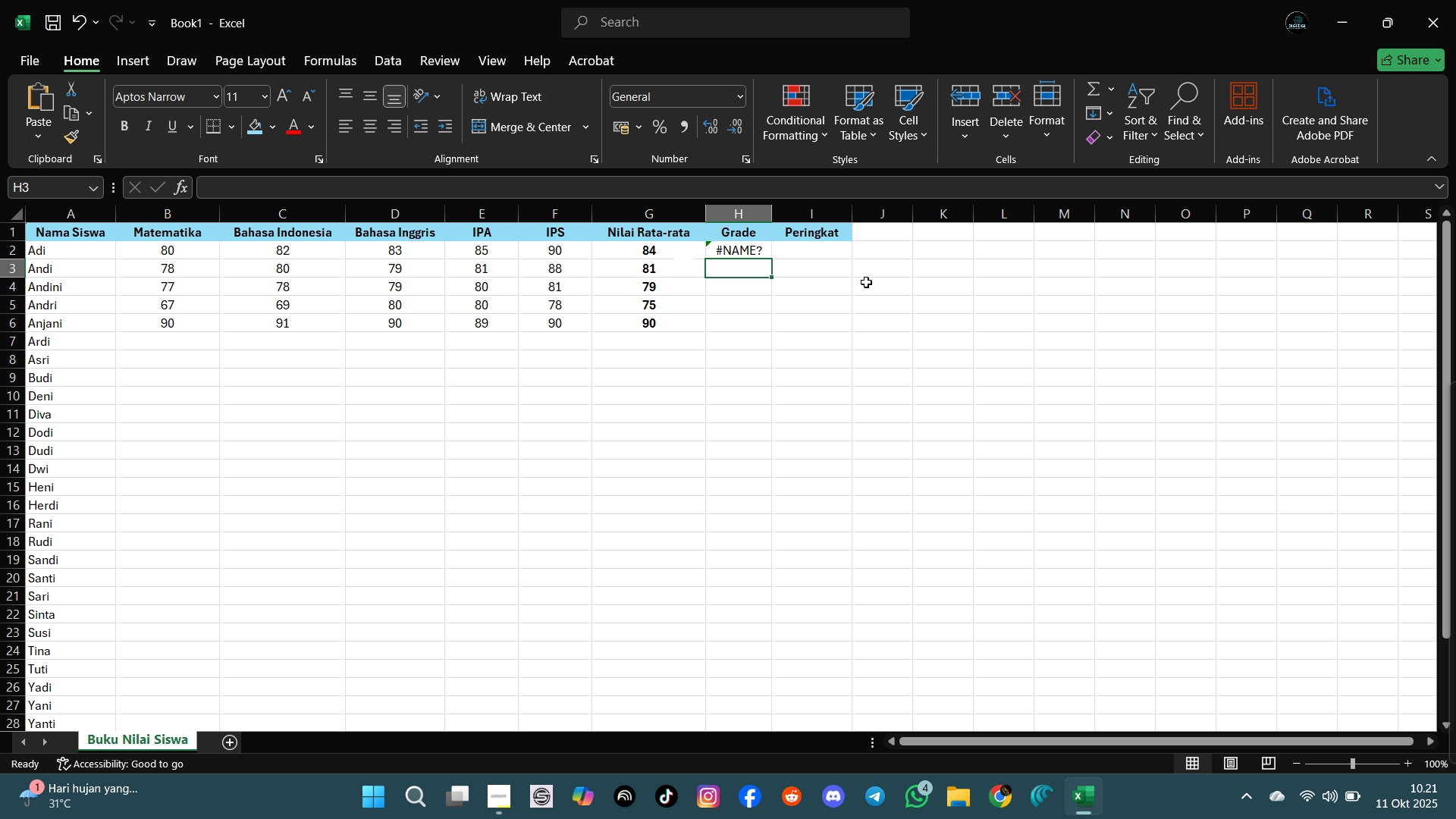 
key(ArrowUp)
 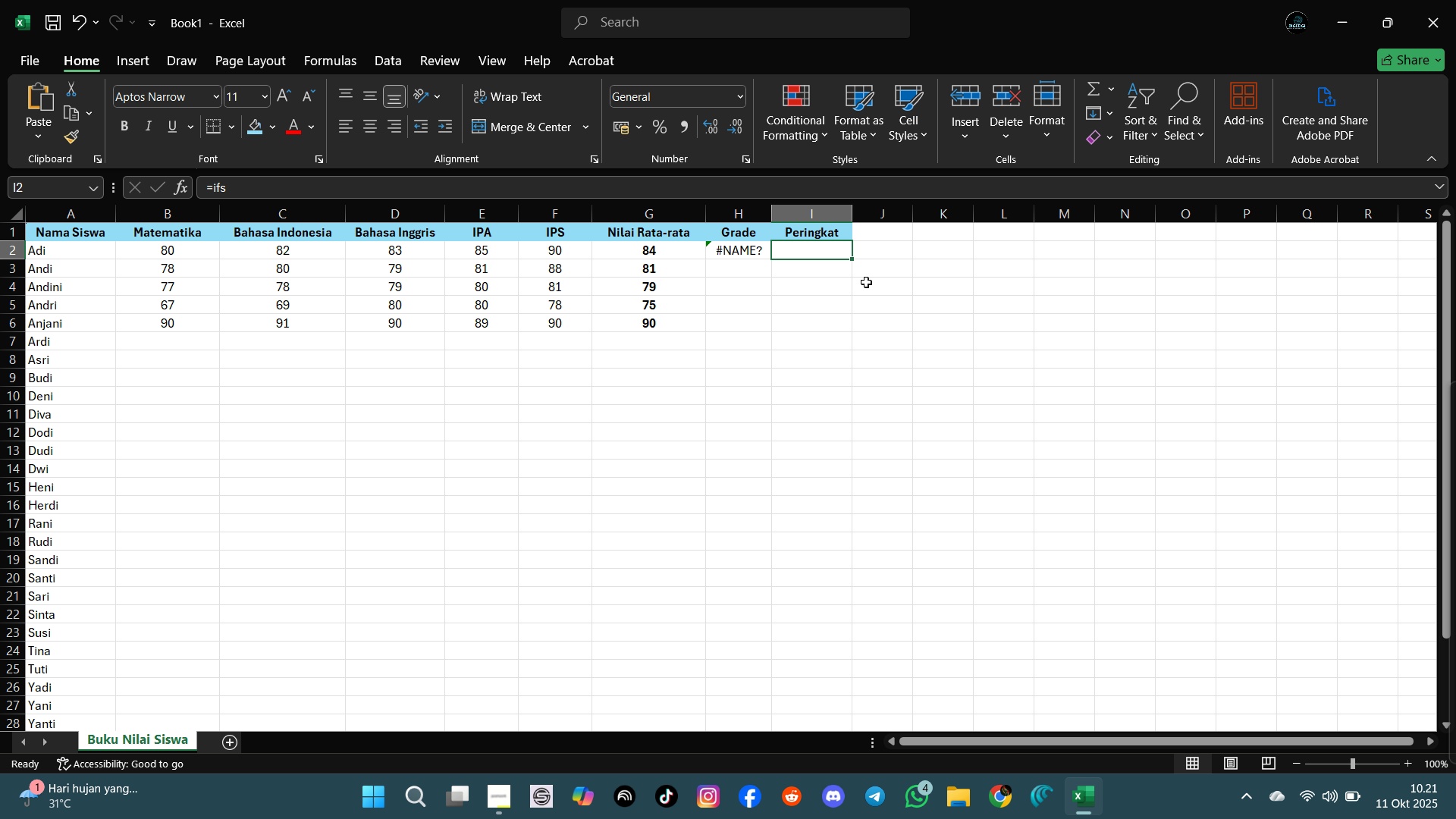 
key(ArrowRight)
 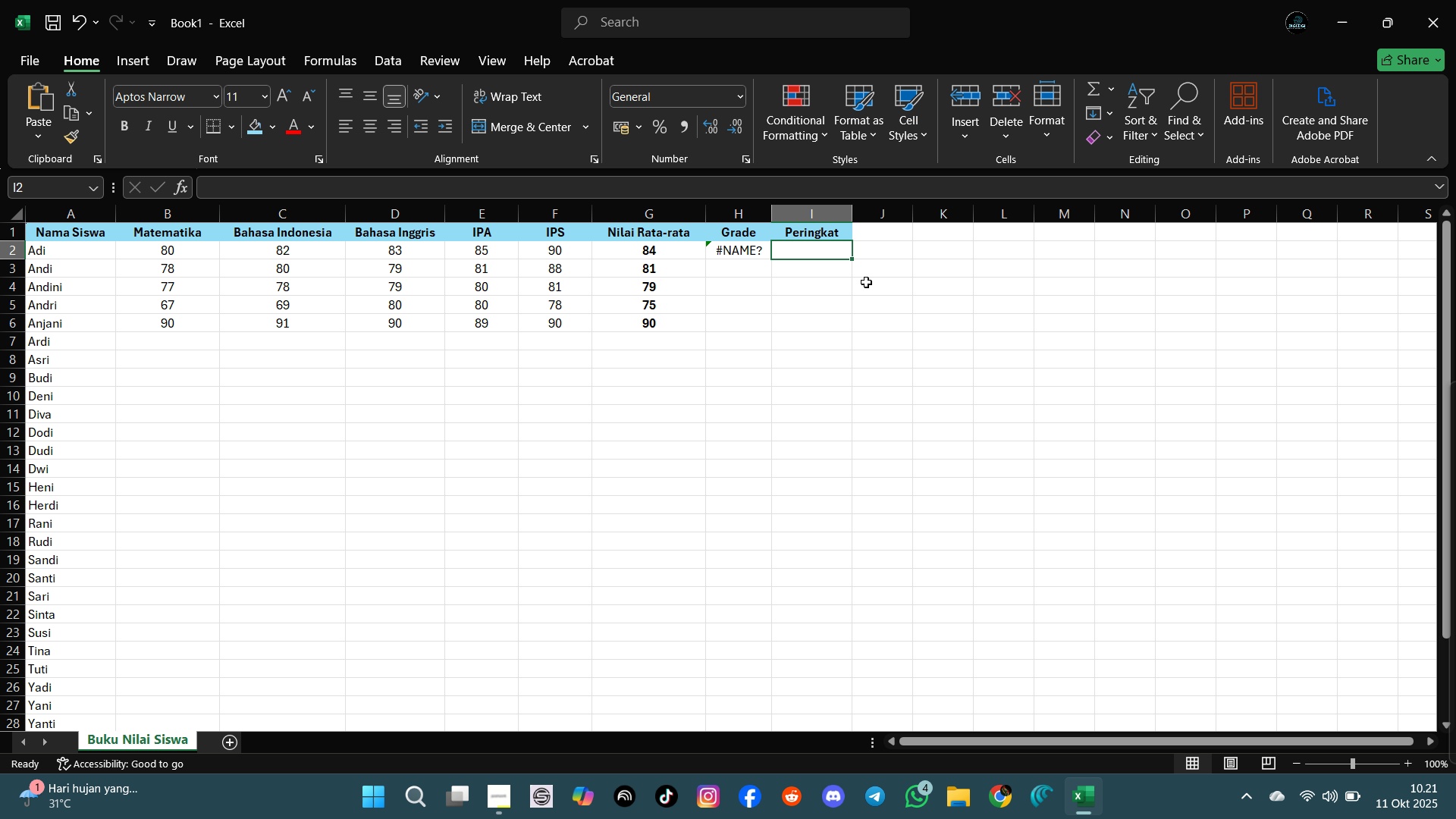 
key(ArrowLeft)
 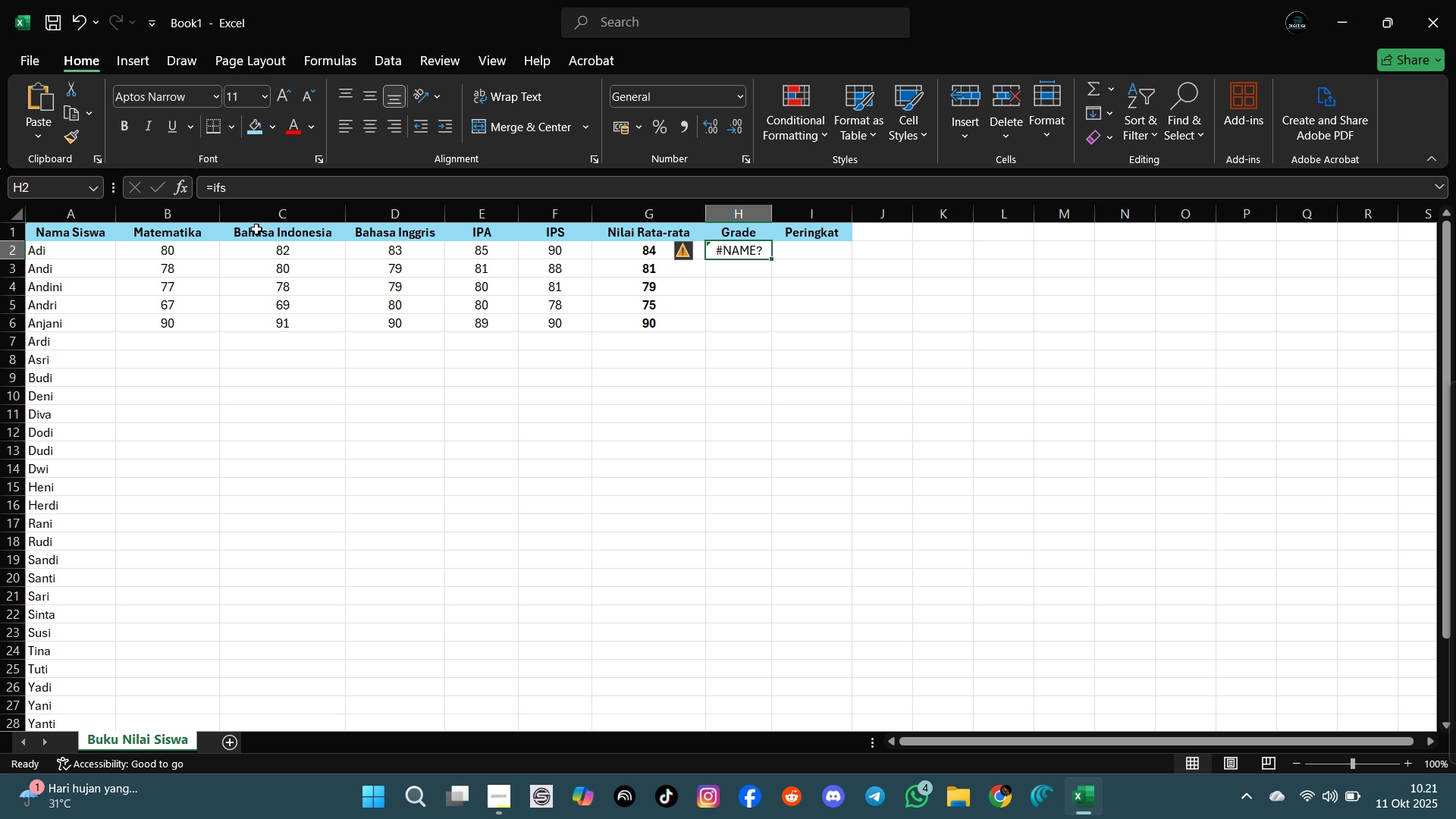 
left_click([258, 194])
 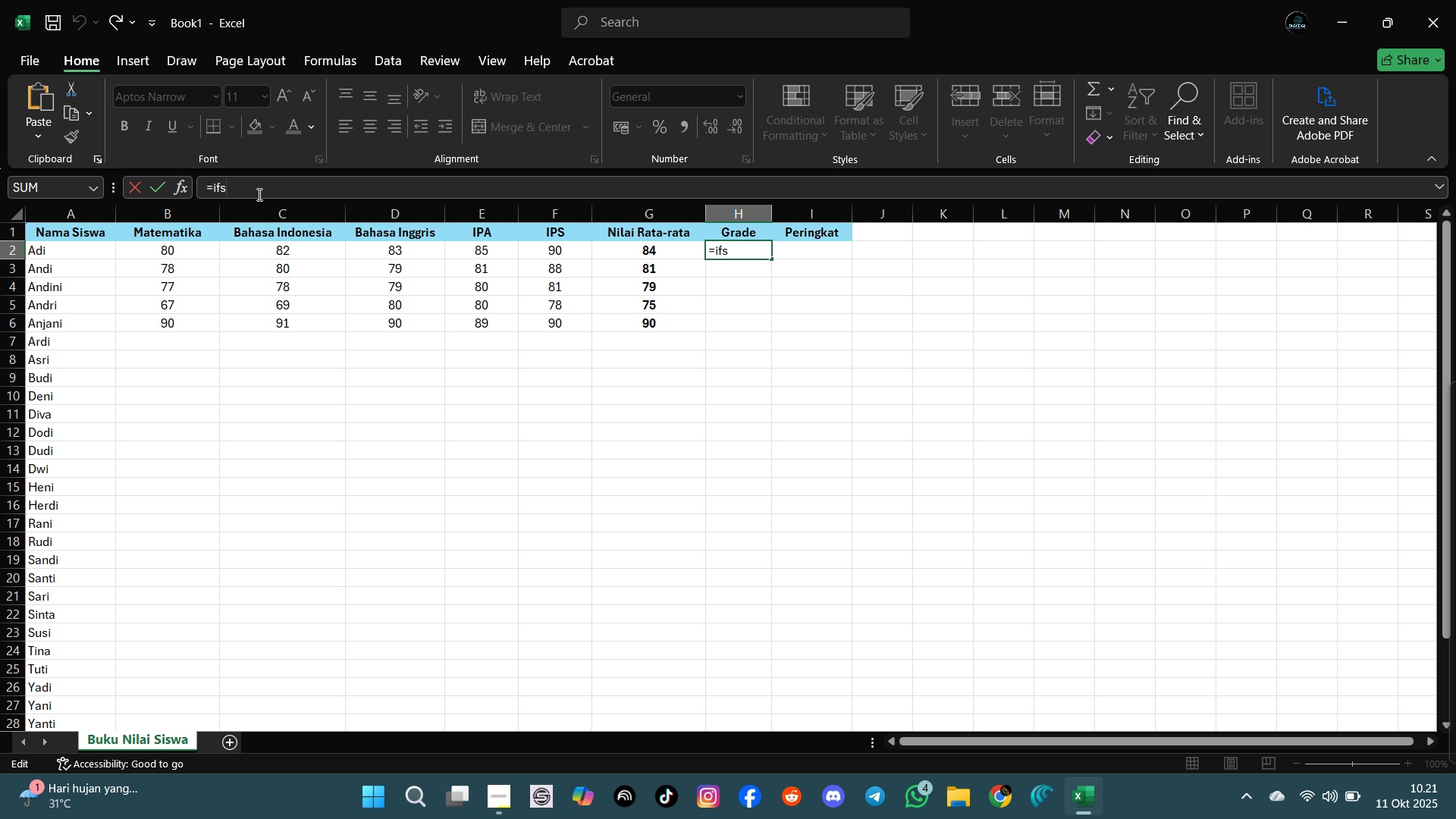 
key(Shift+9)
 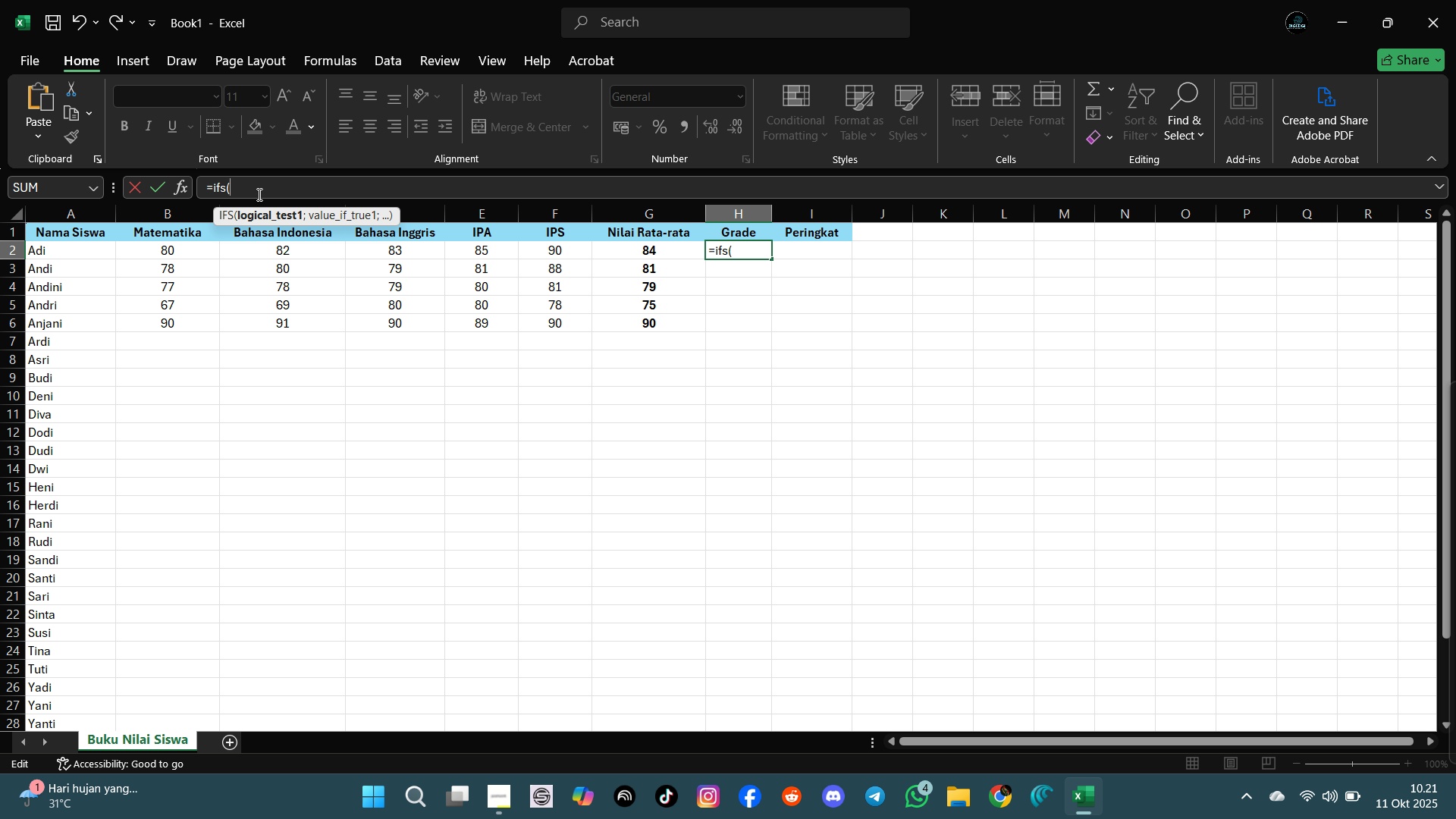 
type(g2)
 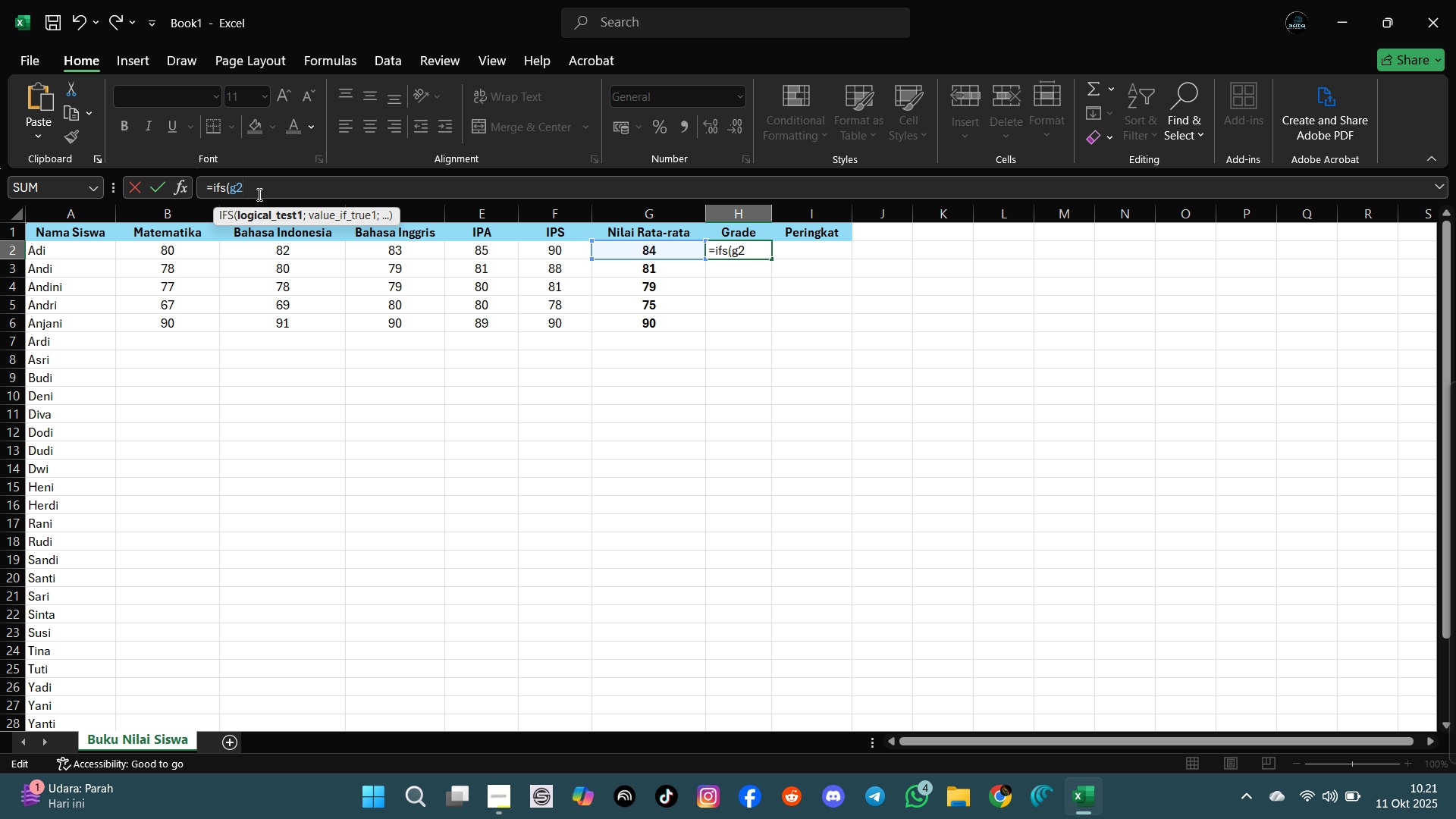 
type(>=90)
 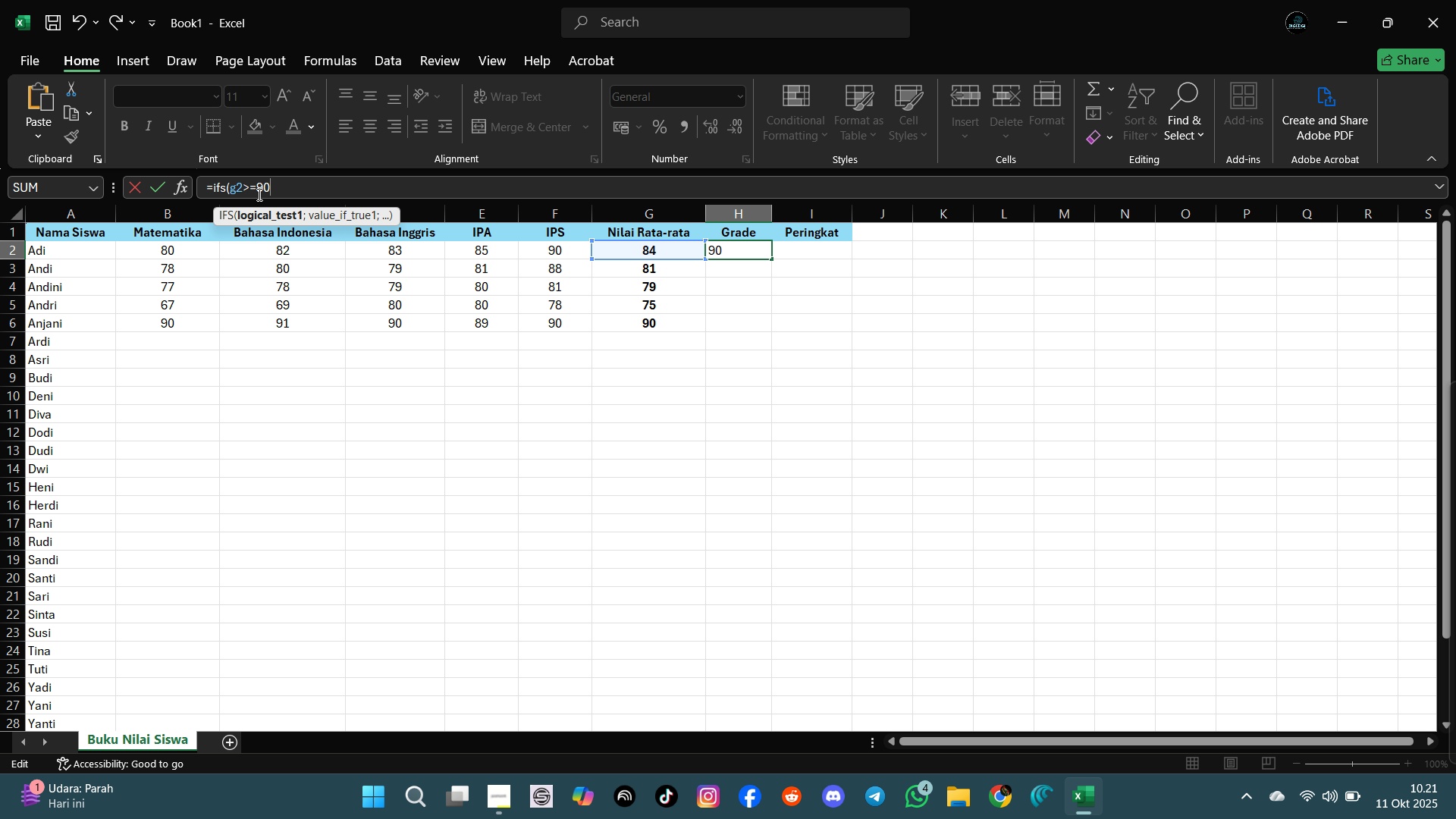 
wait(5.44)
 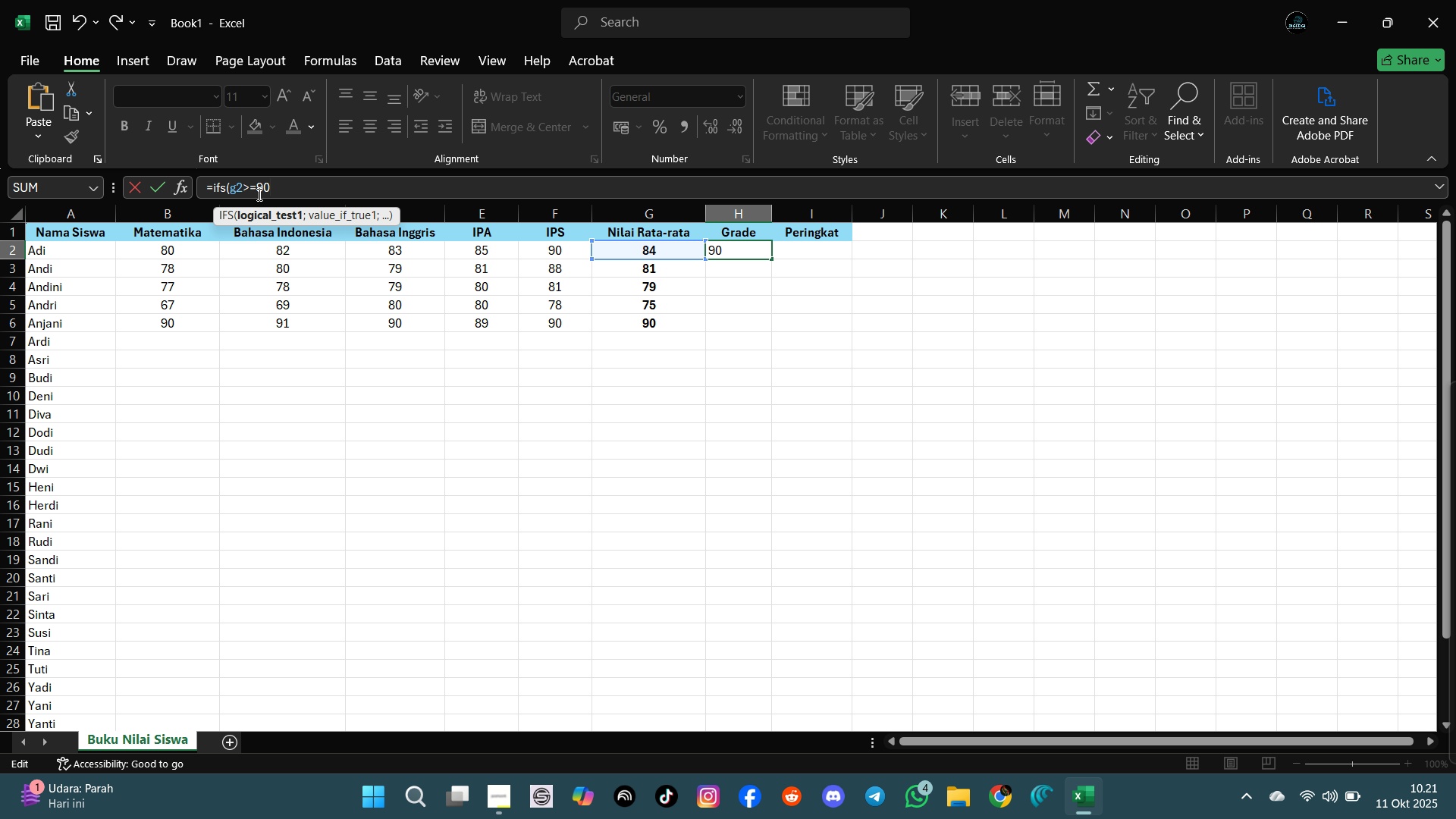 
key(Comma)
 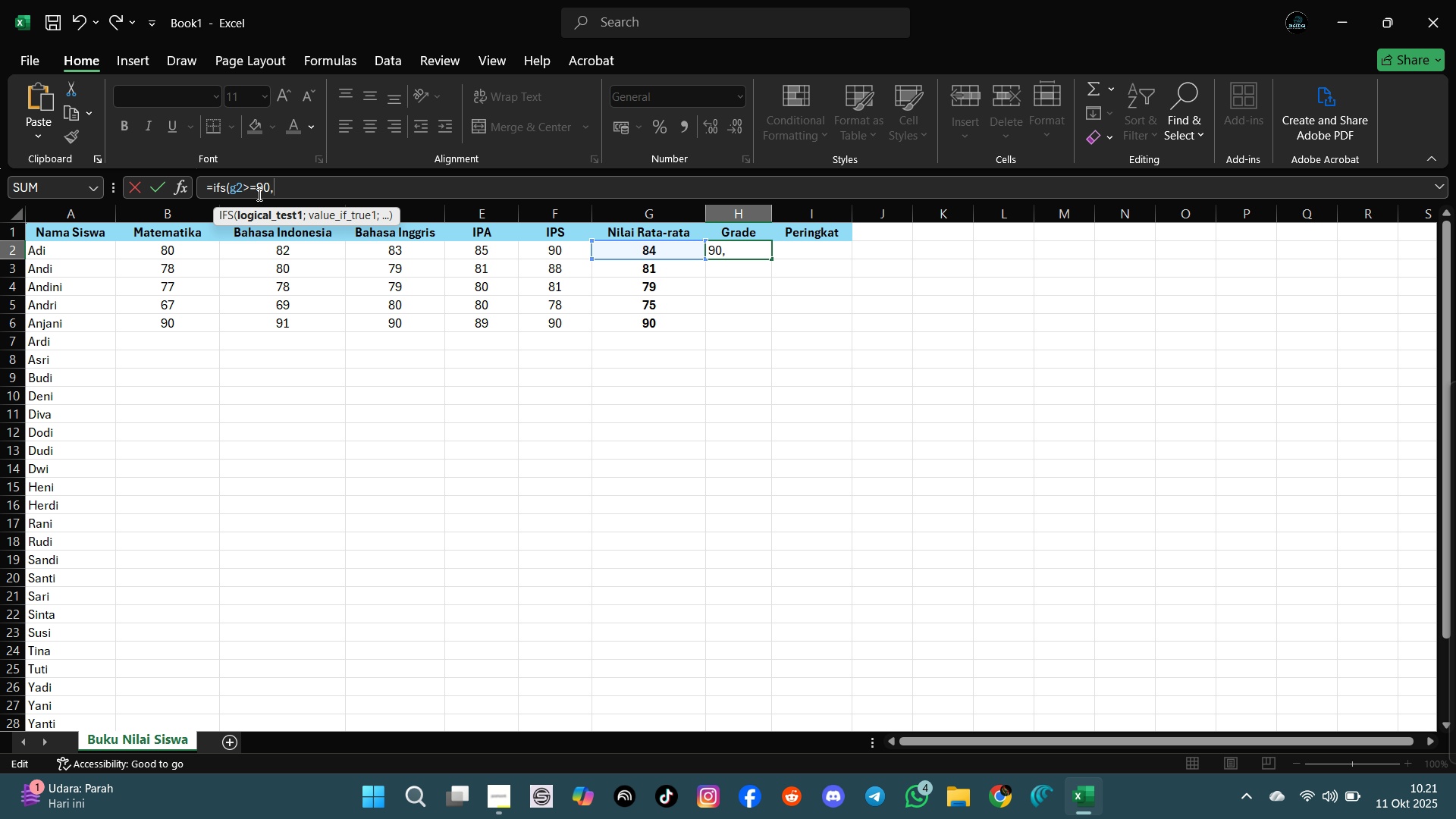 
key(Shift+ShiftLeft)
 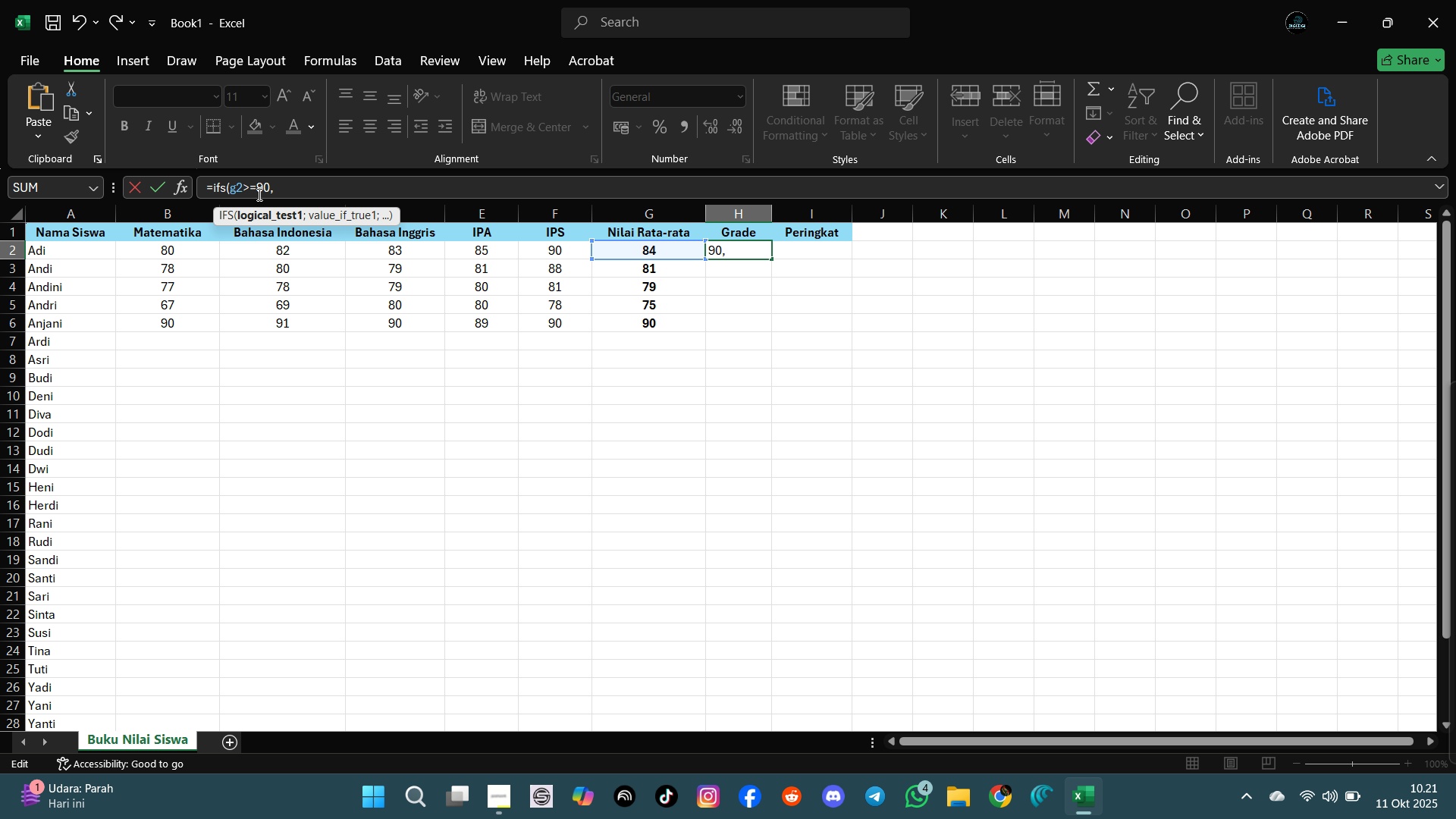 
key(Shift+Quote)
 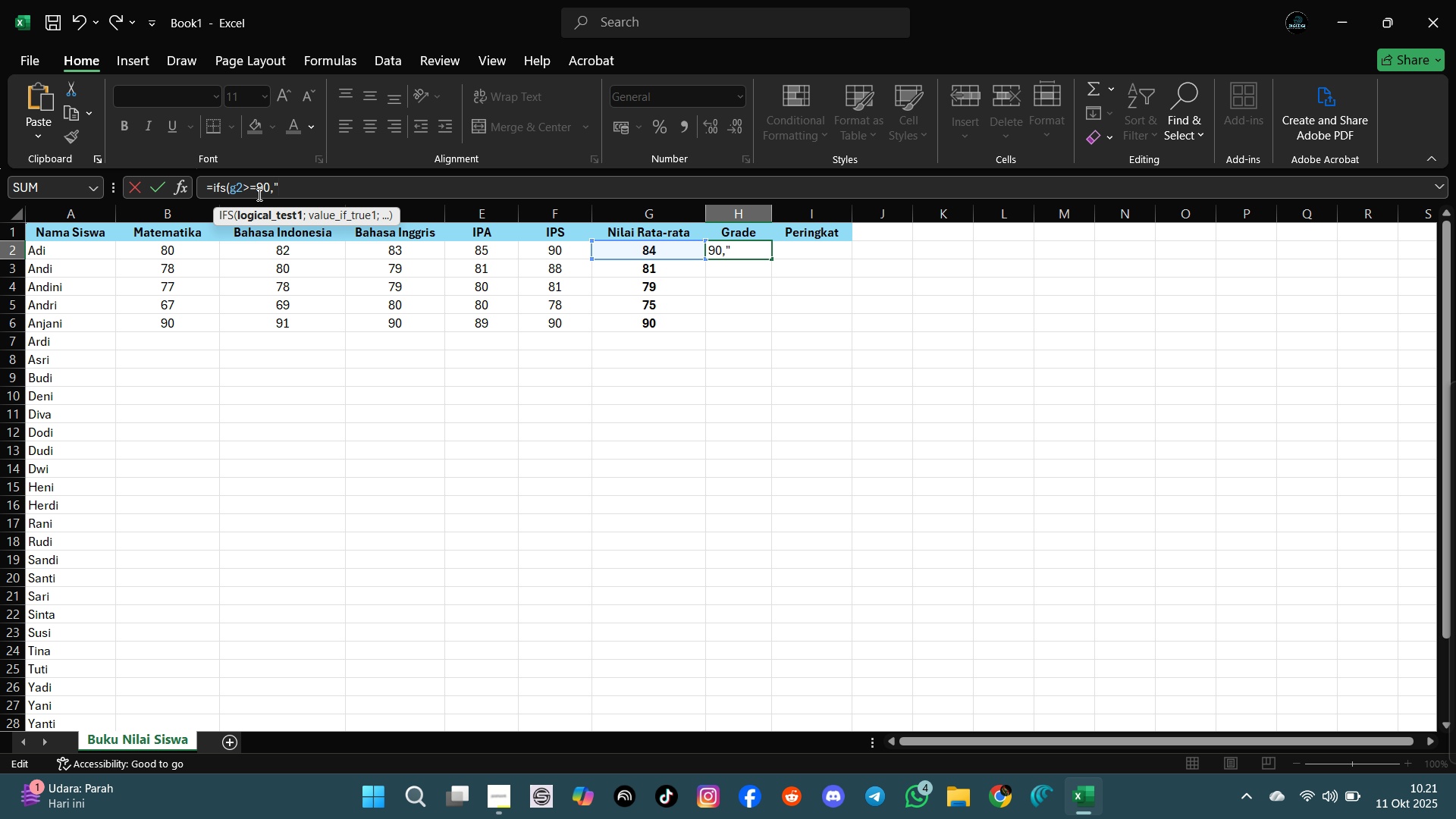 
key(Shift+A)
 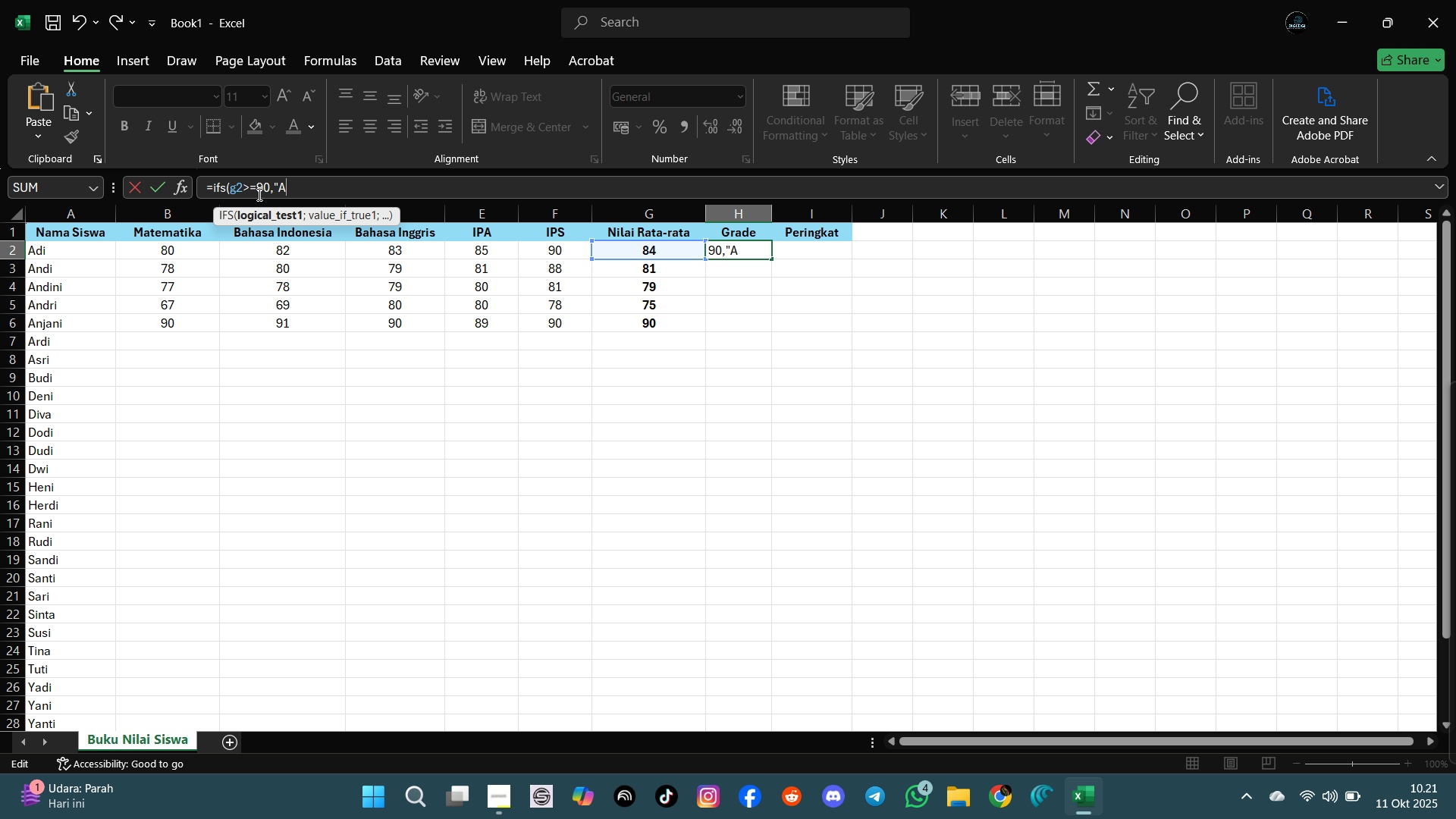 
key(Shift+Quote)
 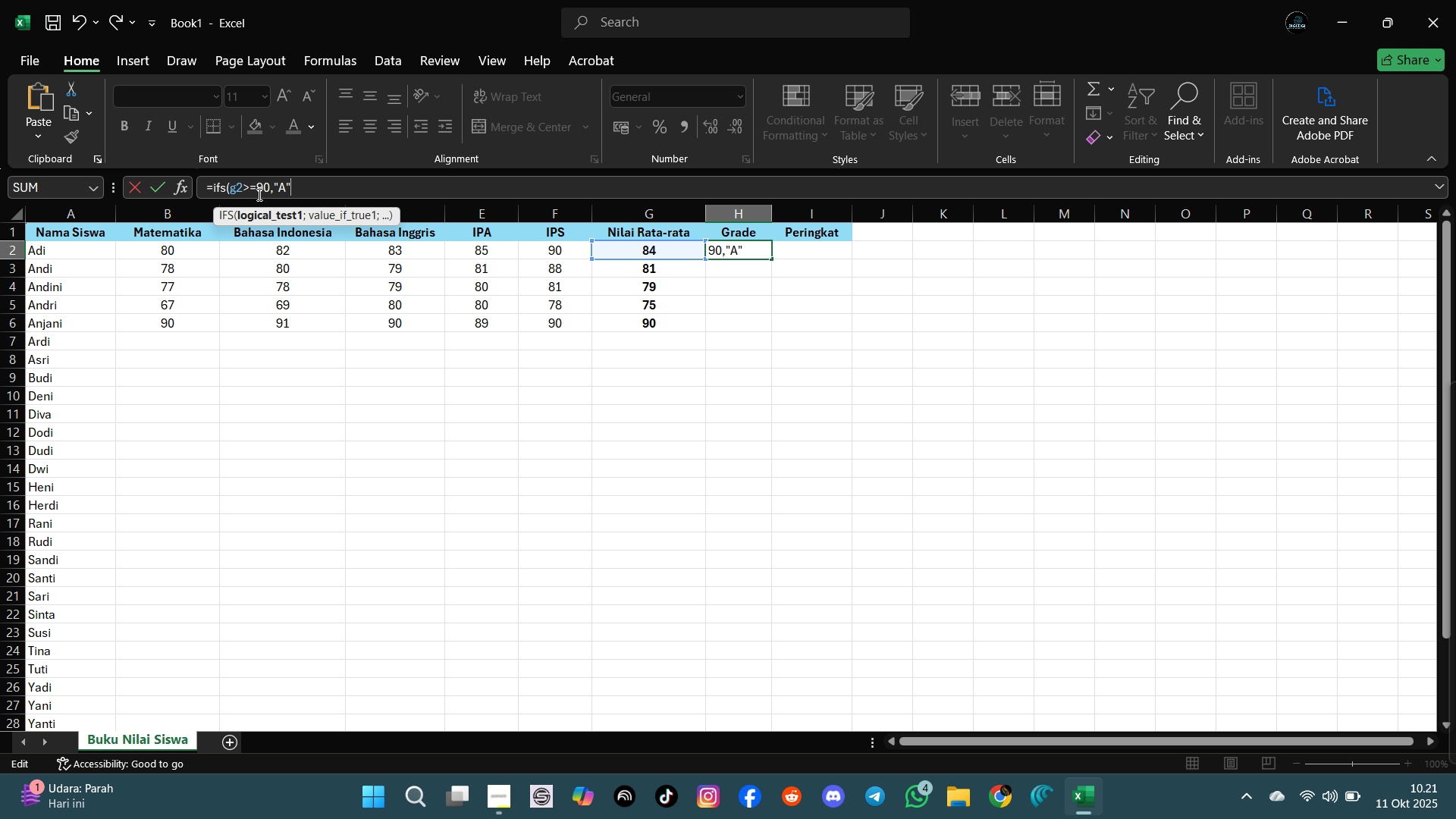 
key(Comma)
 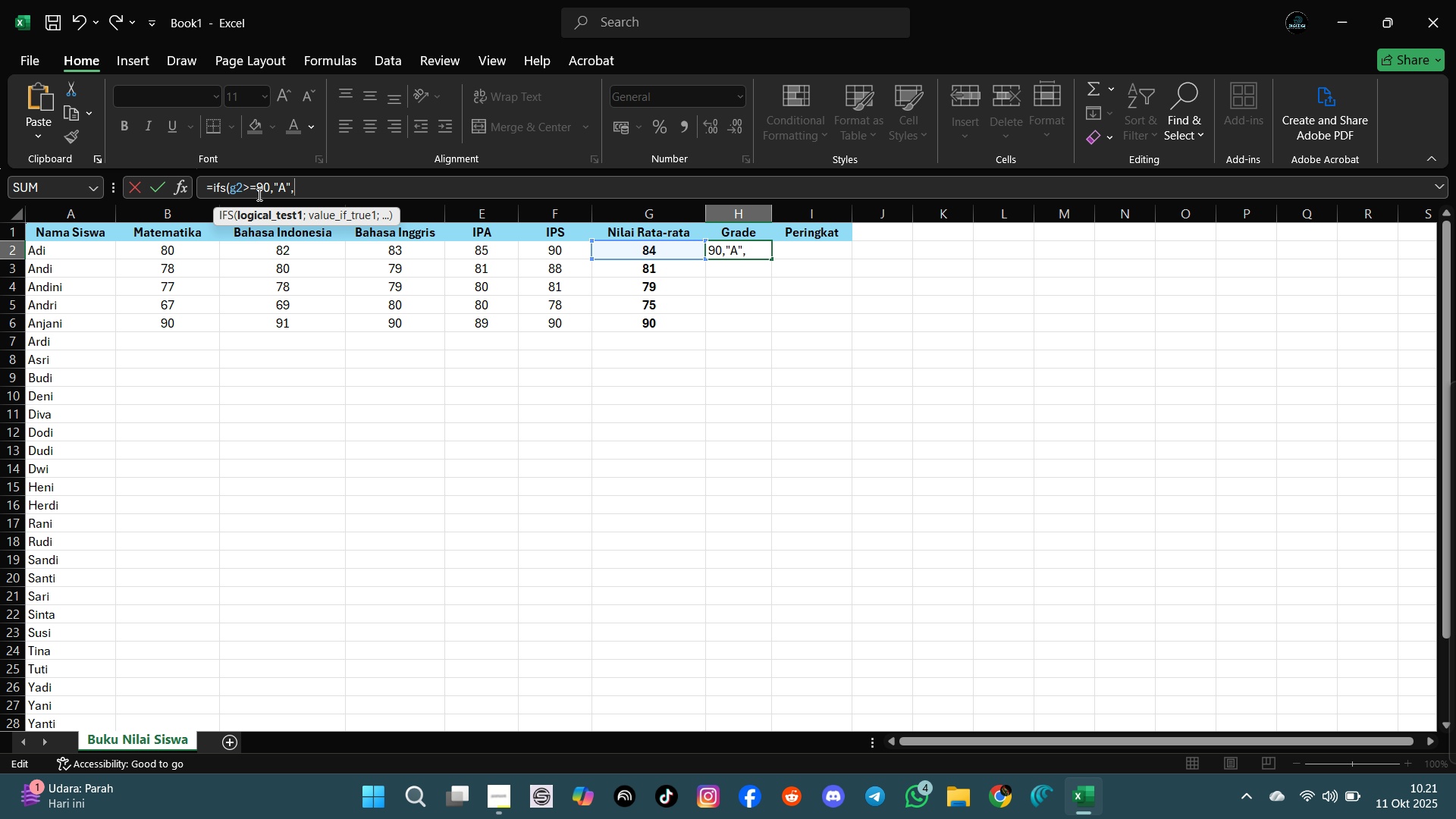 
type(G)
key(Backspace)
type(g2)
 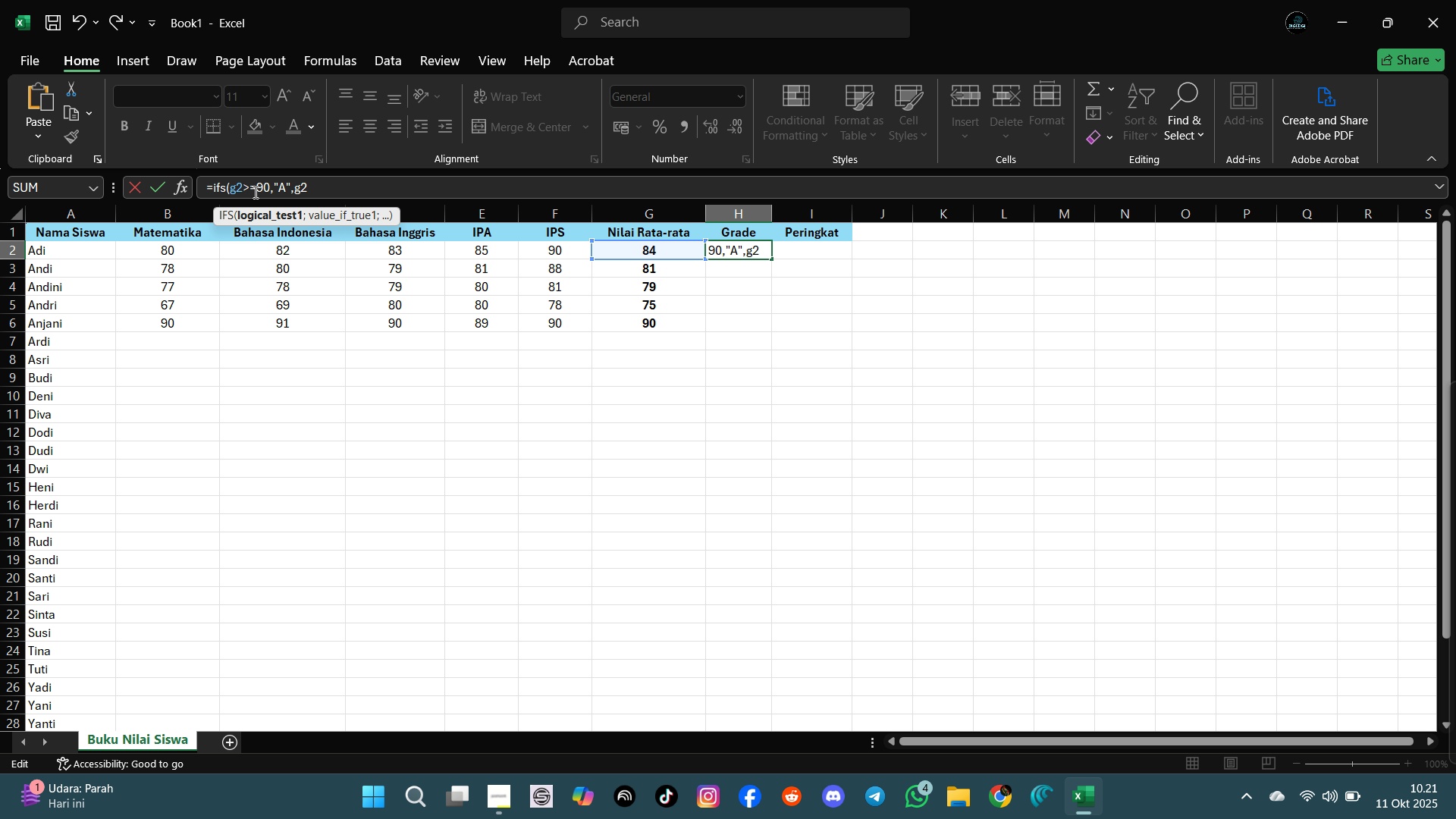 
hold_key(key=ShiftLeft, duration=1.52)
 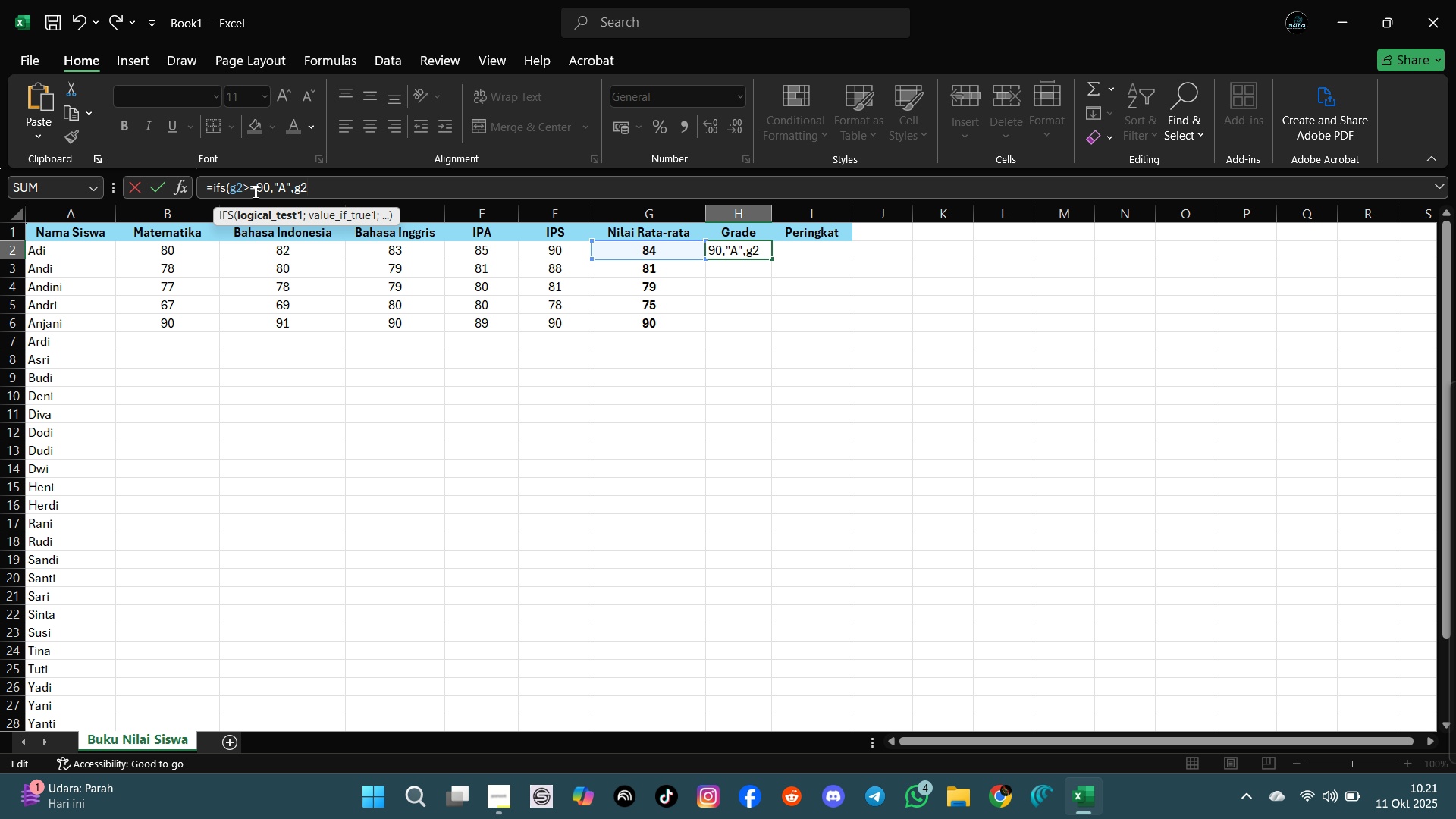 
type(>80)
 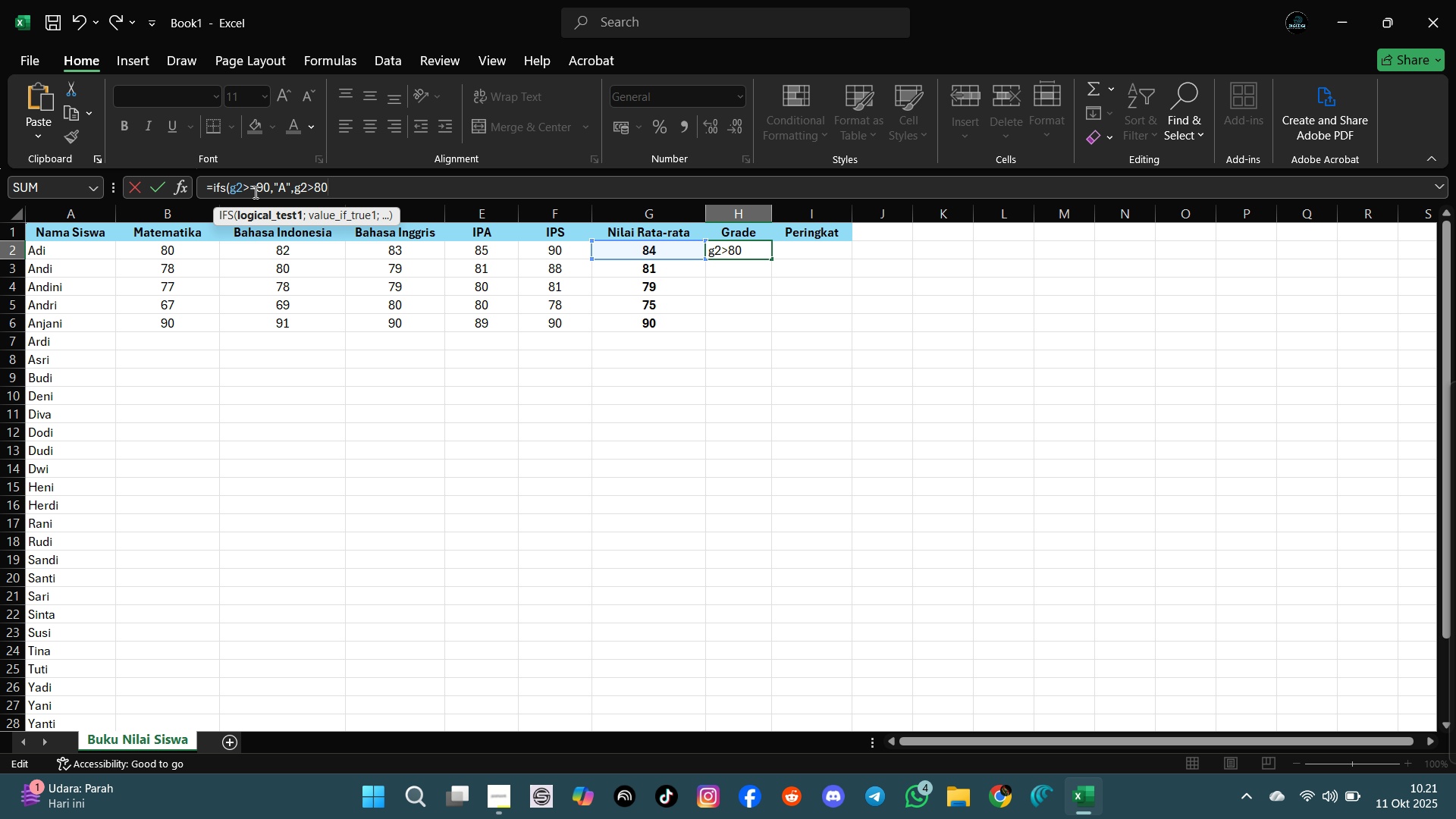 
wait(6.93)
 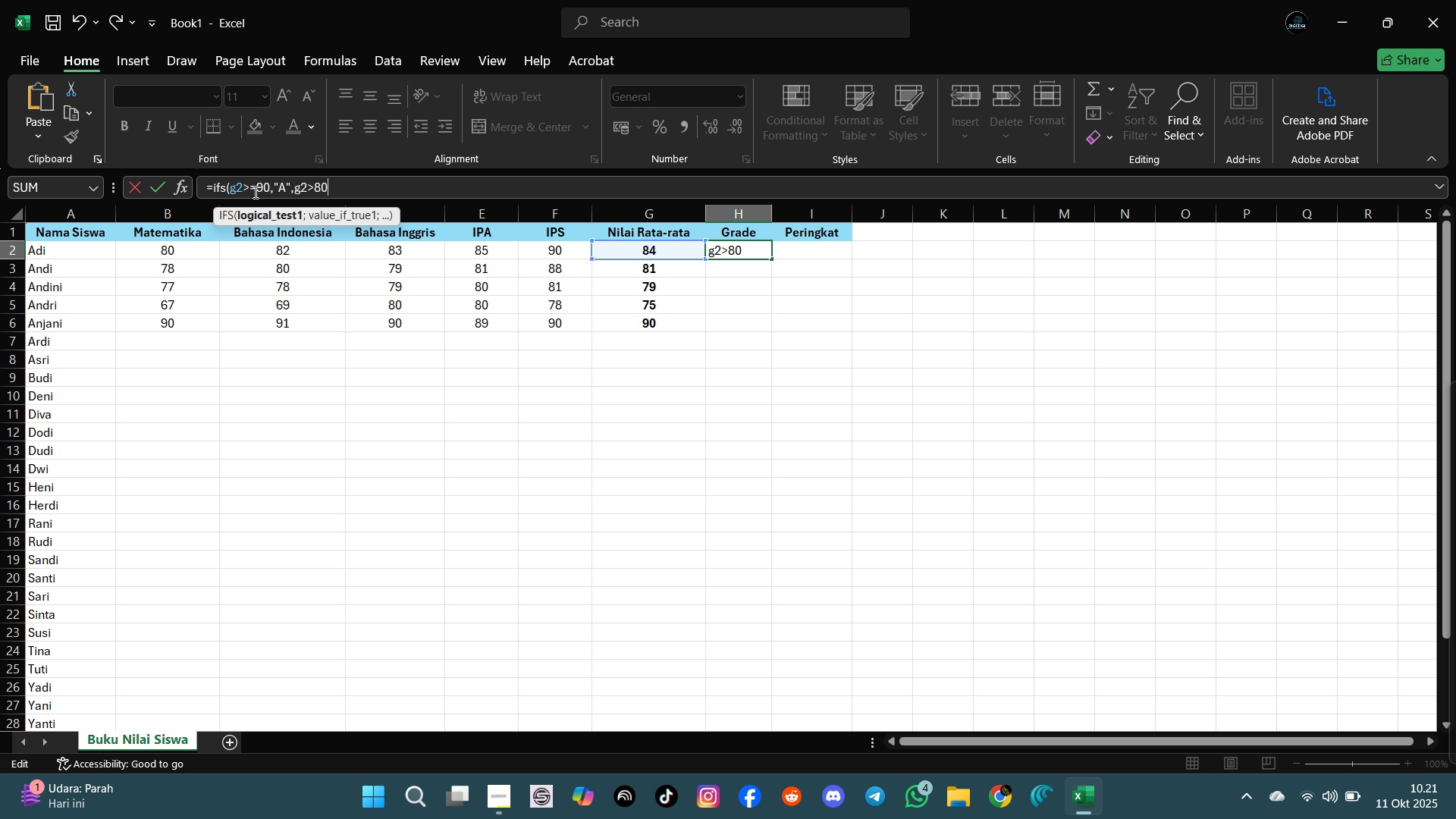 
key(Comma)
 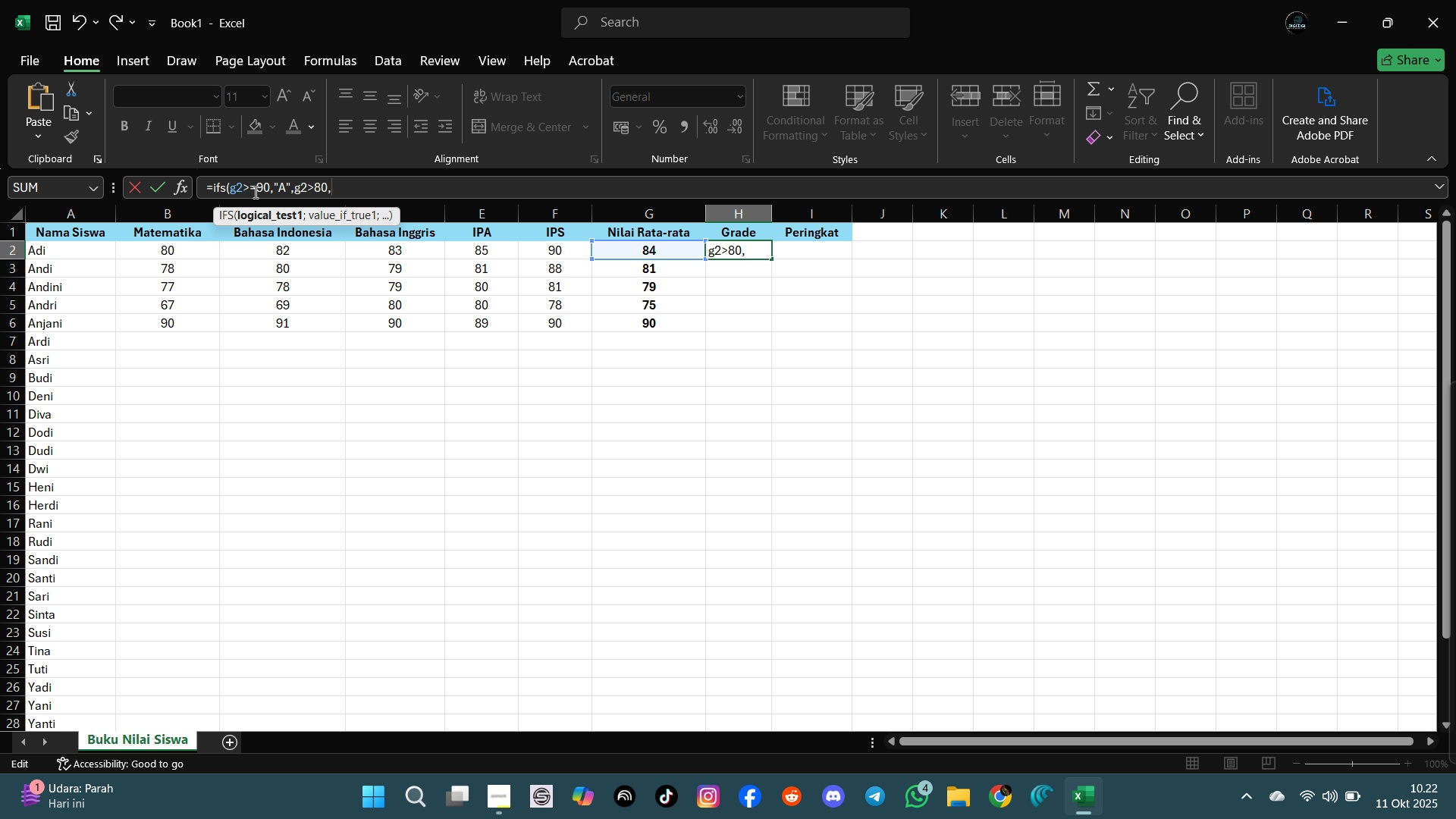 
key(Shift+B)
 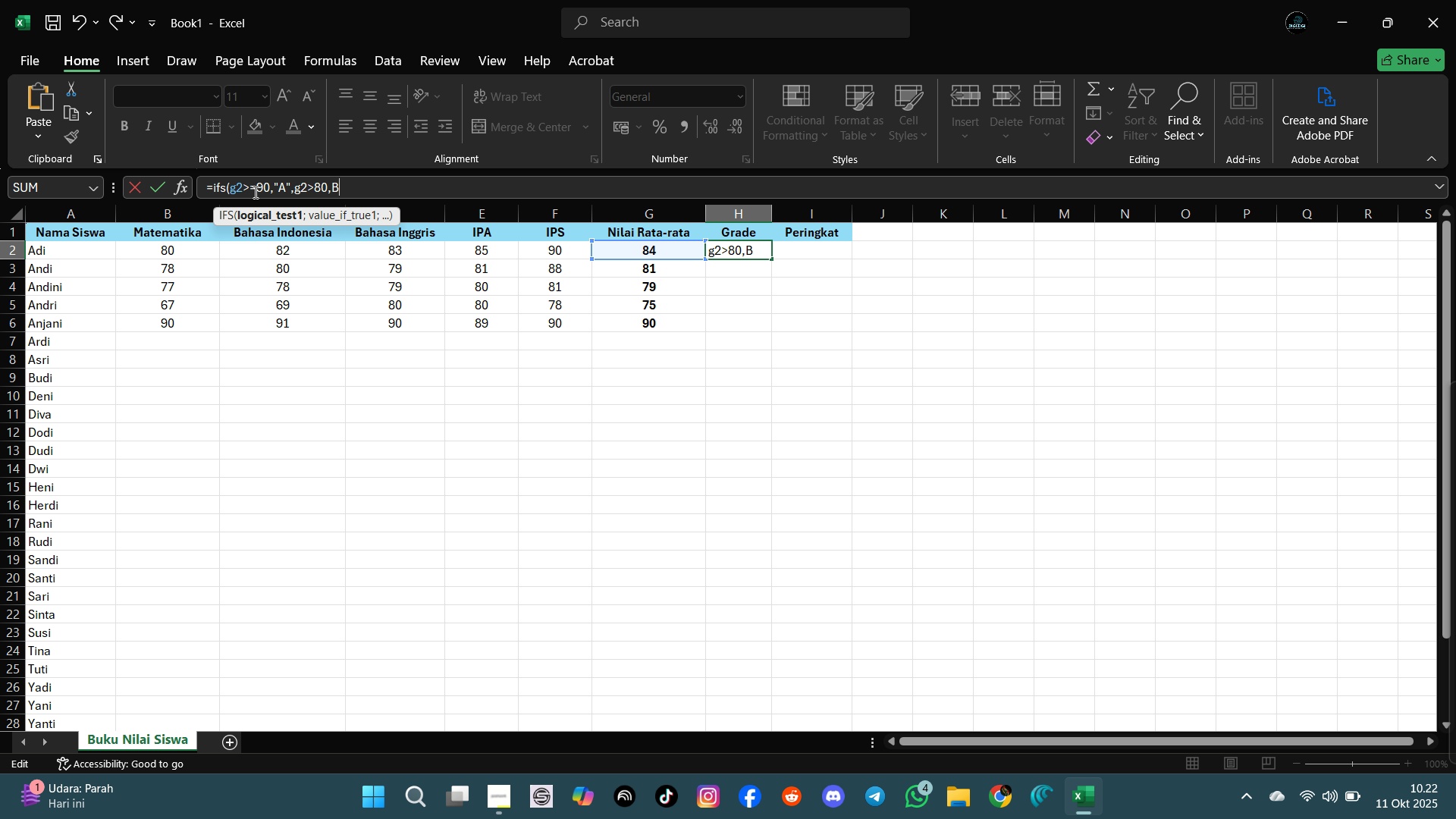 
key(Backspace)
 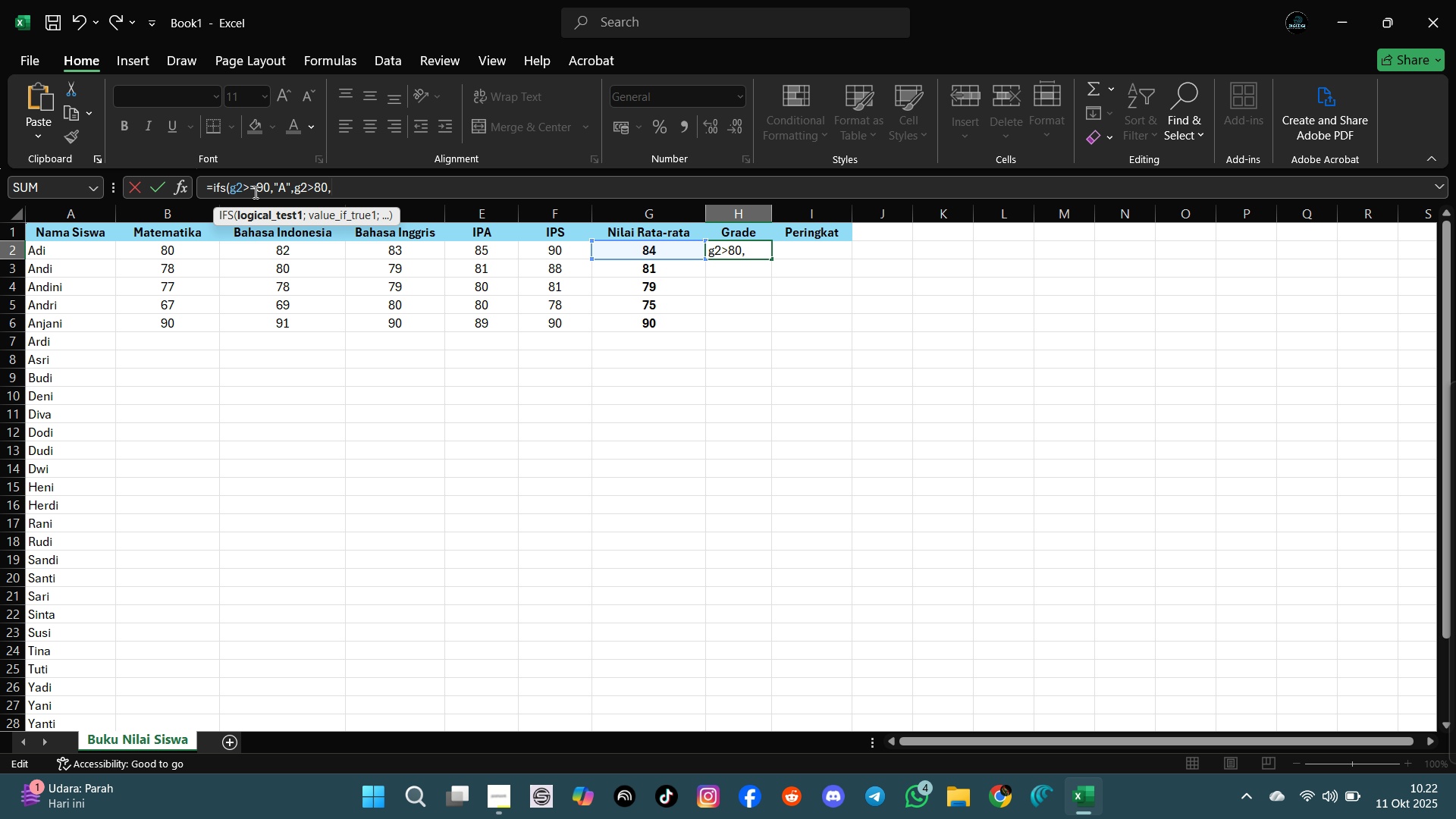 
key(Shift+Quote)
 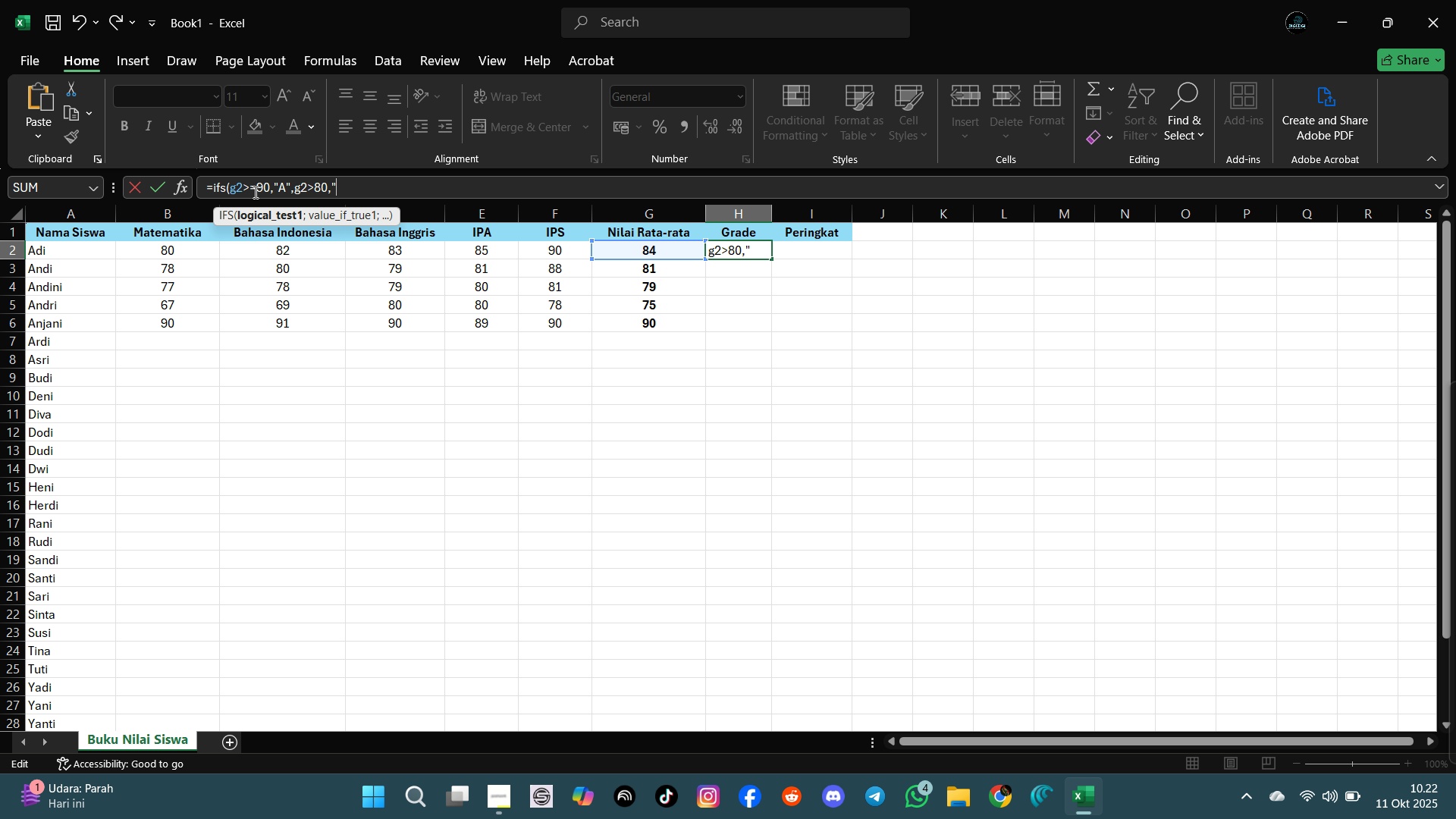 
key(Shift+B)
 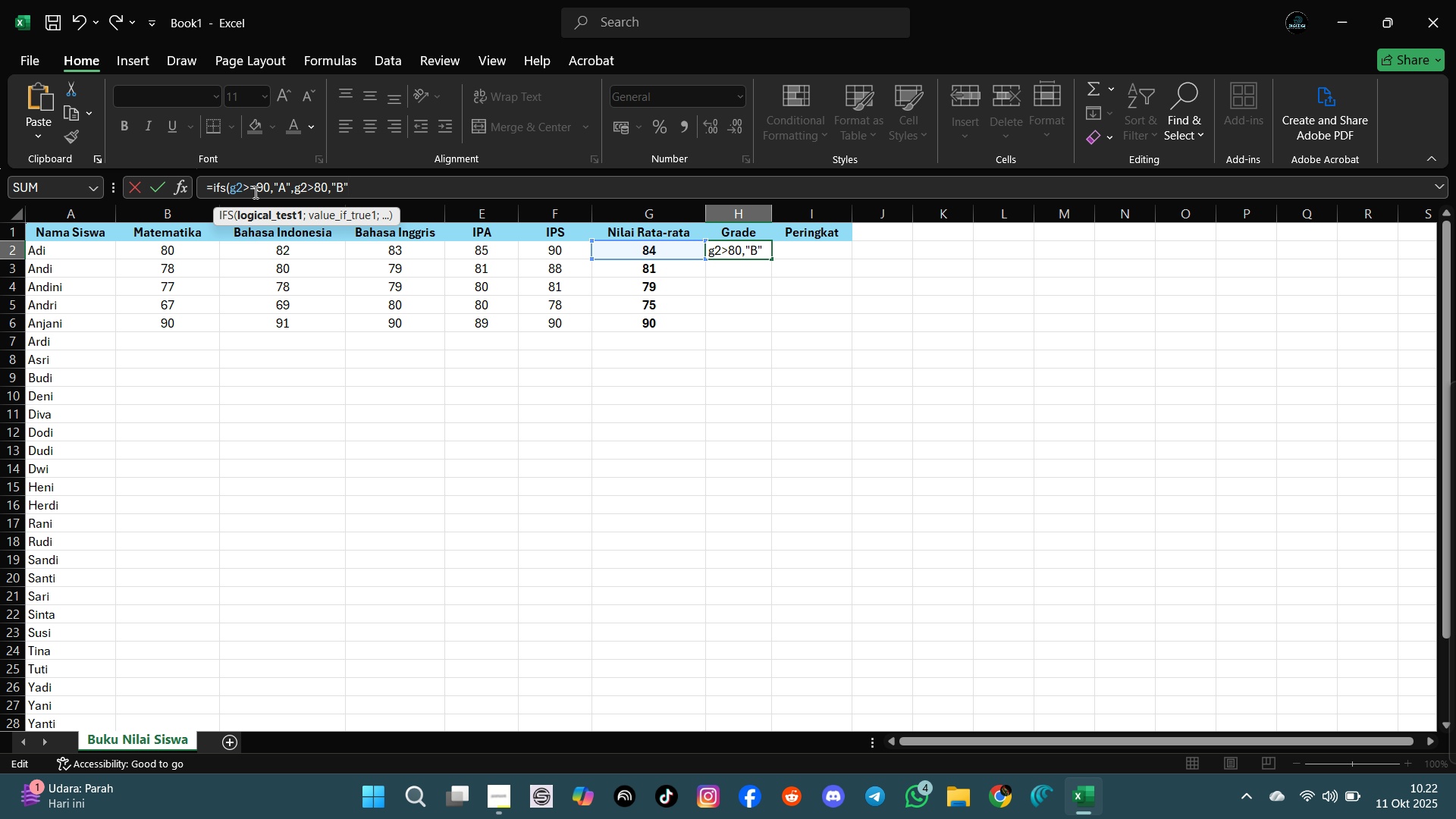 
key(Shift+Quote)
 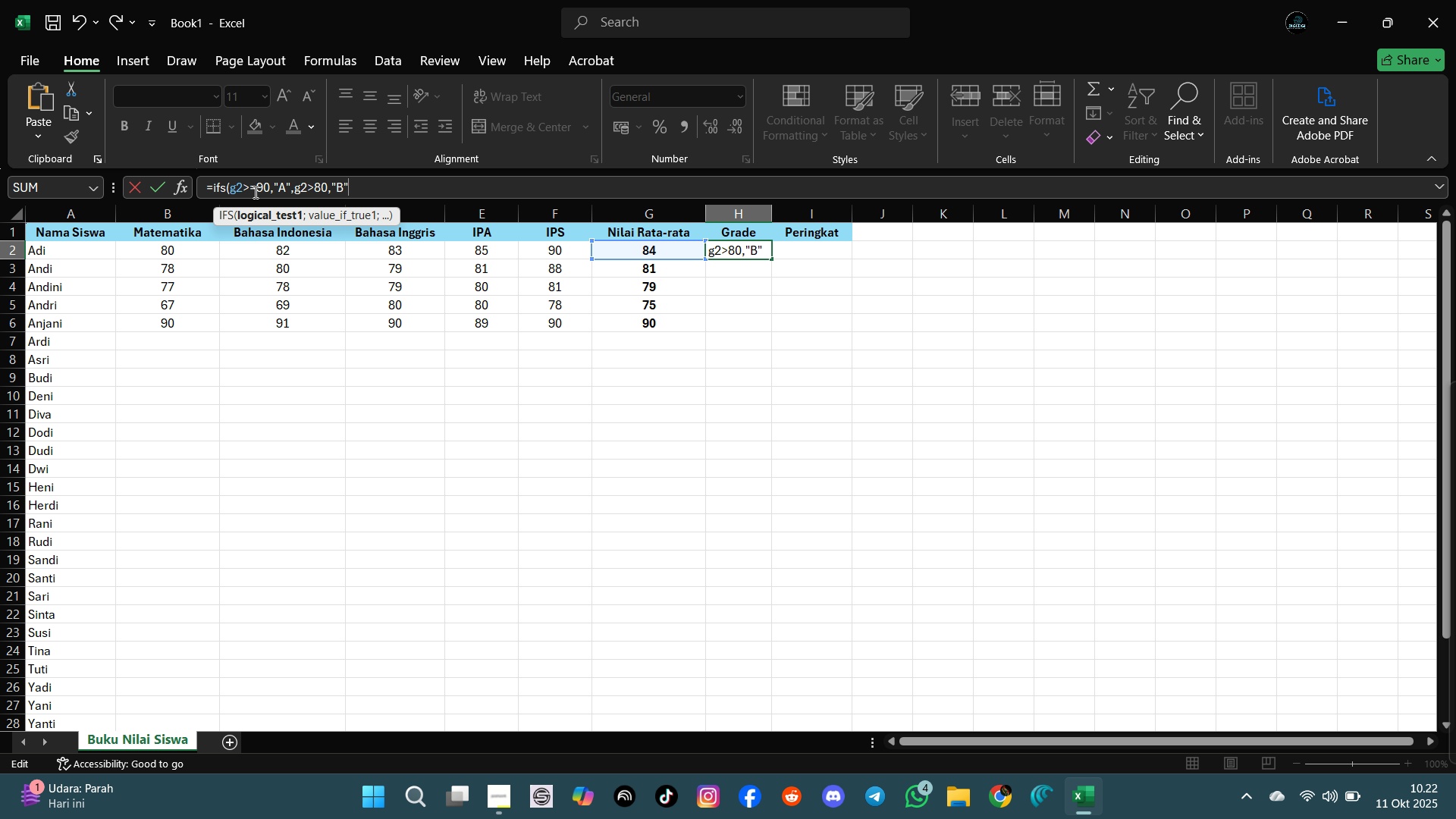 
type(, G)
key(Backspace)
type(g2)
 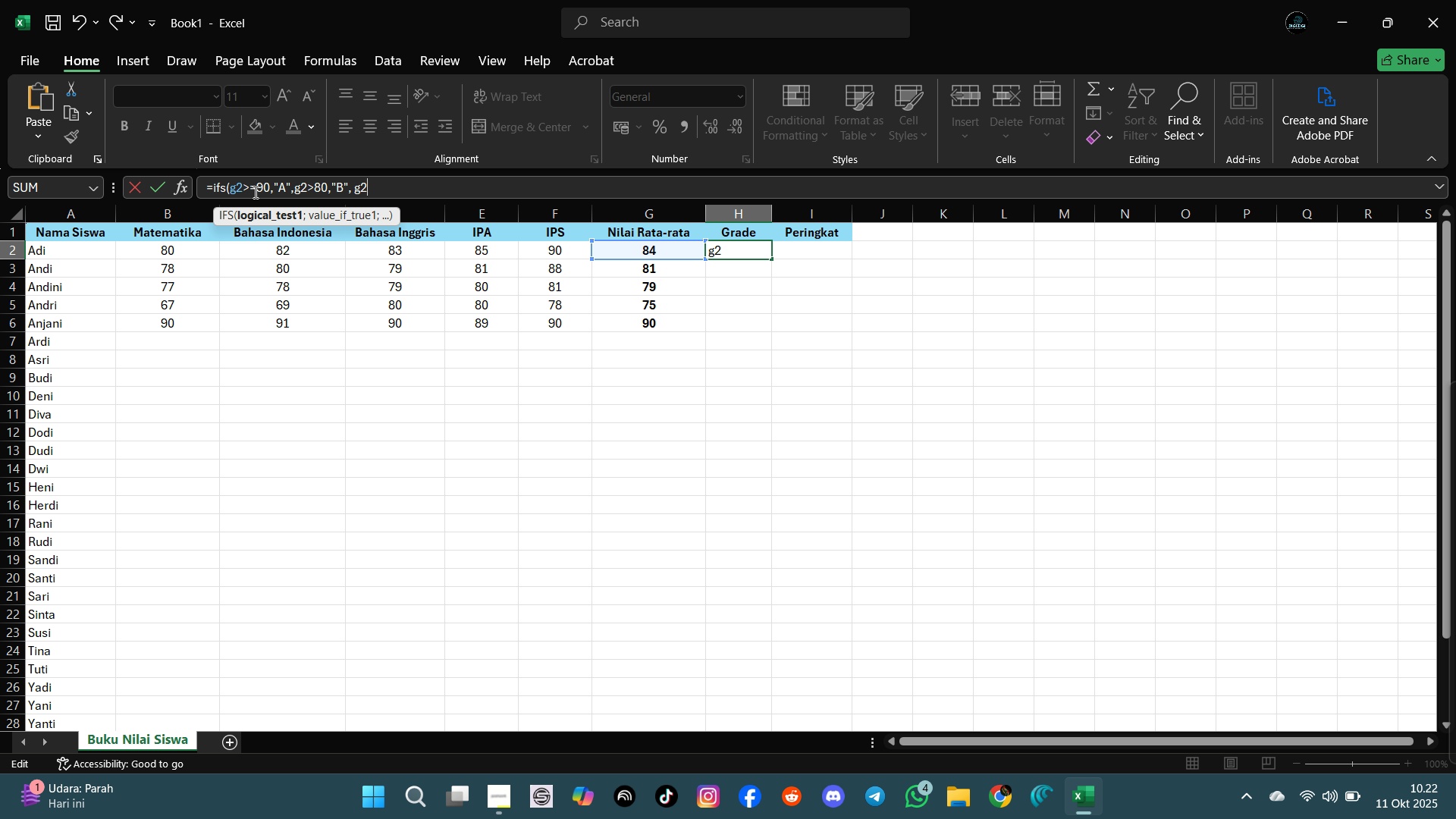 
type(>=70,"C"< G)
 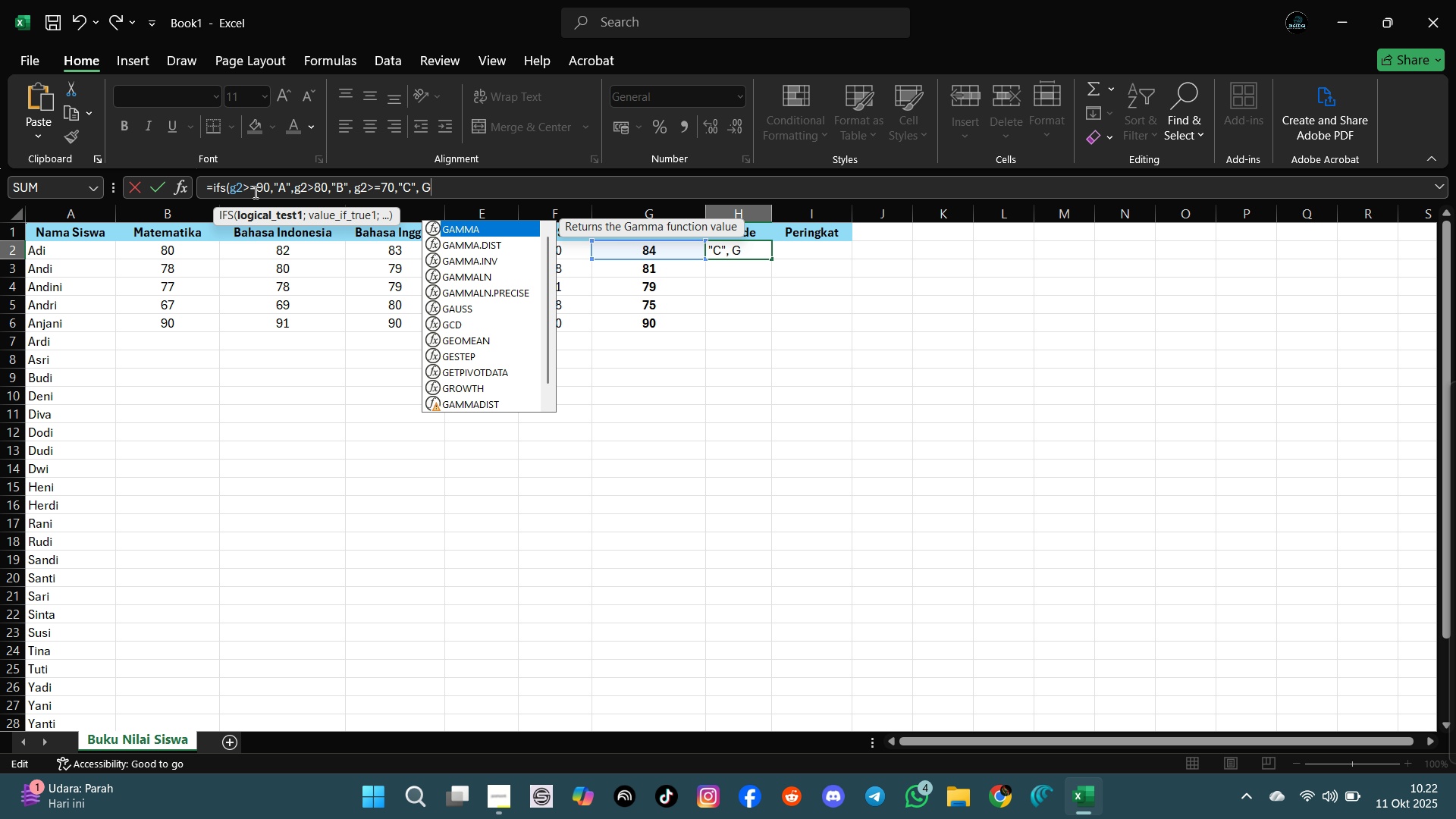 
type(2)
key(Backspace)
key(Backspace)
type(g2>=)
 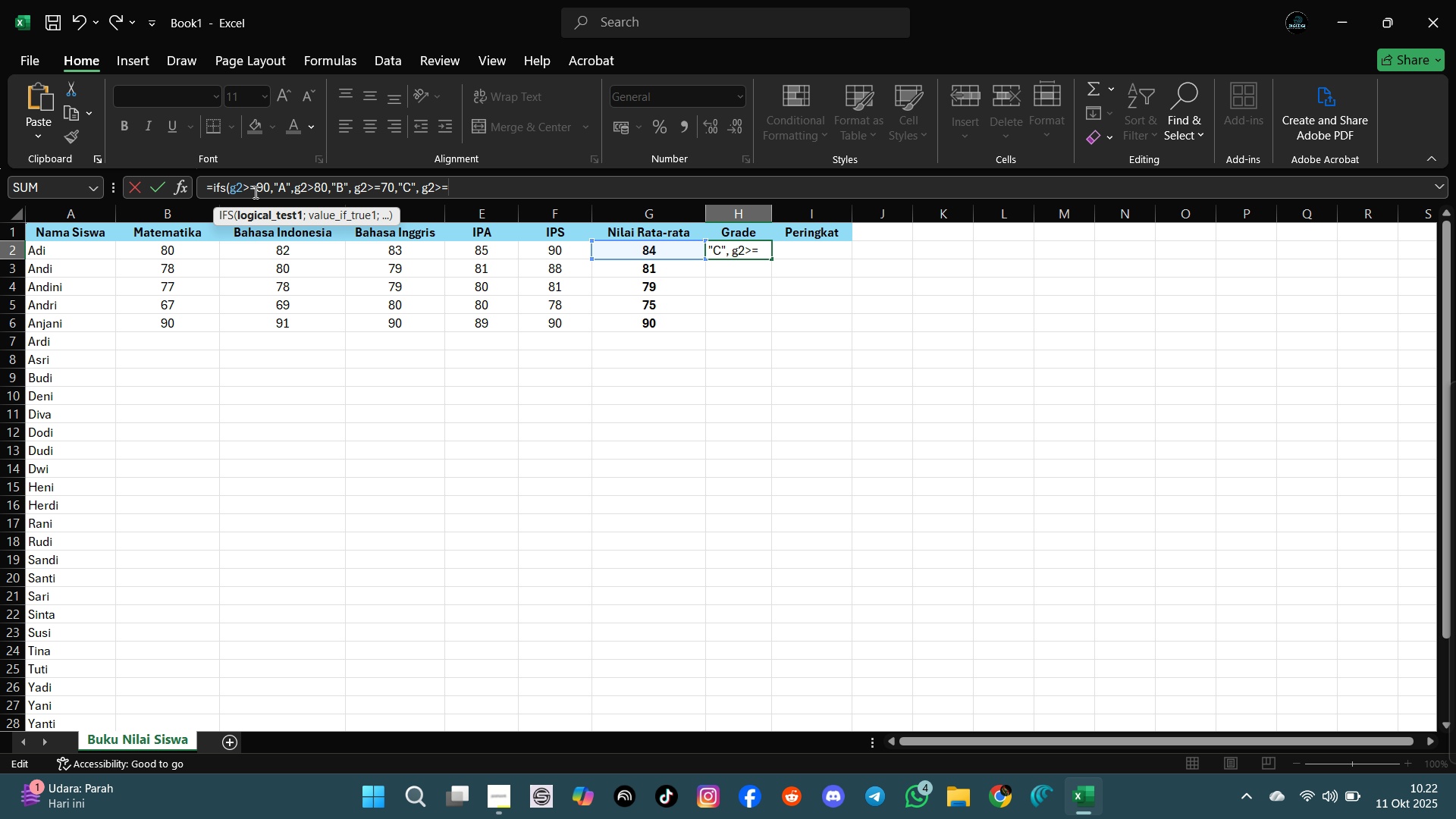 
wait(5.87)
 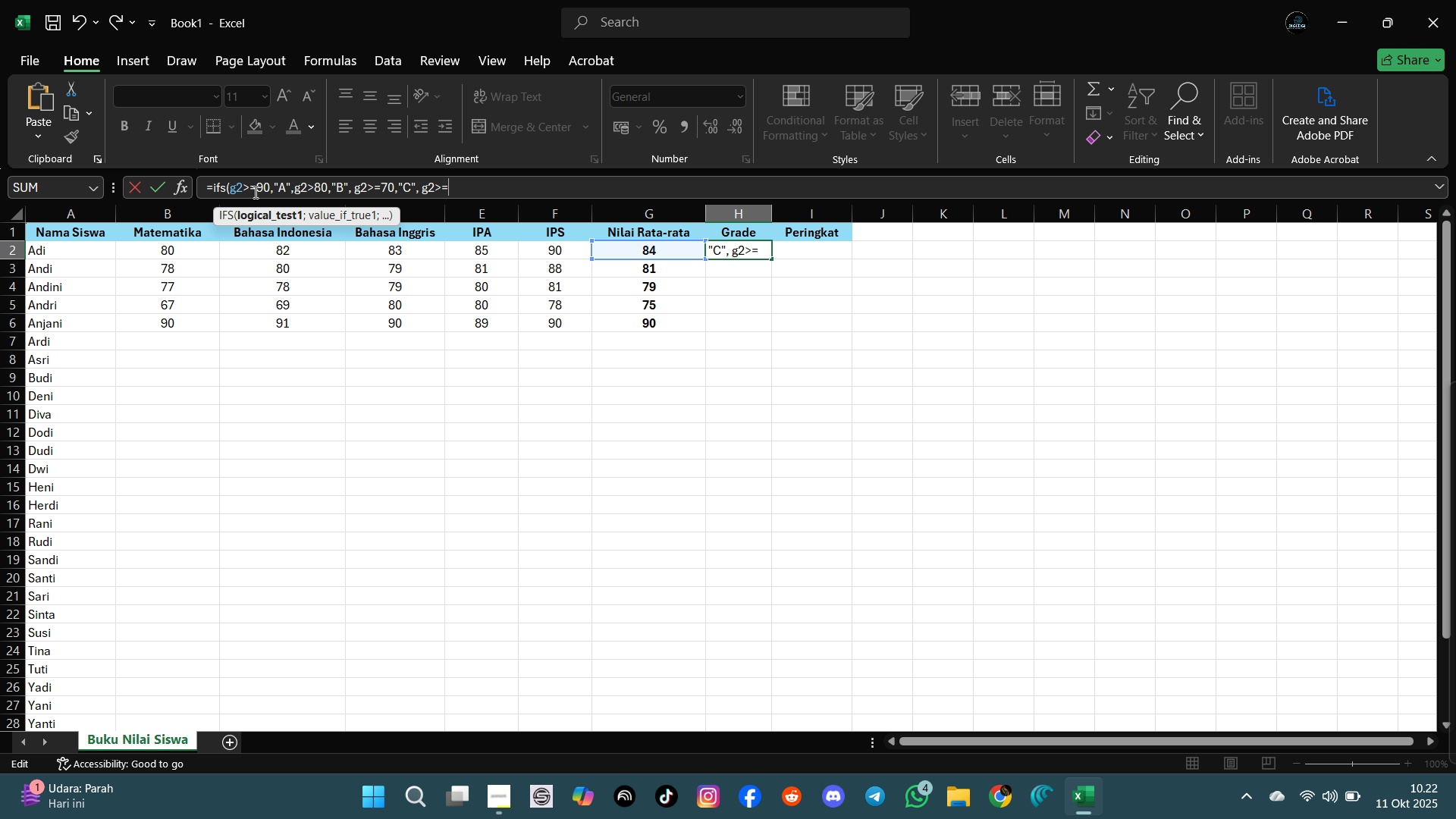 
type(60,"D")
 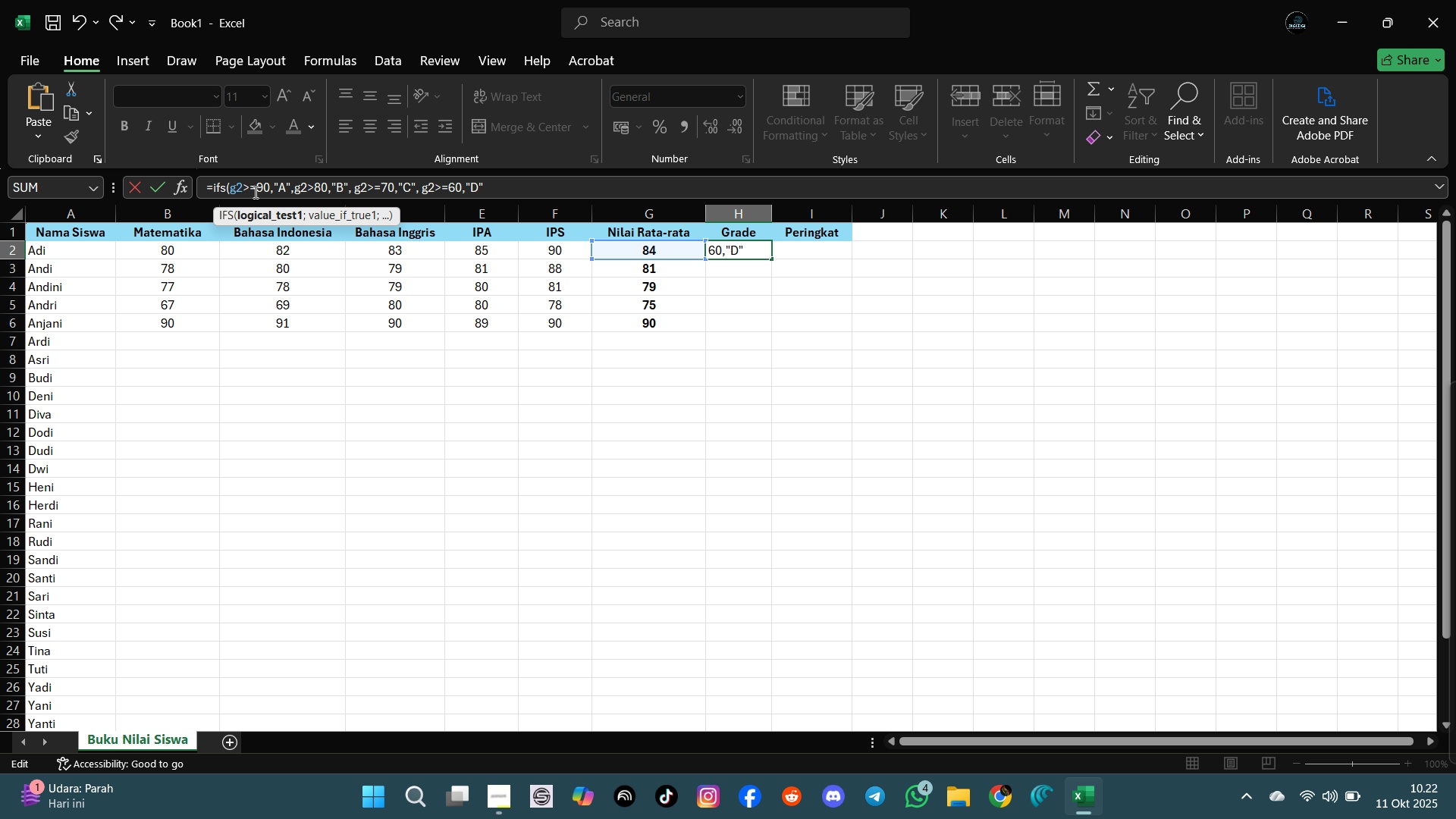 
type(,TRUE,"E"))
 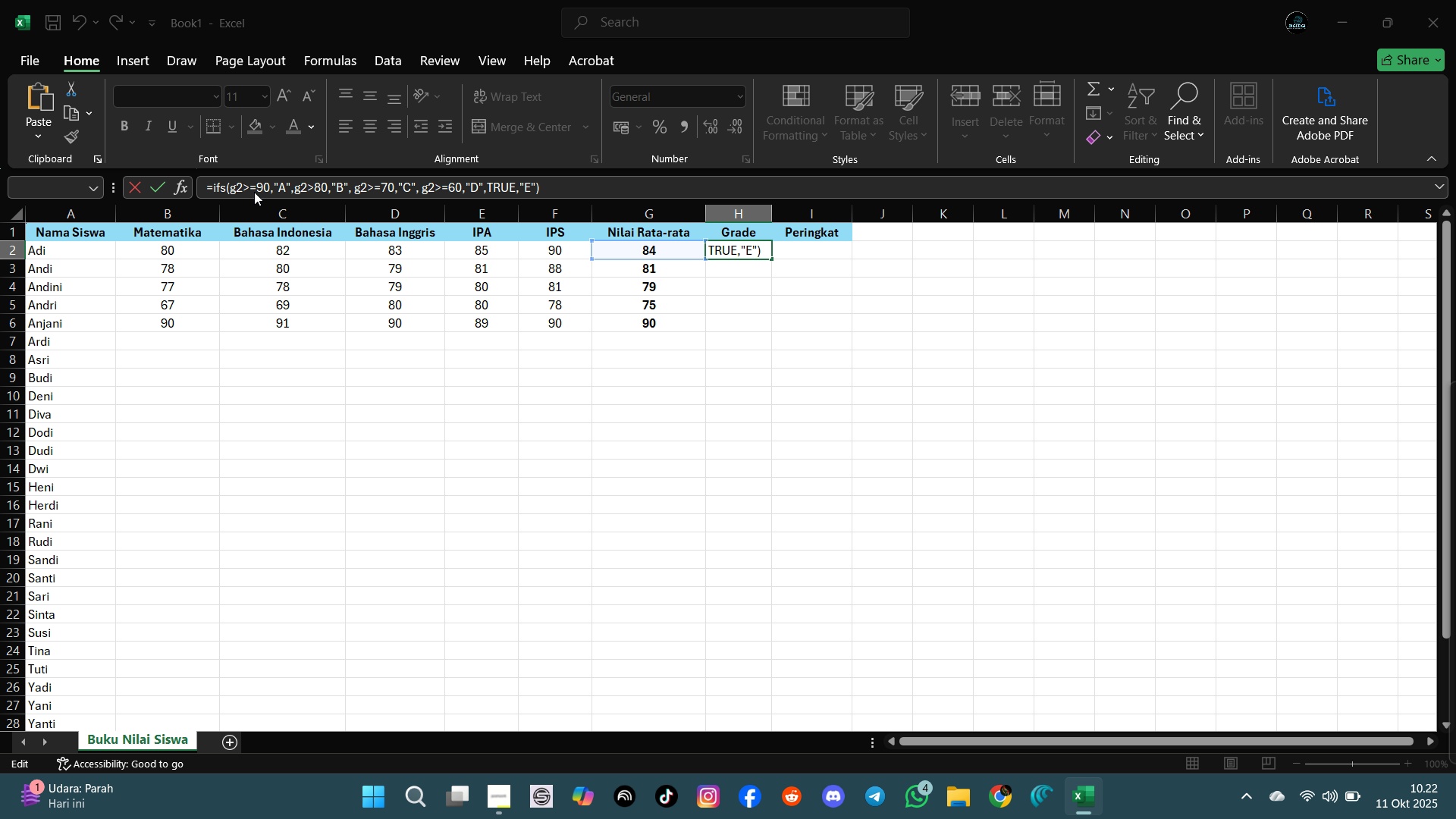 
 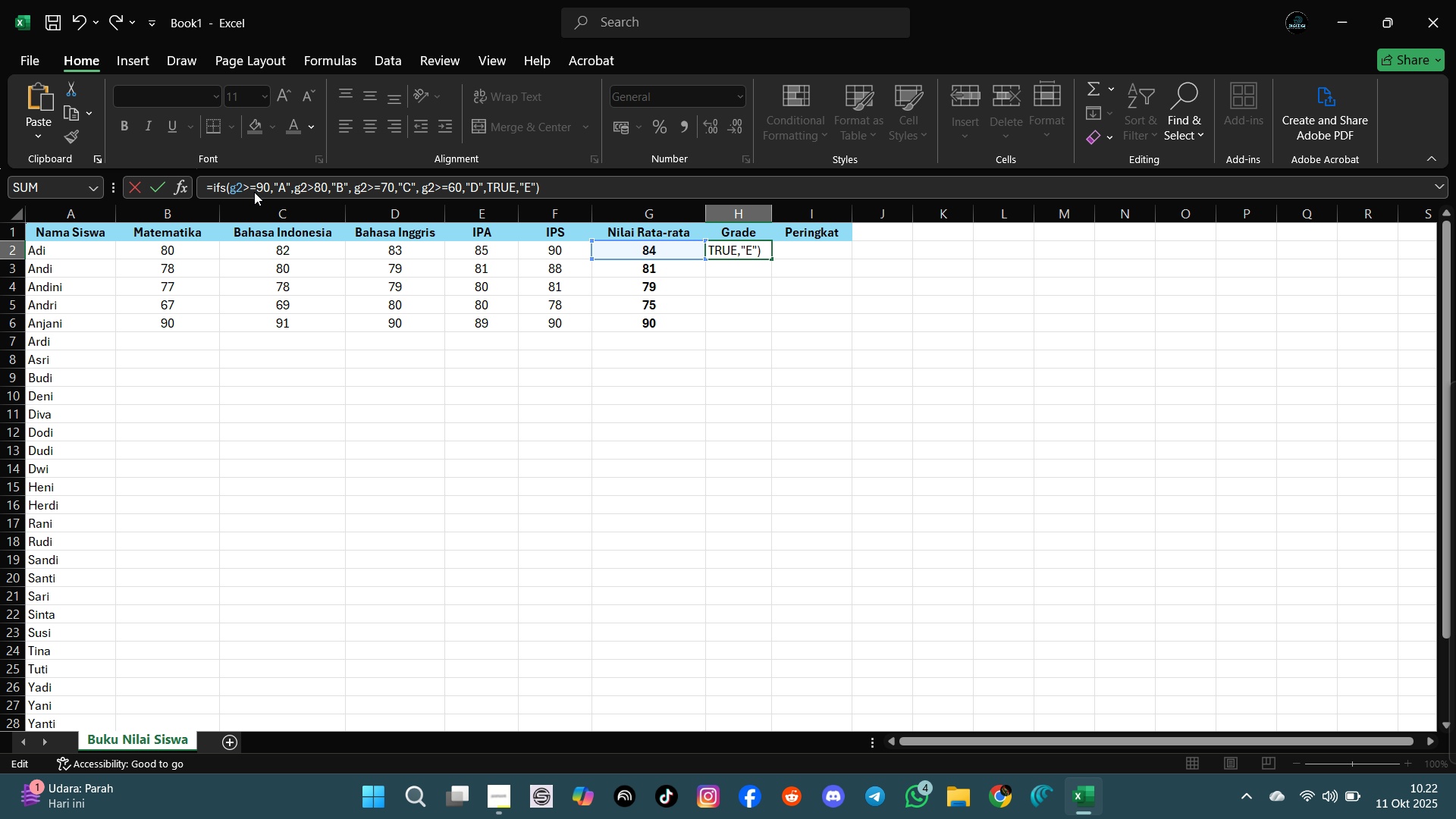 
key(Enter)
 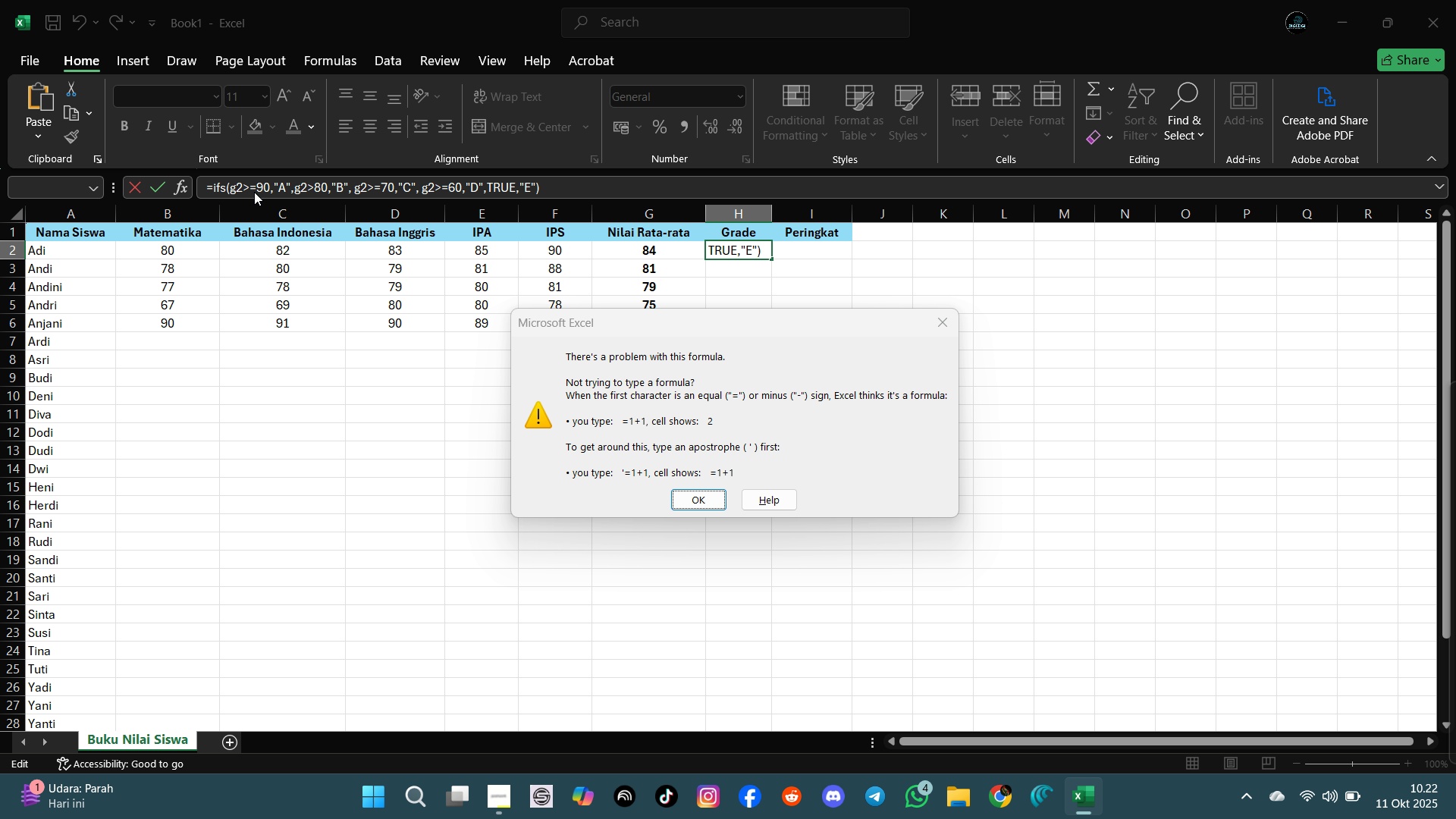 
key(Enter)
 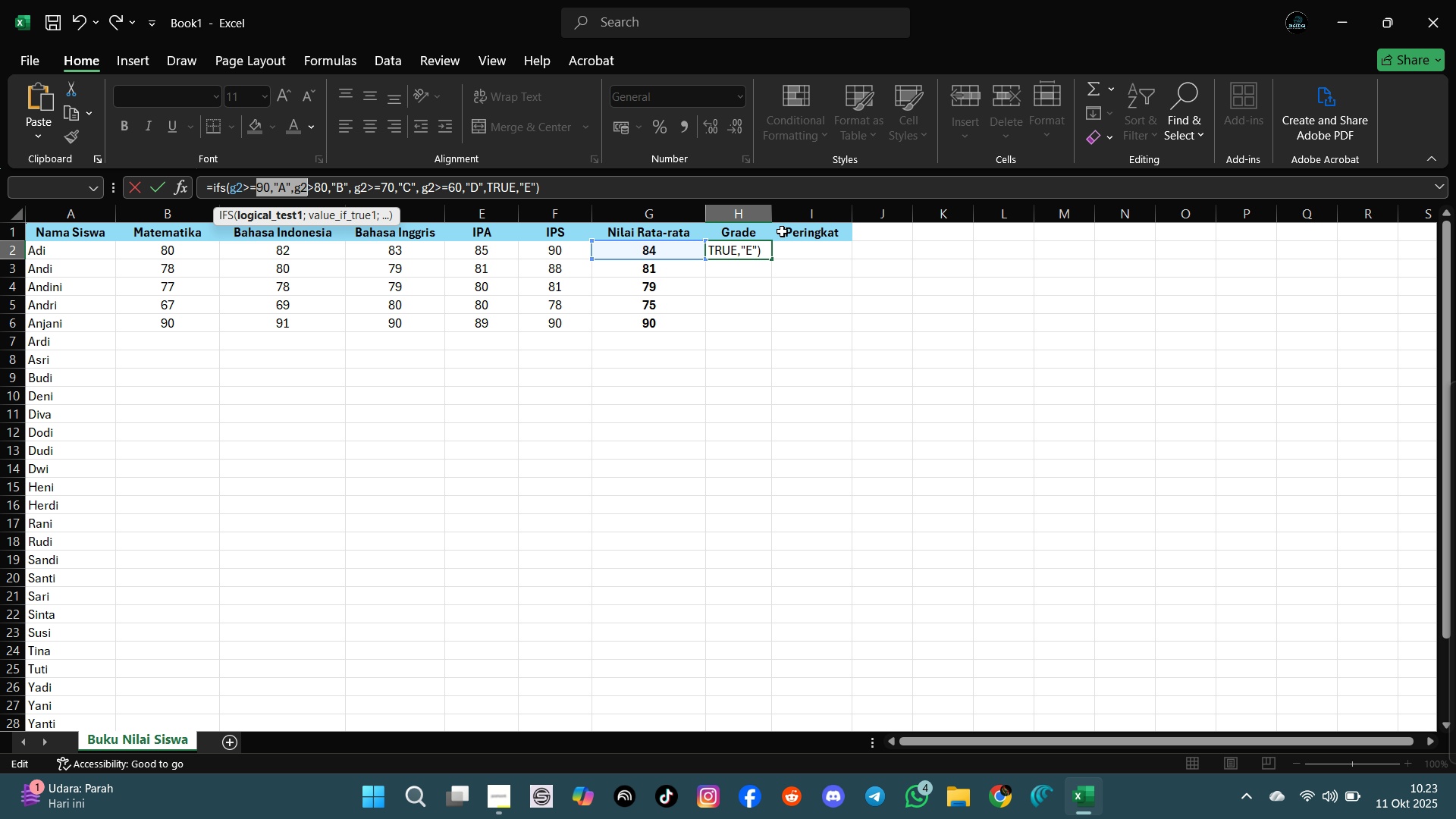 
wait(17.68)
 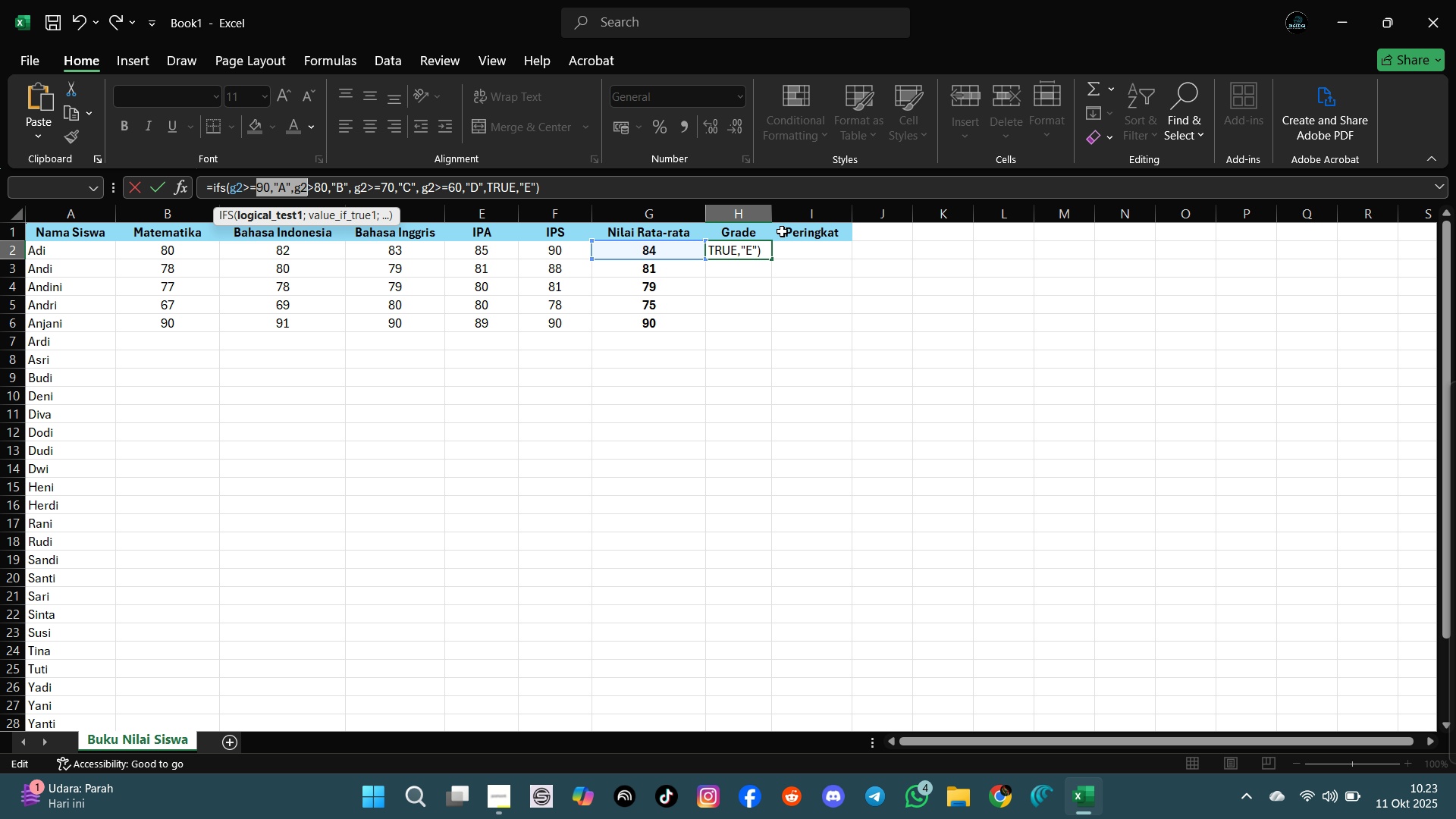 
key(ArrowLeft)
 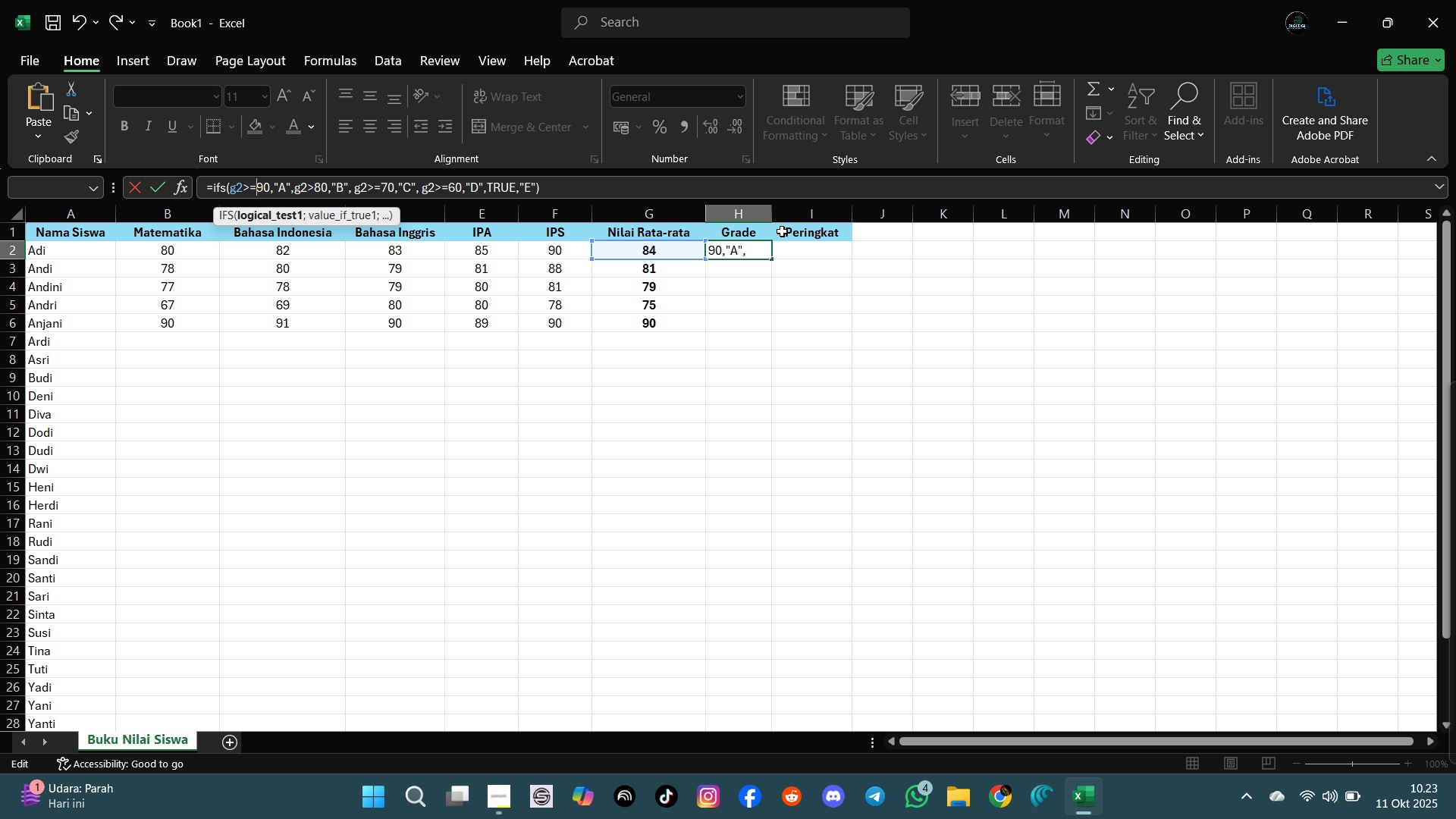 
key(ArrowRight)
 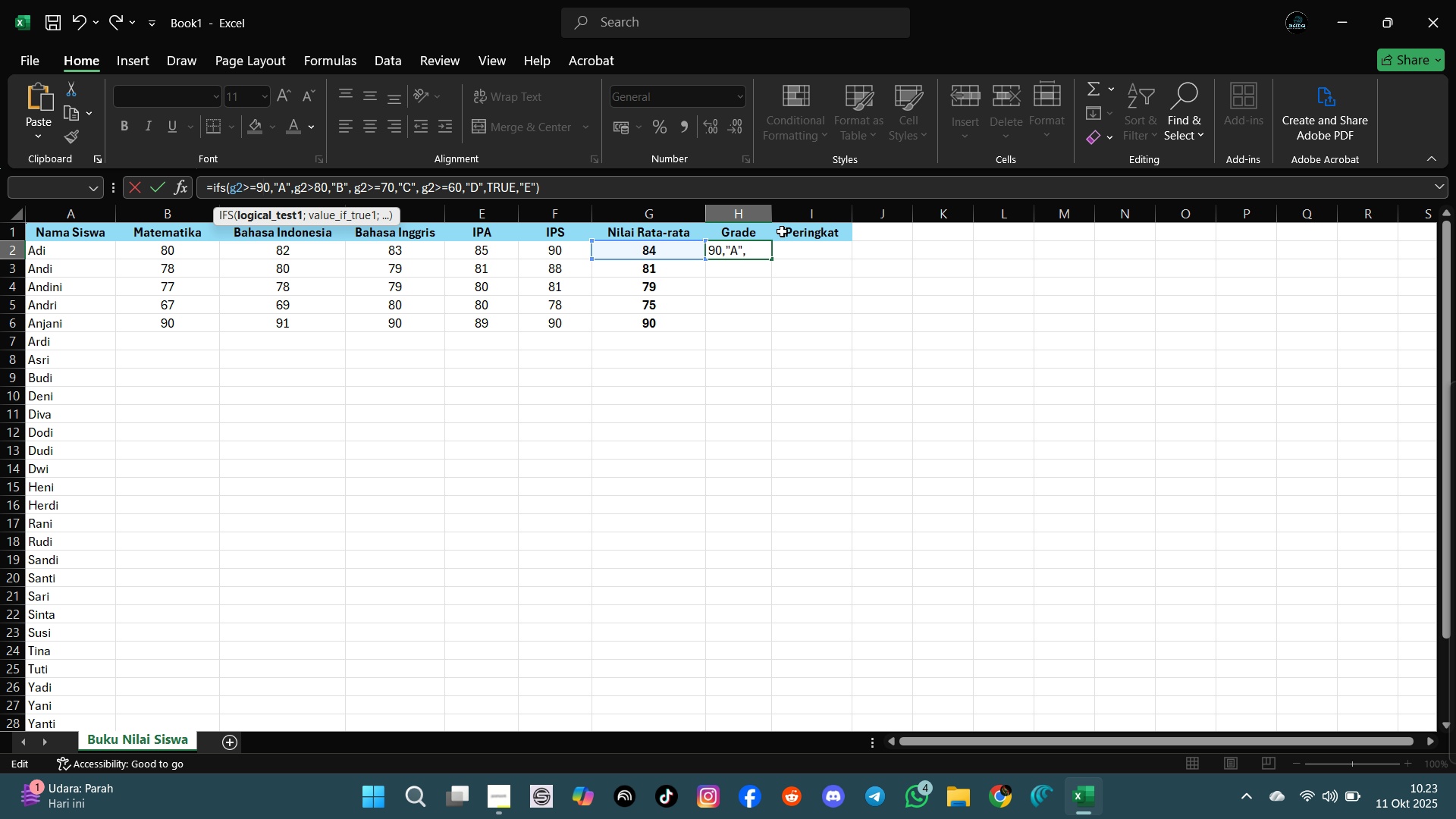 
key(ArrowRight)
 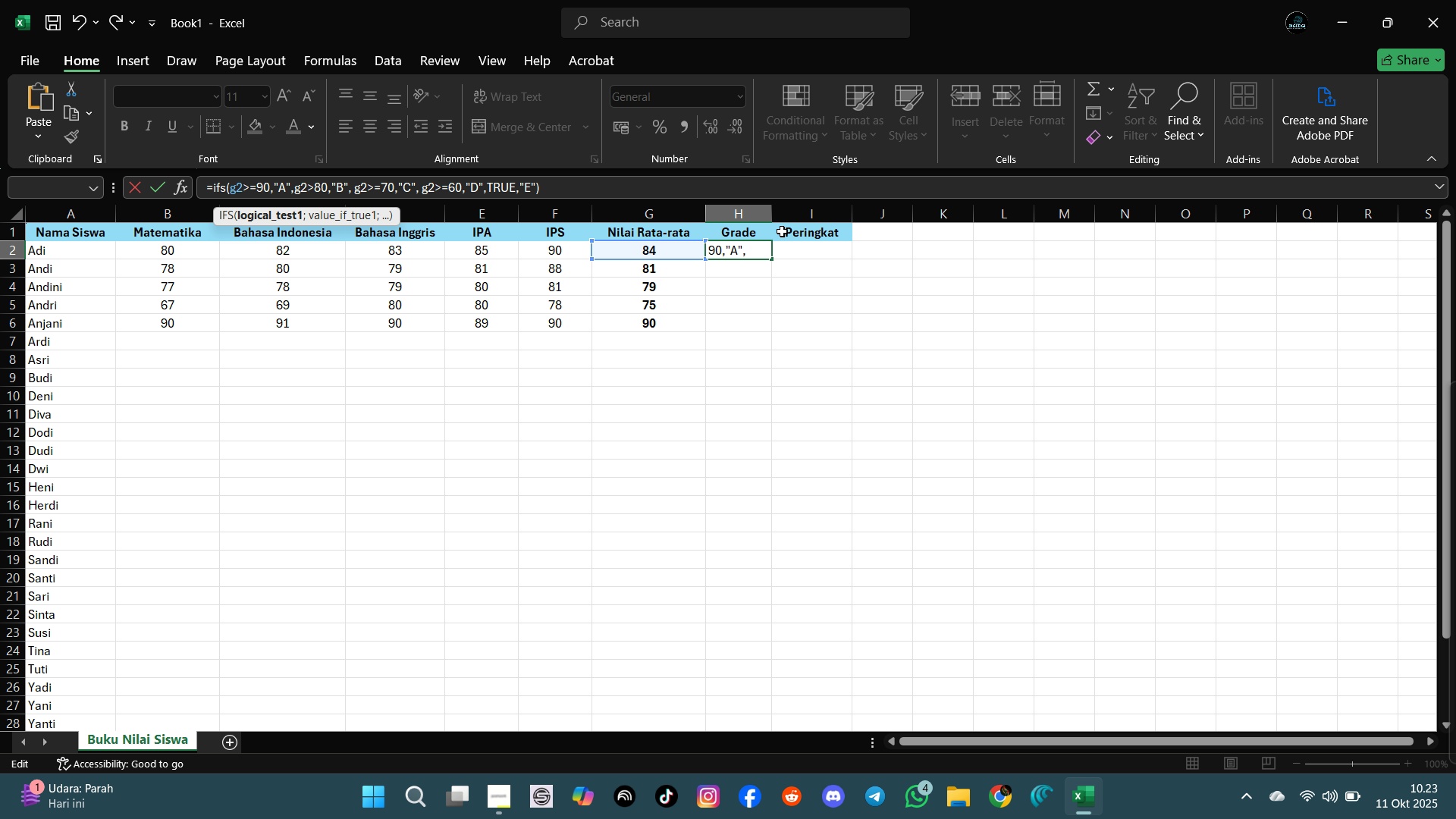 
key(ArrowRight)
 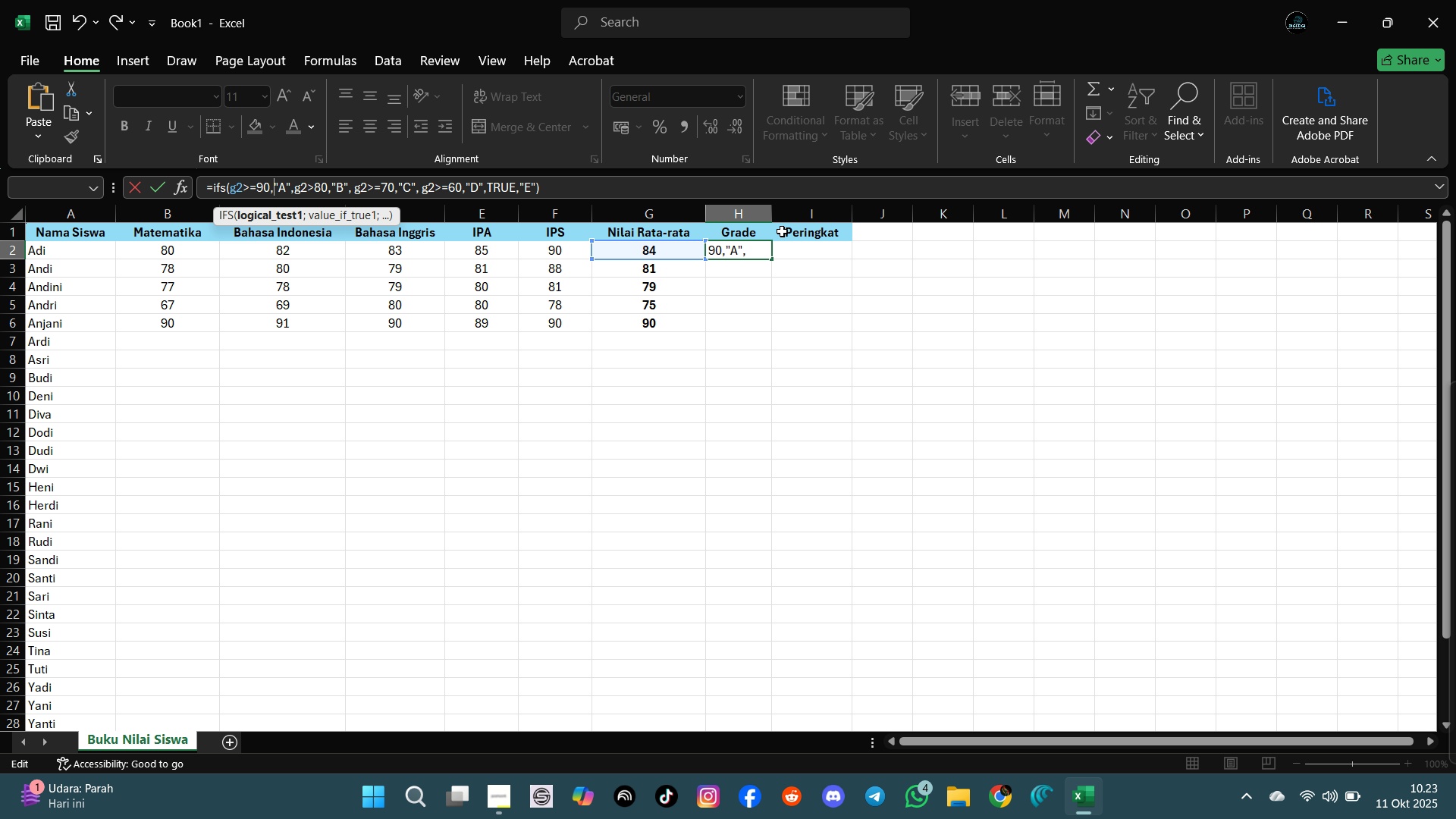 
key(ArrowRight)
 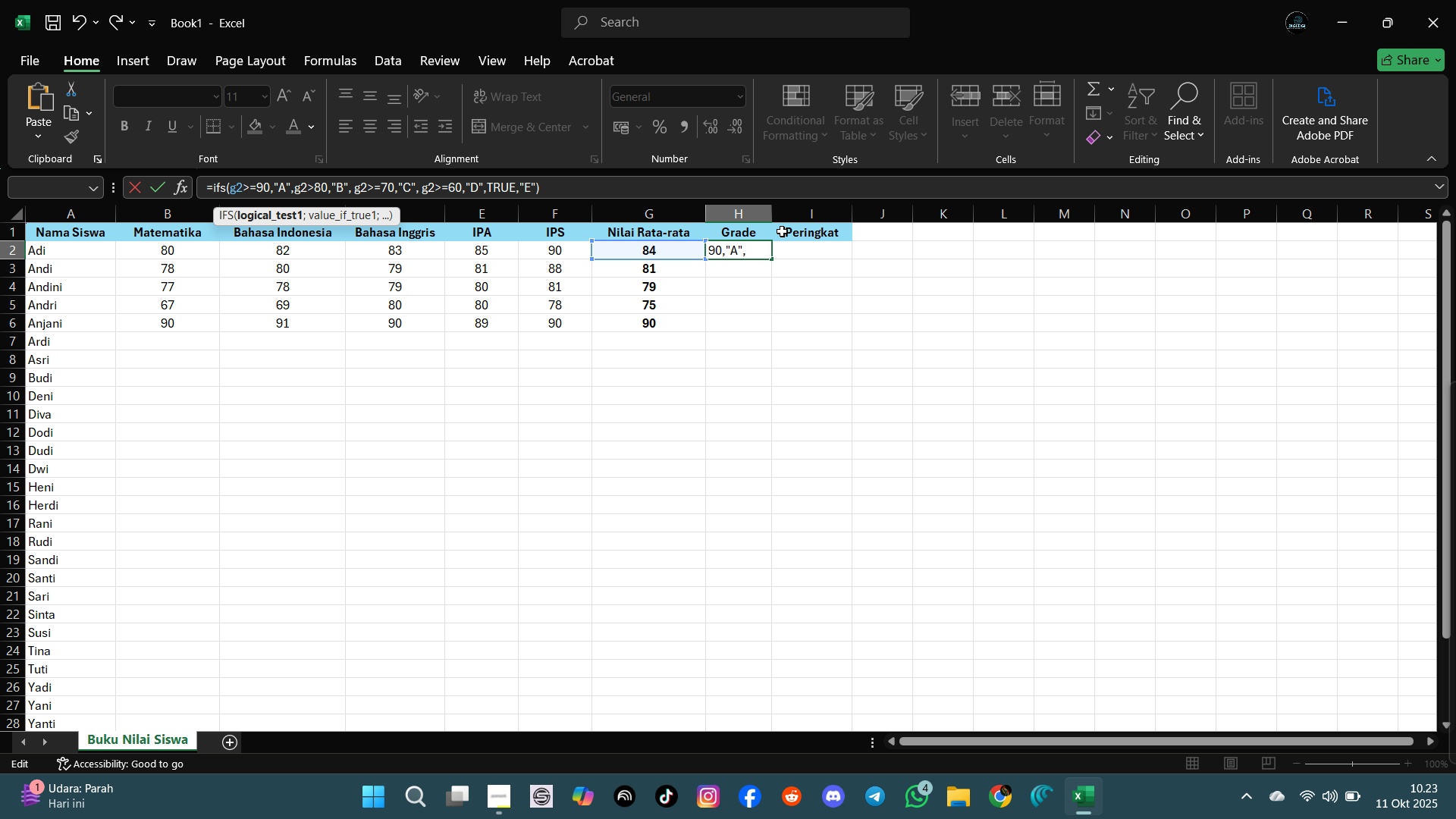 
key(ArrowRight)
 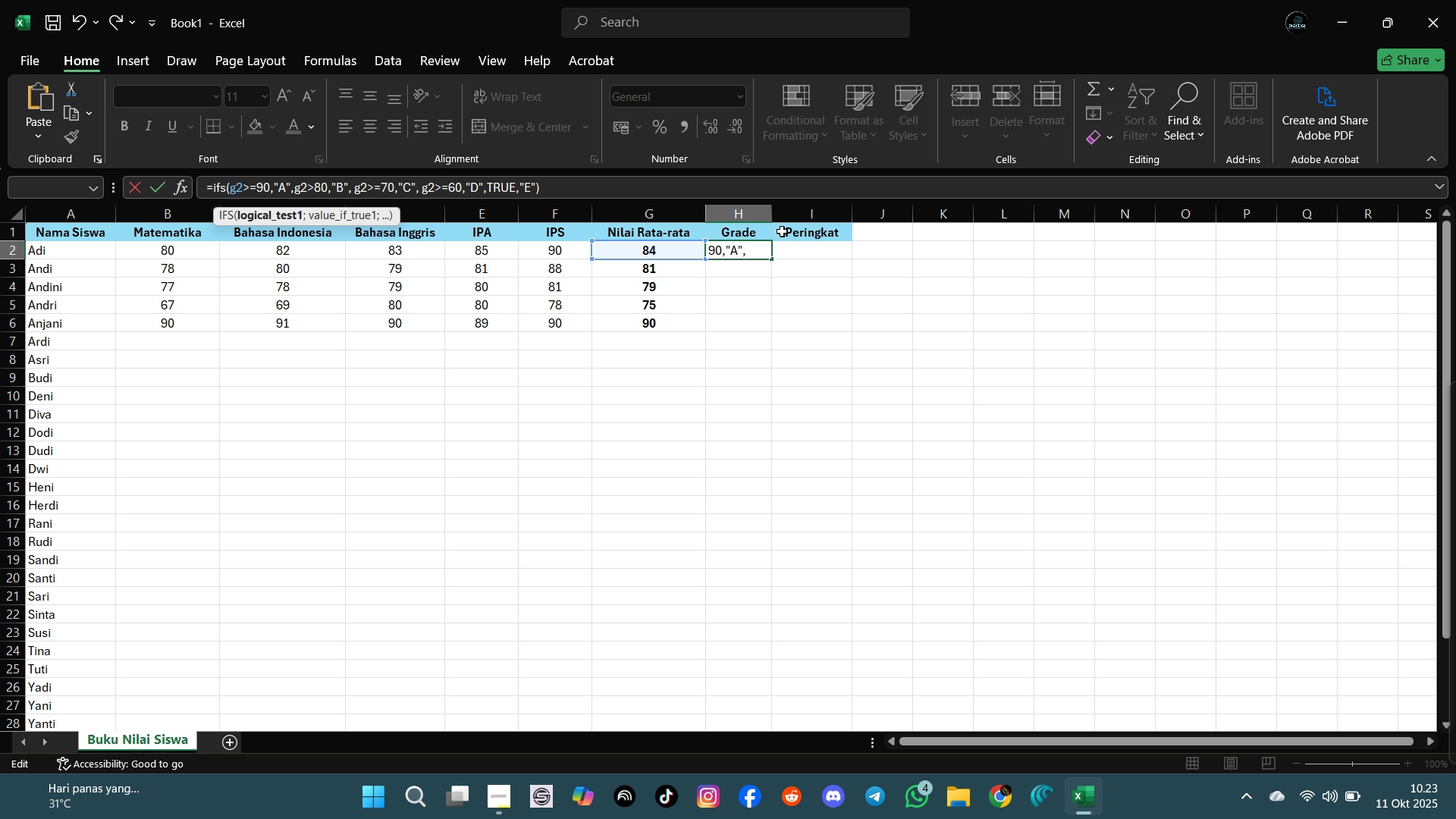 
key(Enter)
 